 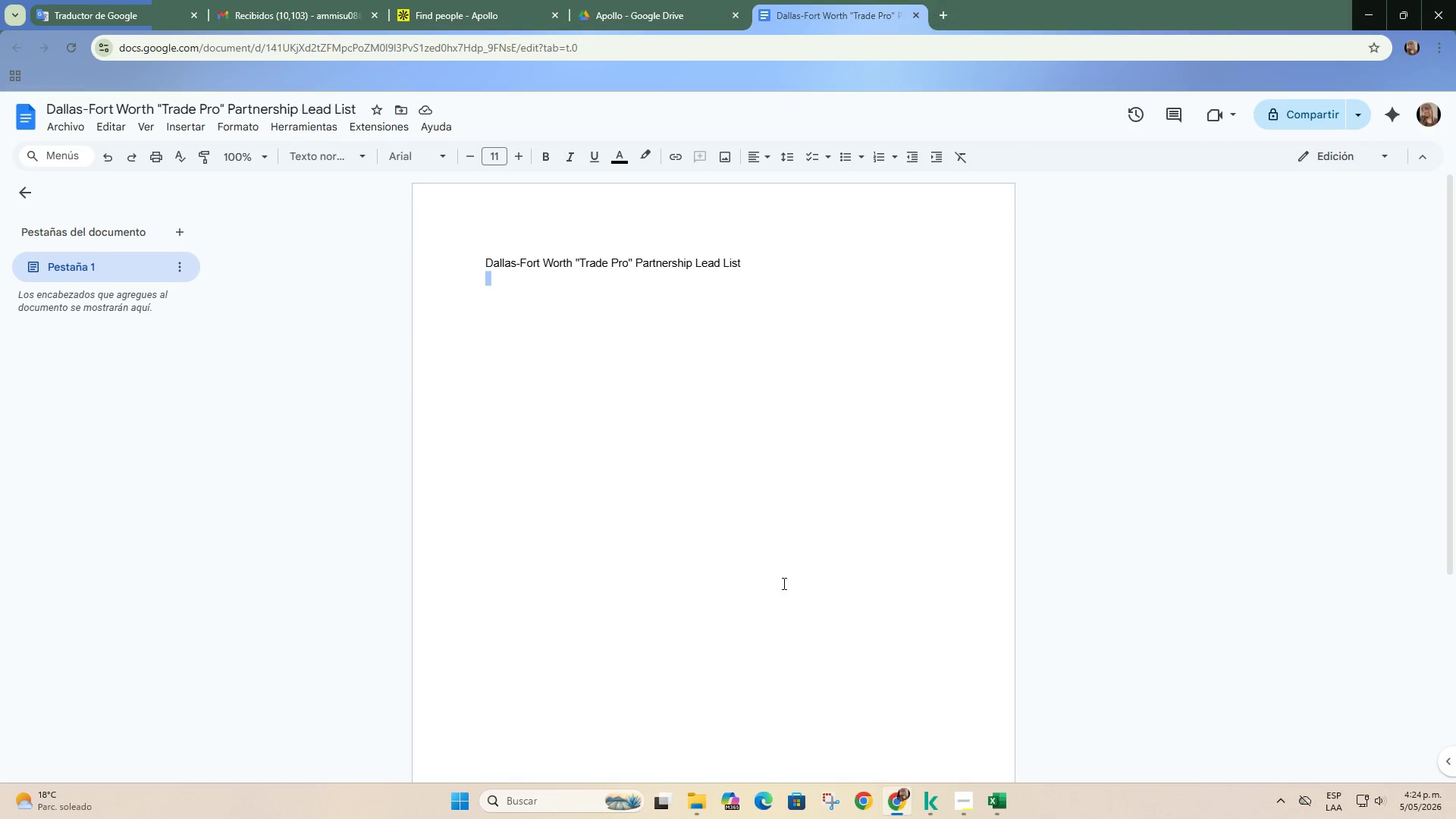 
left_click([515, 0])
 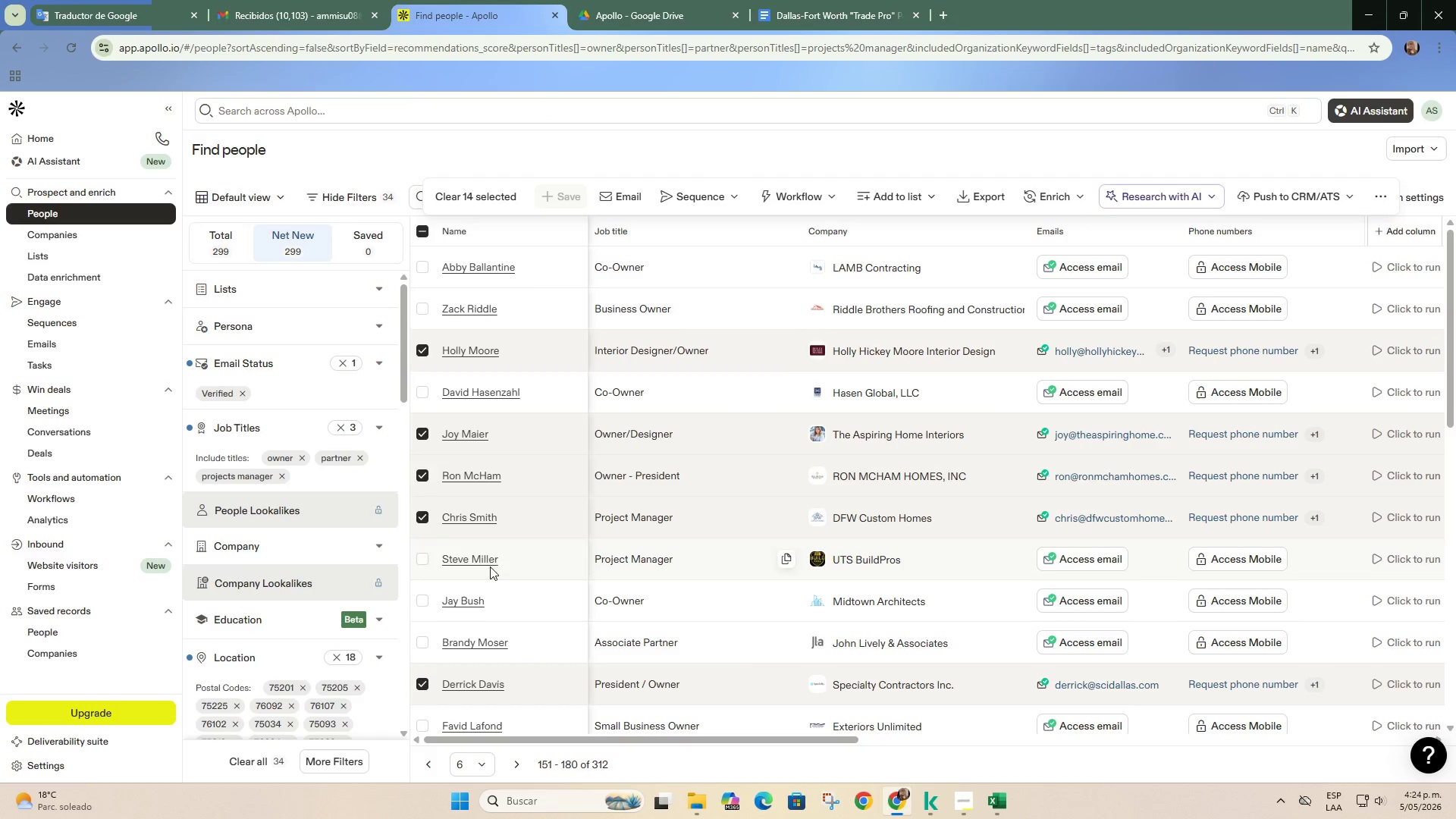 
scroll: coordinate [224, 519], scroll_direction: up, amount: 3.0
 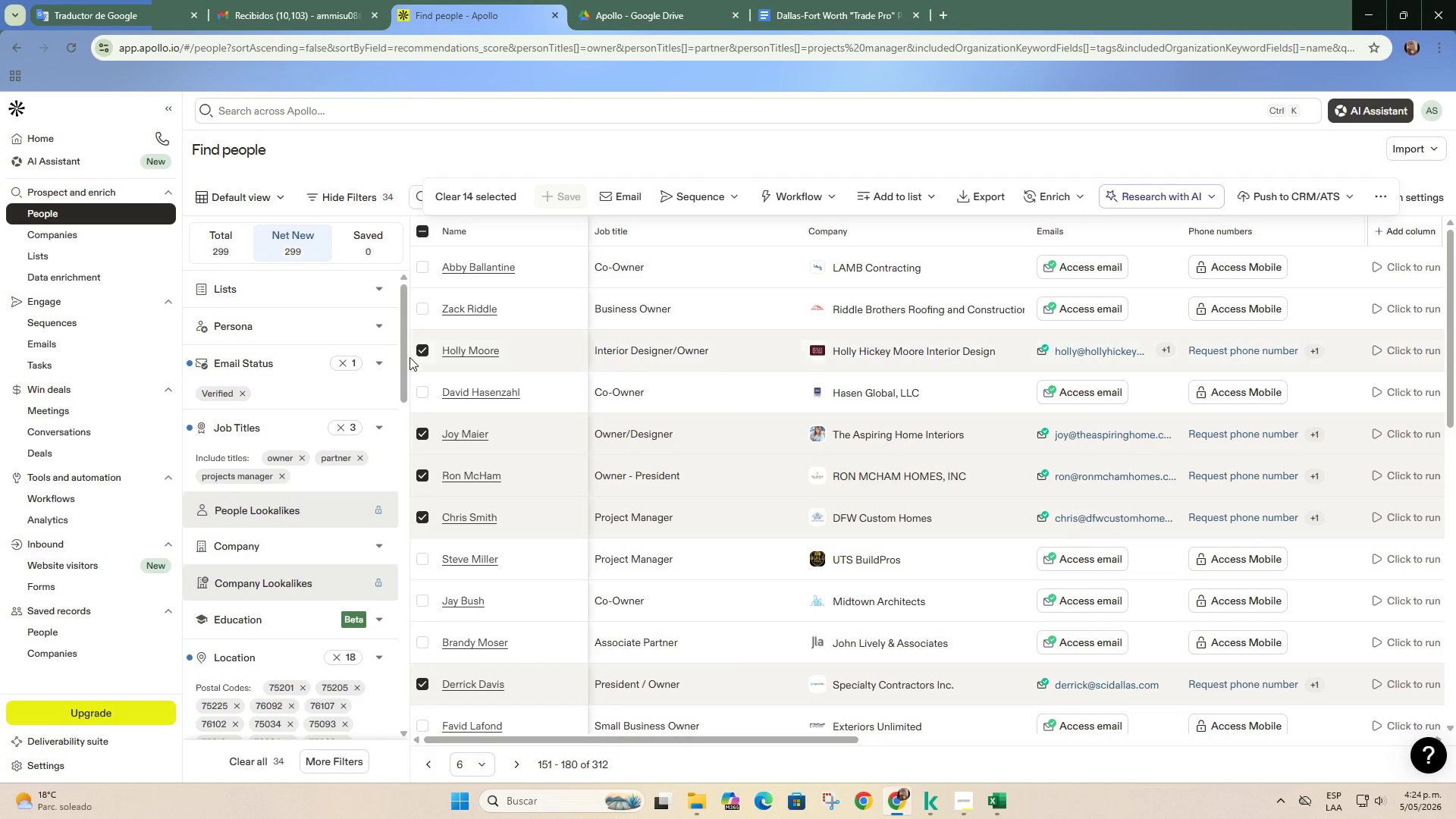 
left_click_drag(start_coordinate=[410, 370], to_coordinate=[411, 381])
 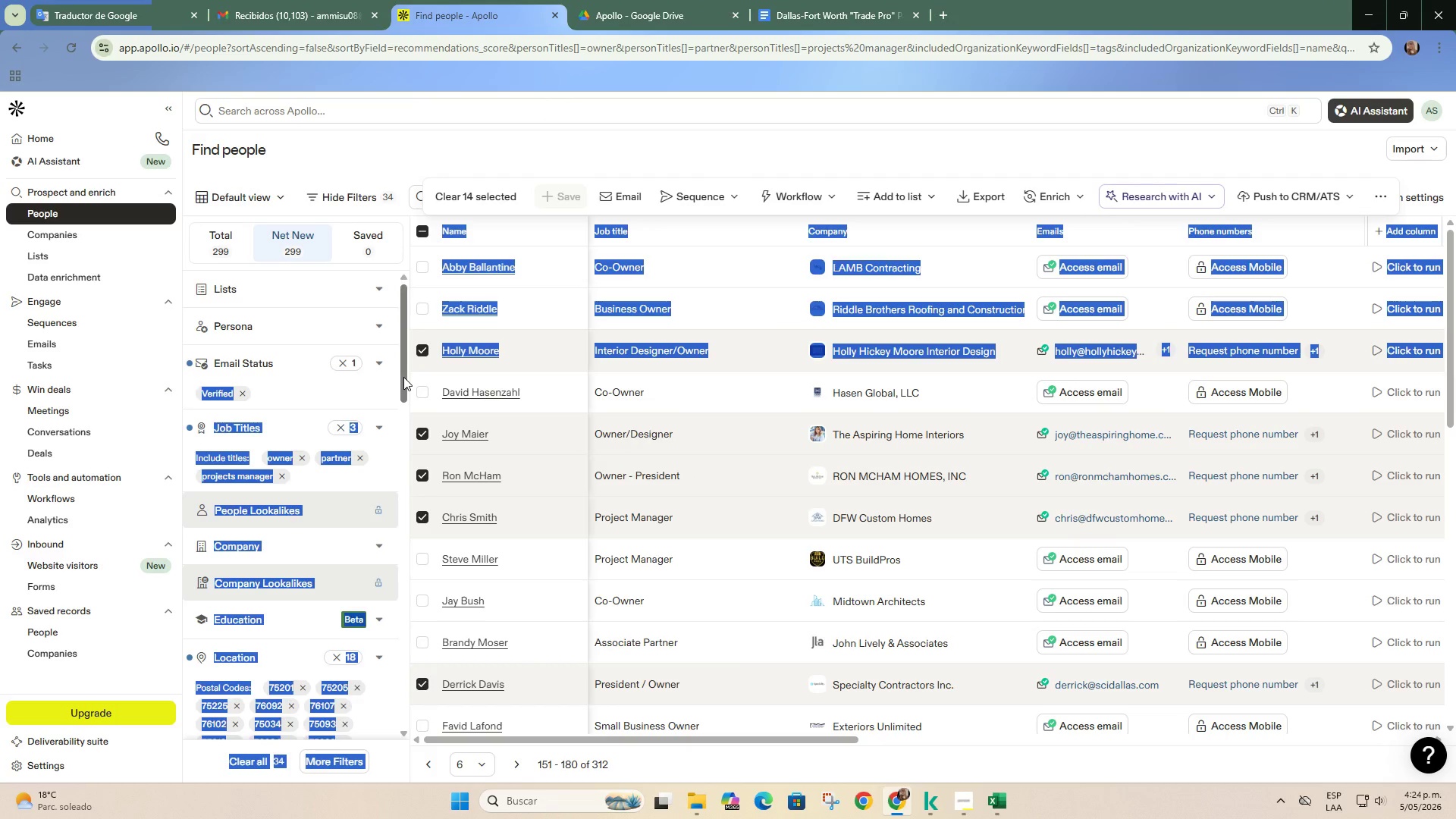 
left_click_drag(start_coordinate=[403, 373], to_coordinate=[404, 388])
 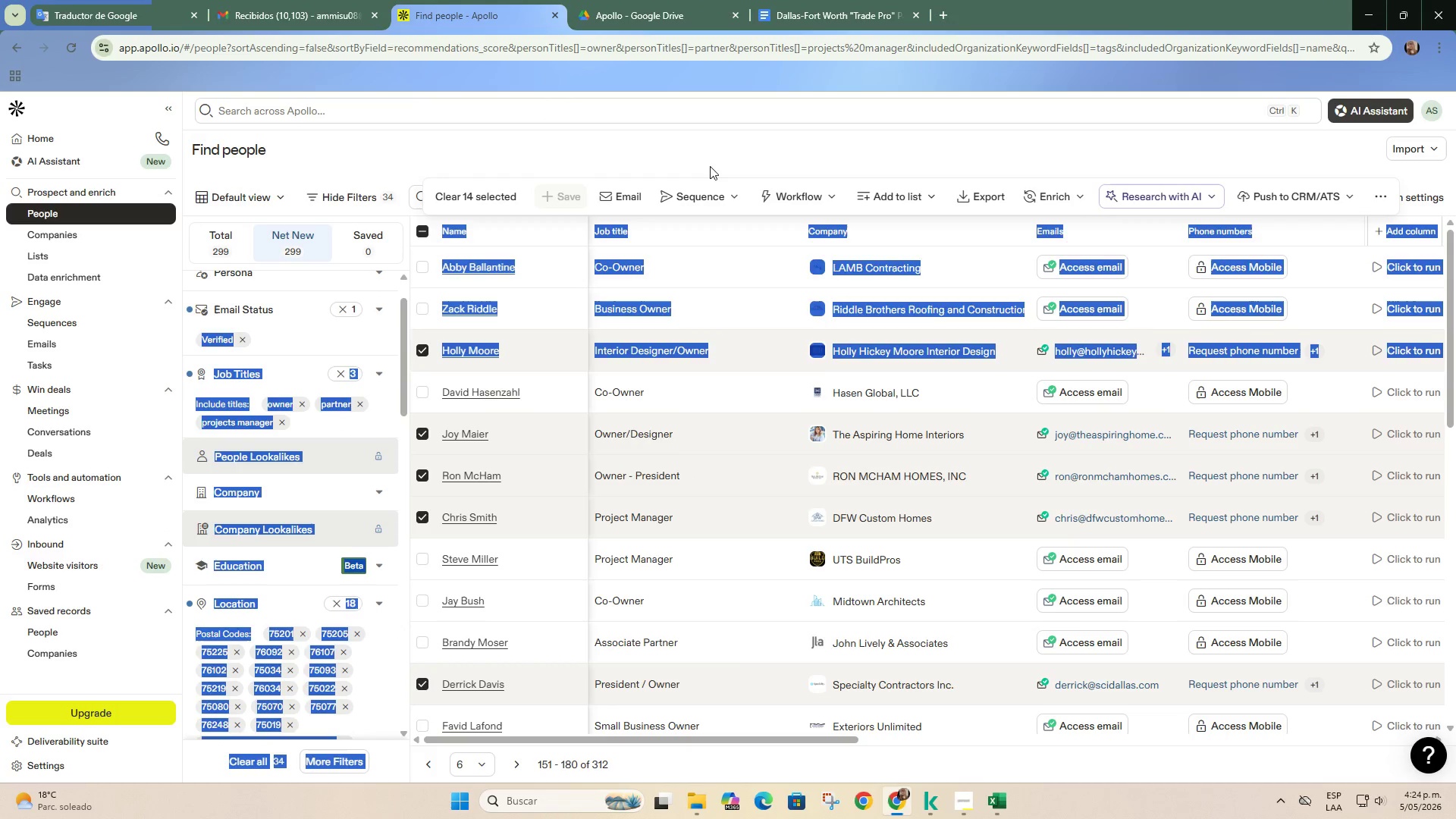 
left_click([720, 154])
 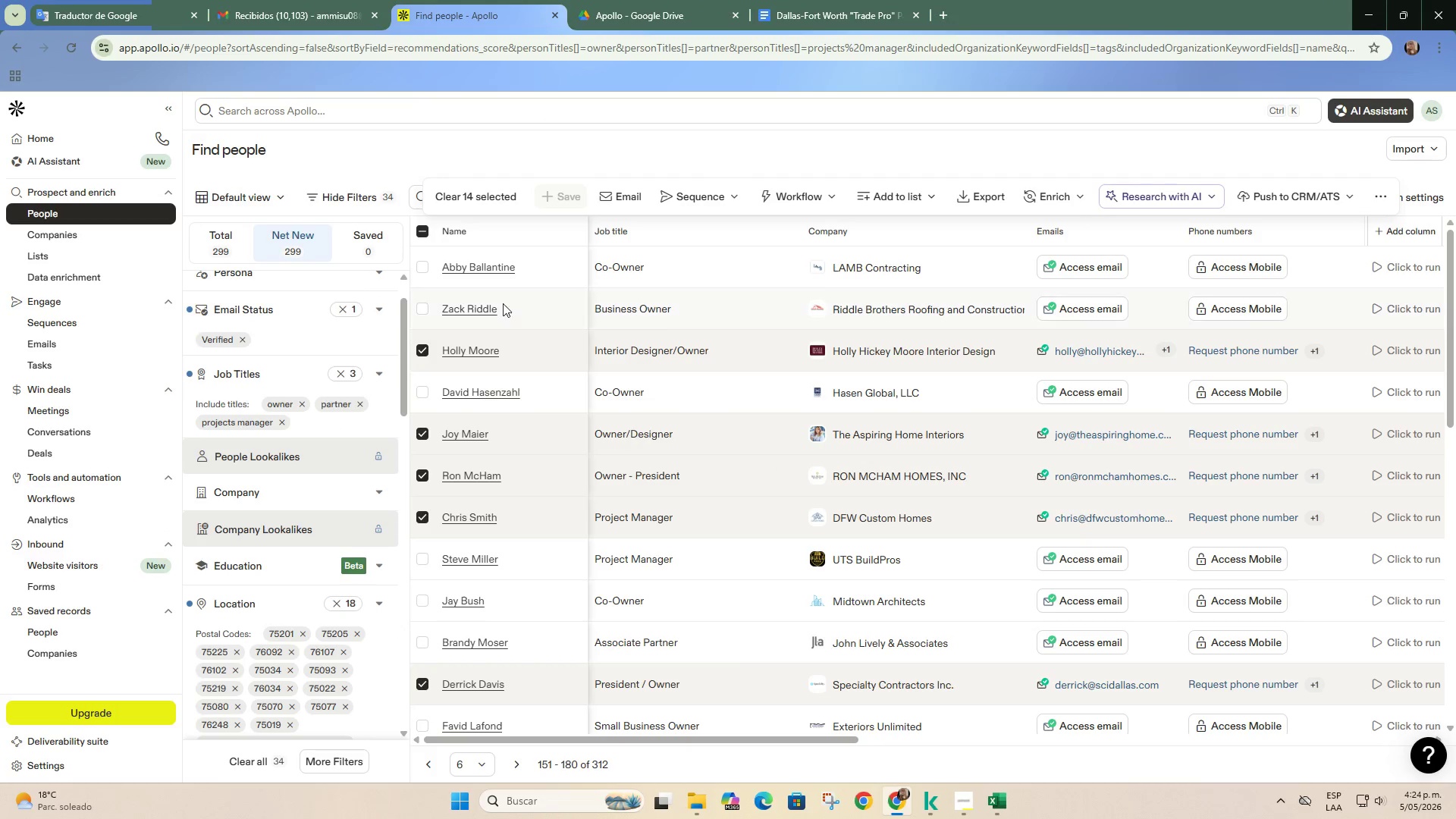 
scroll: coordinate [1075, 432], scroll_direction: up, amount: 4.0
 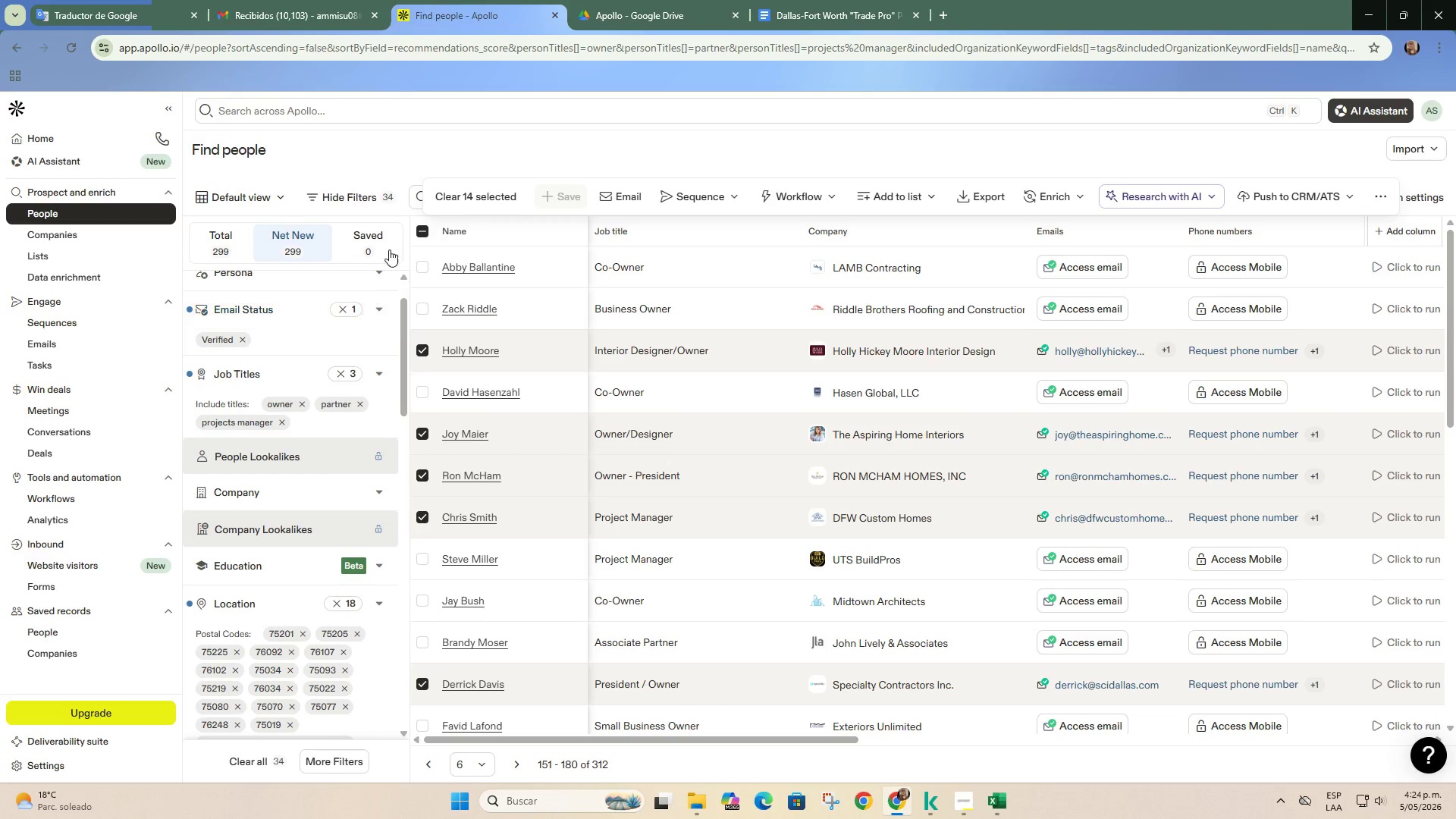 
left_click([461, 196])
 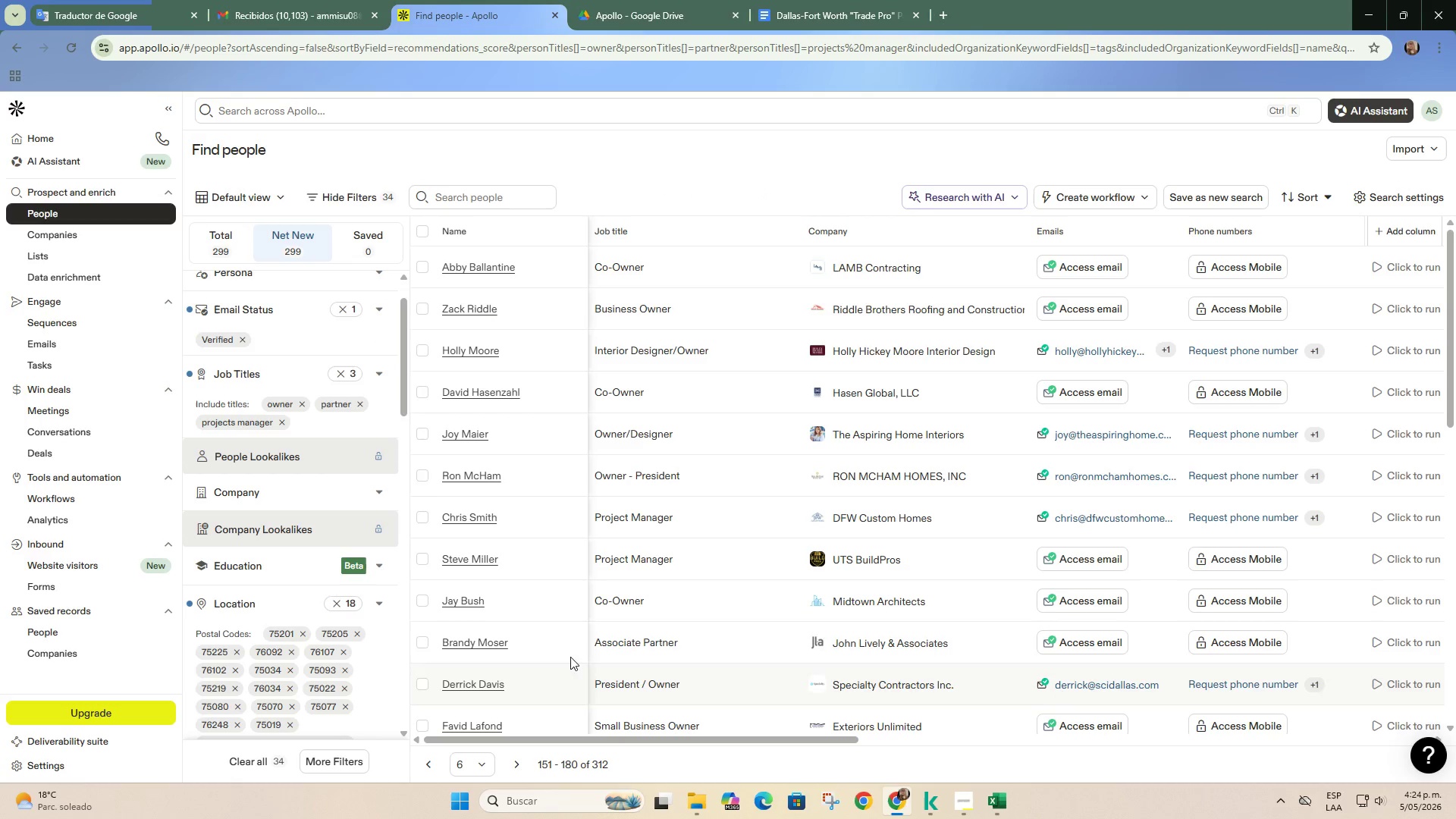 
key(PrintScreen)
 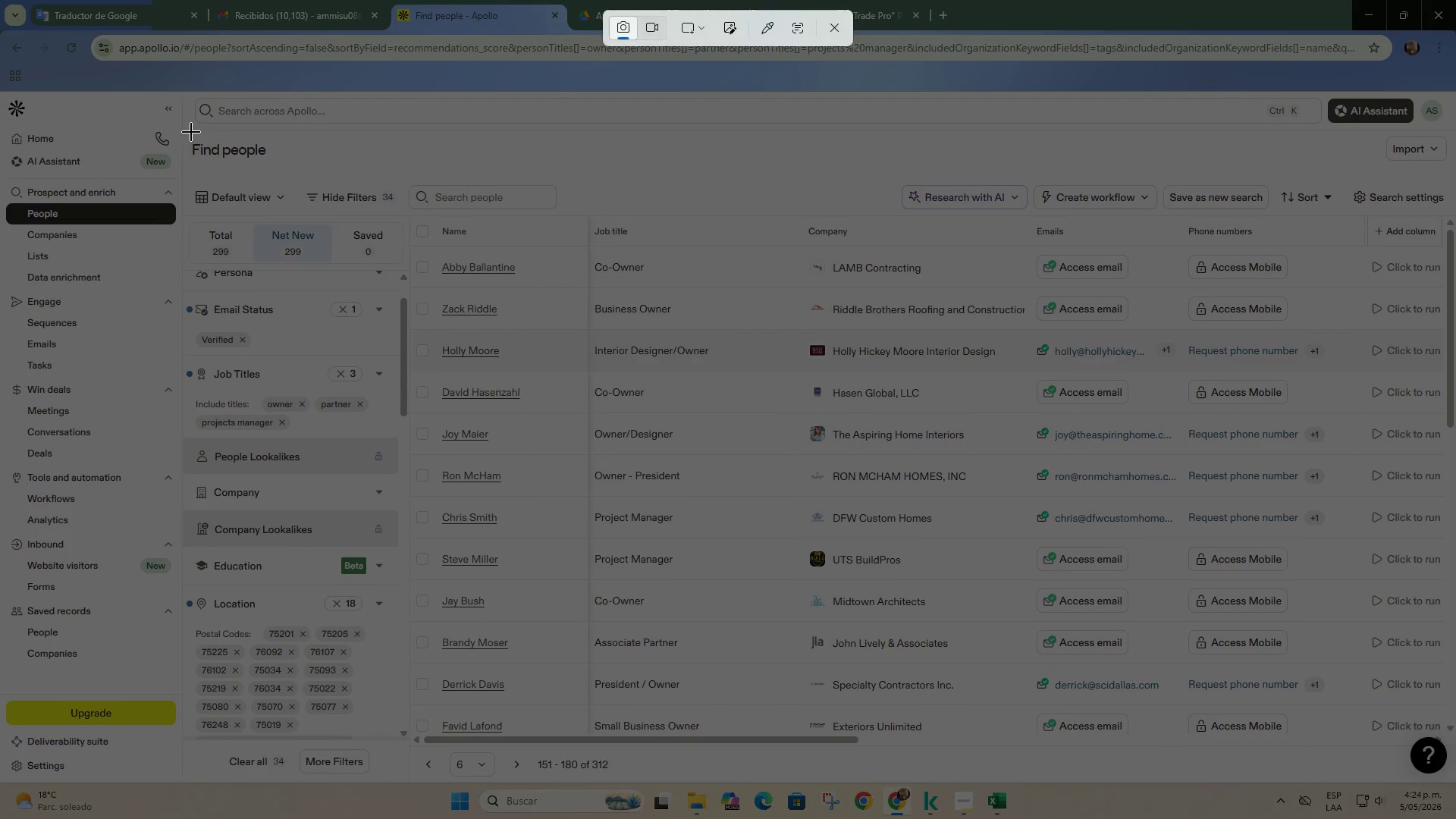 
left_click_drag(start_coordinate=[188, 130], to_coordinate=[1455, 784])
 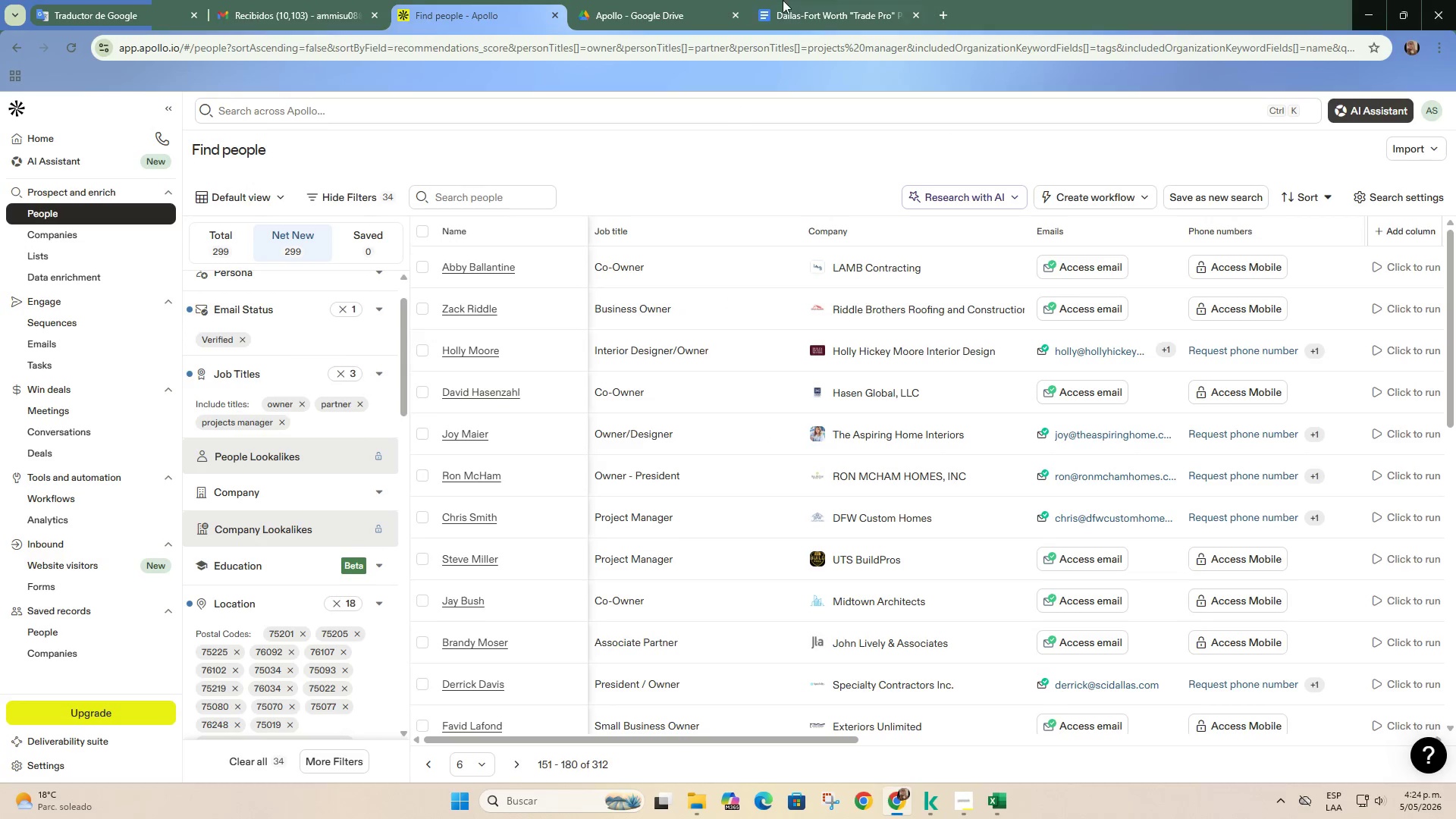 
left_click([787, 0])
 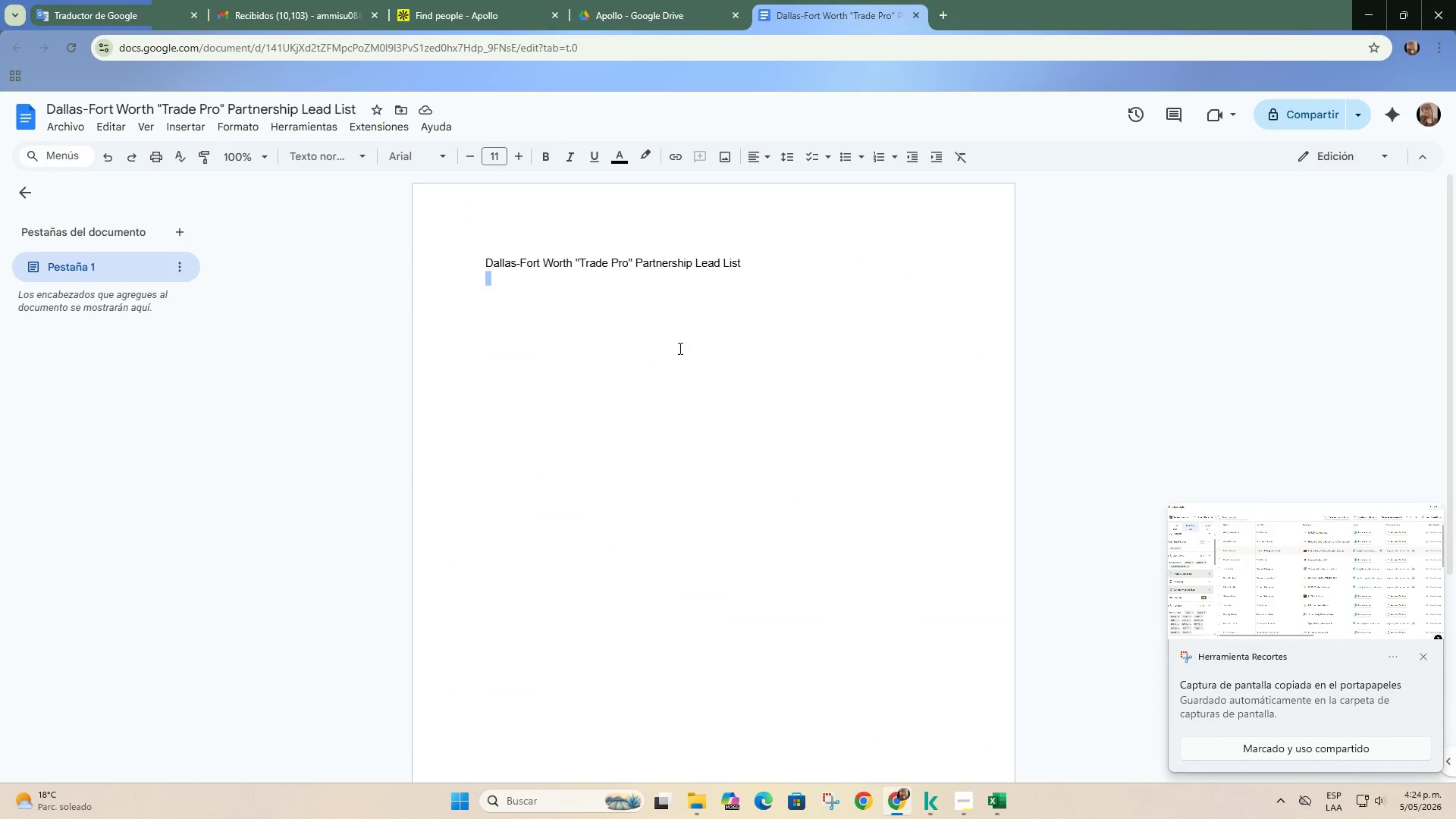 
left_click([679, 340])
 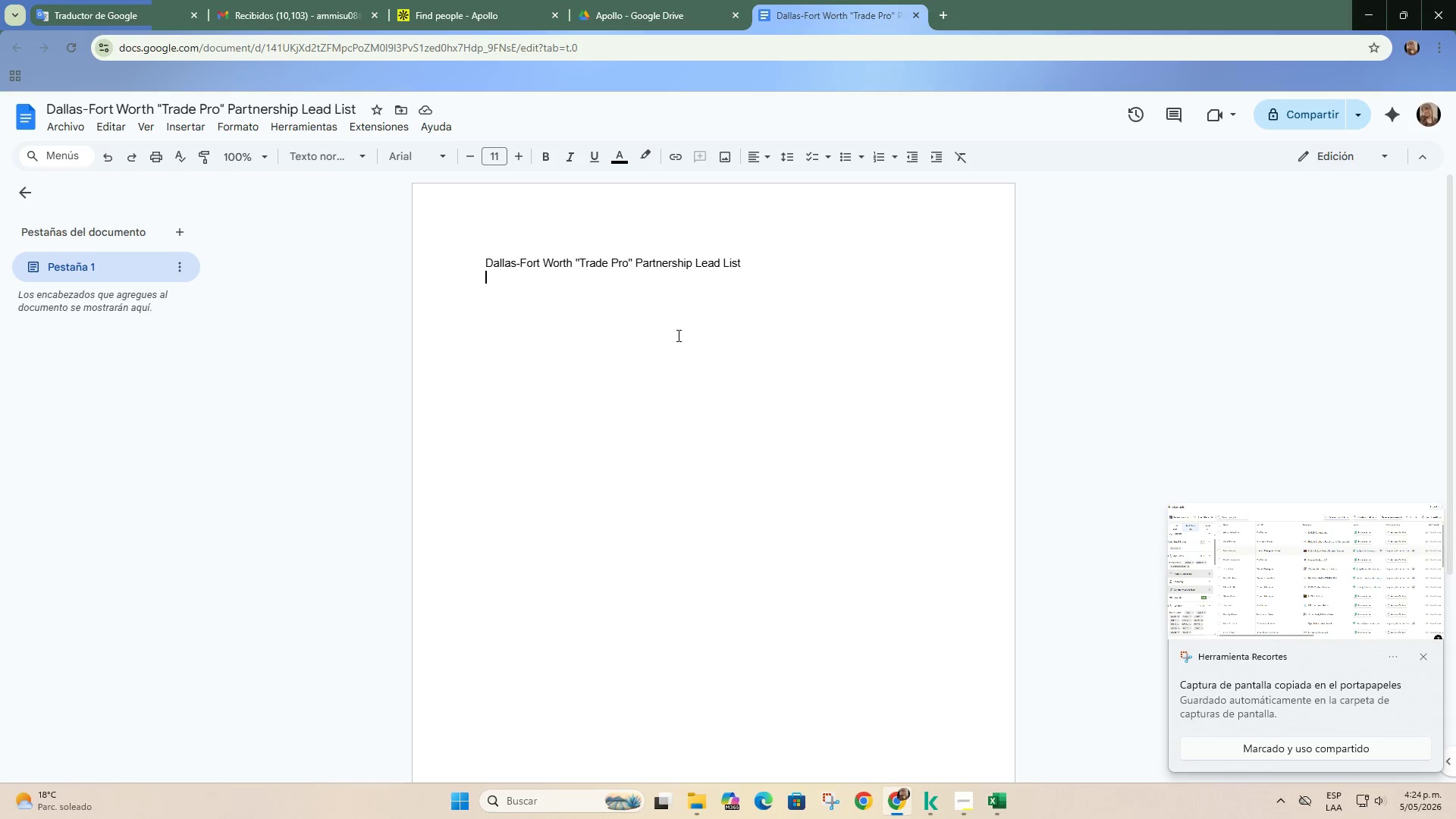 
key(Control+ControlLeft)
 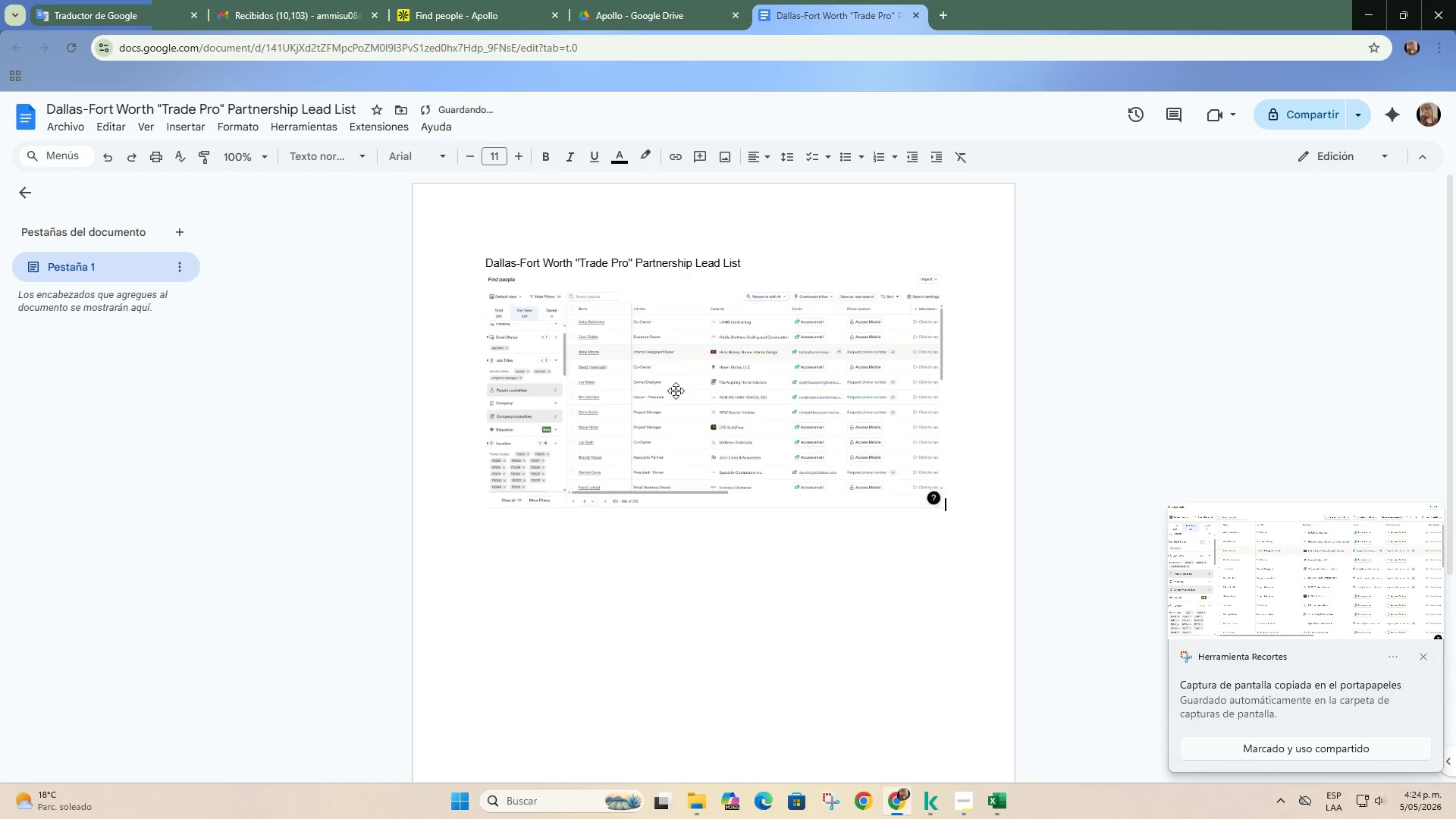 
key(Control+V)
 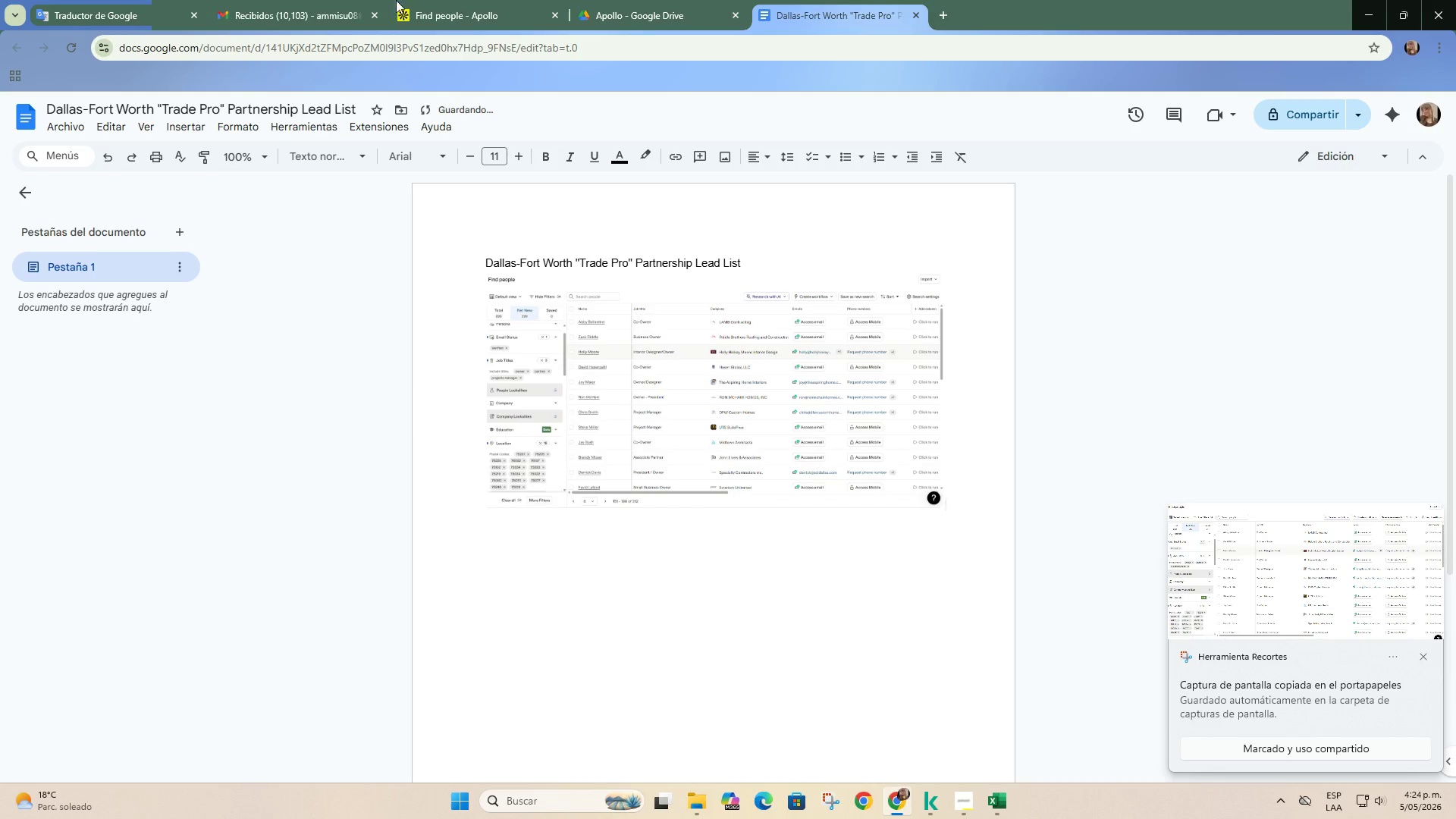 
left_click([417, 0])
 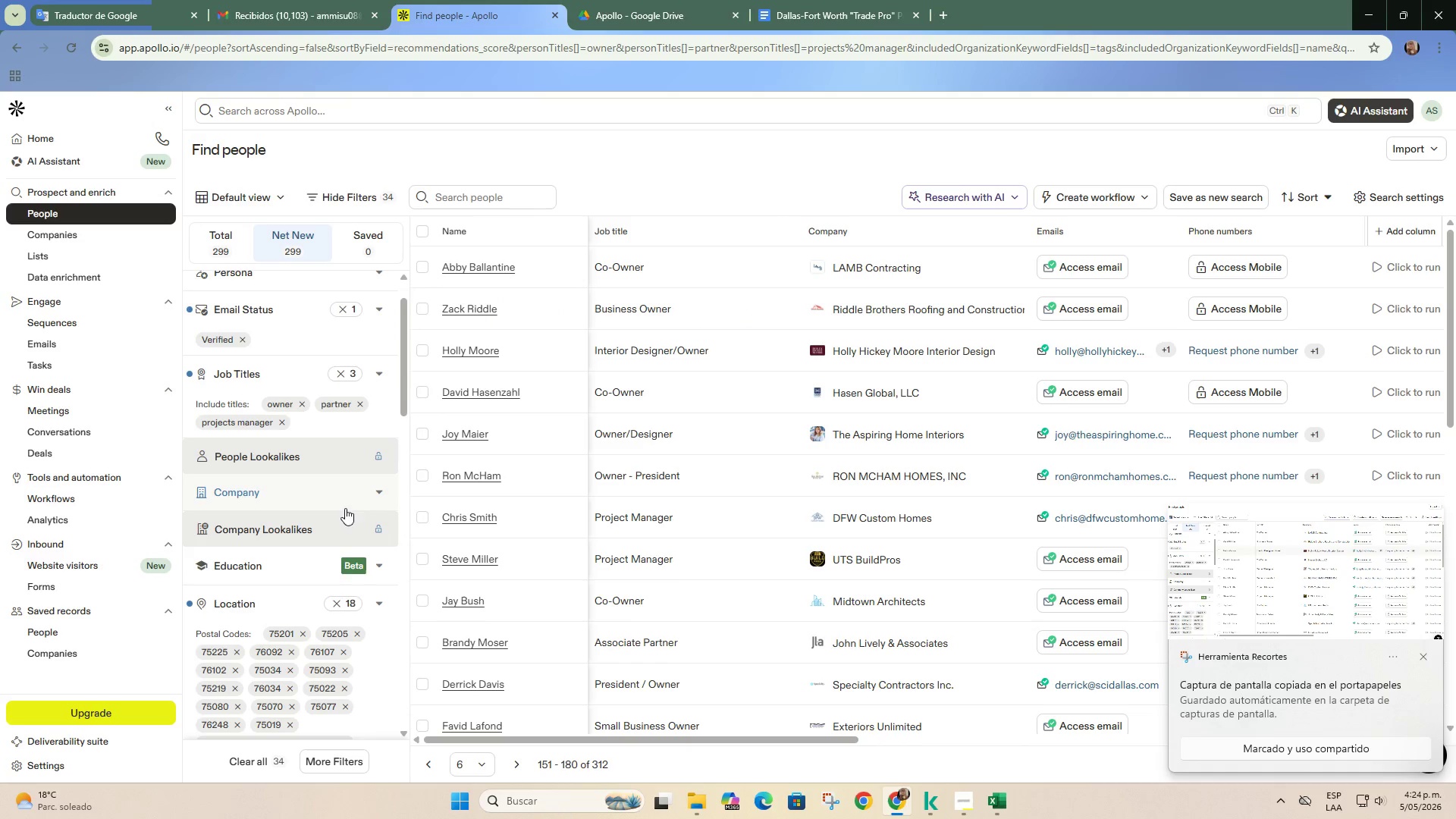 
scroll: coordinate [331, 509], scroll_direction: down, amount: 4.0
 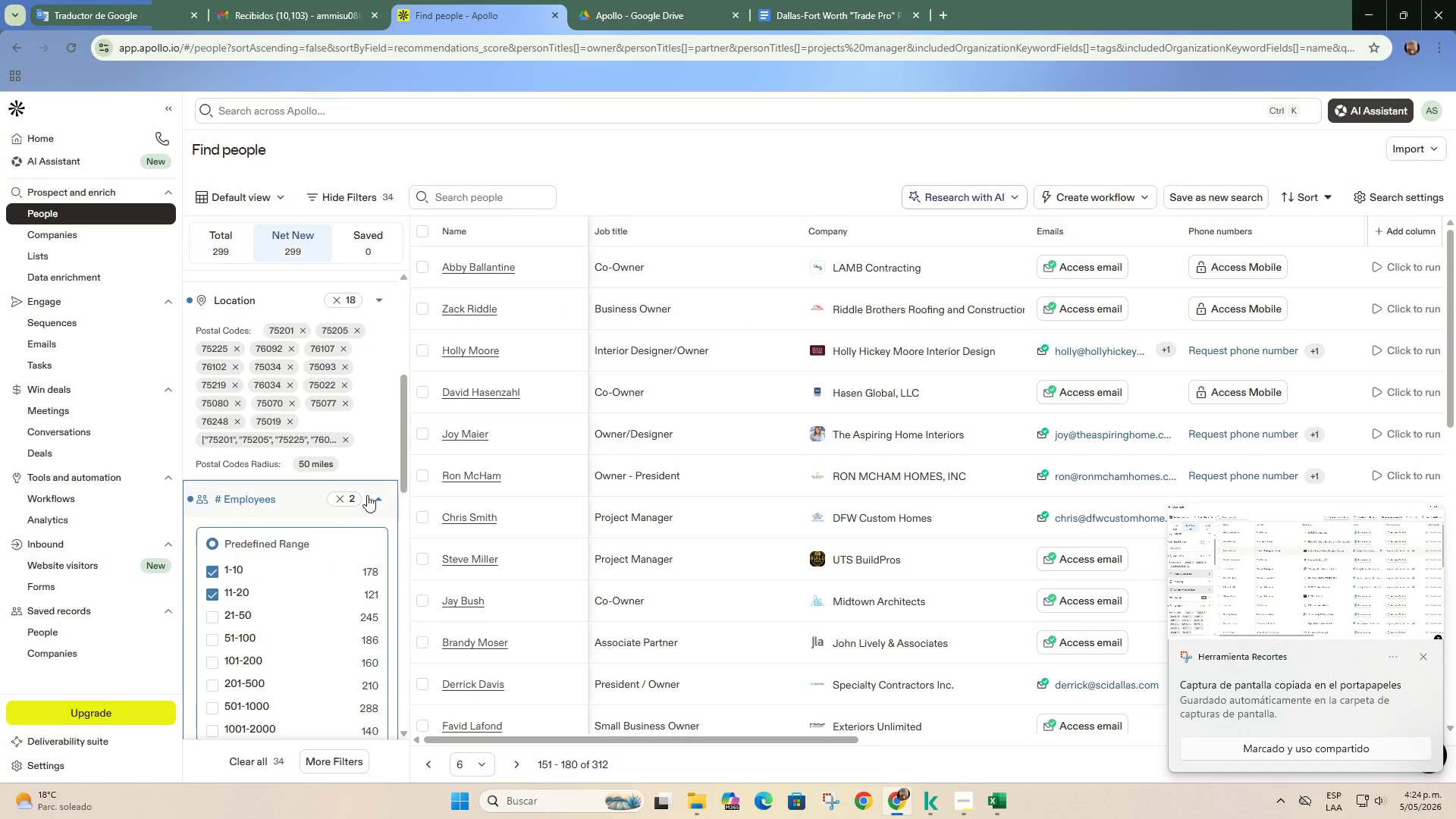 
left_click([372, 497])
 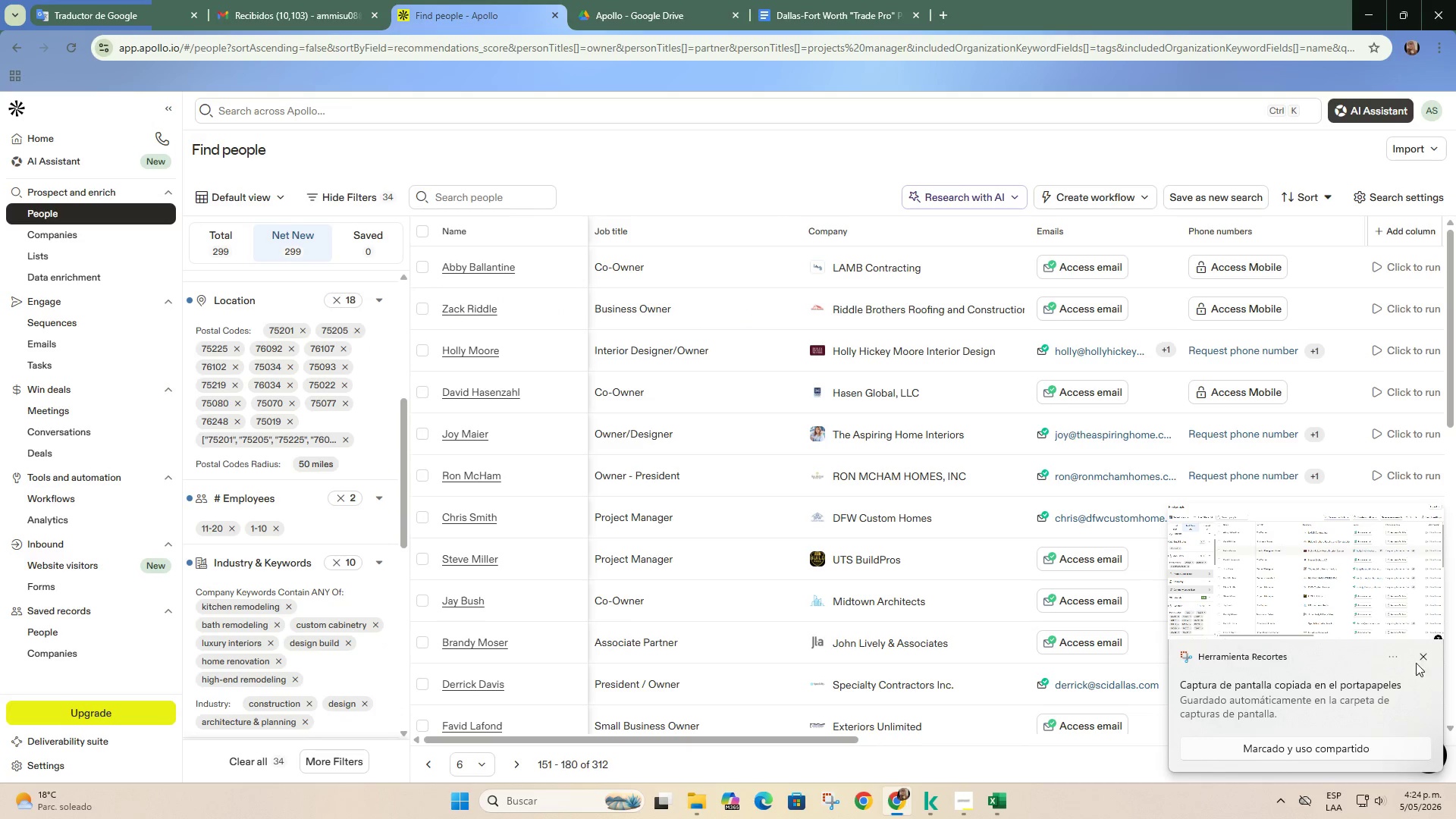 
left_click([1426, 660])
 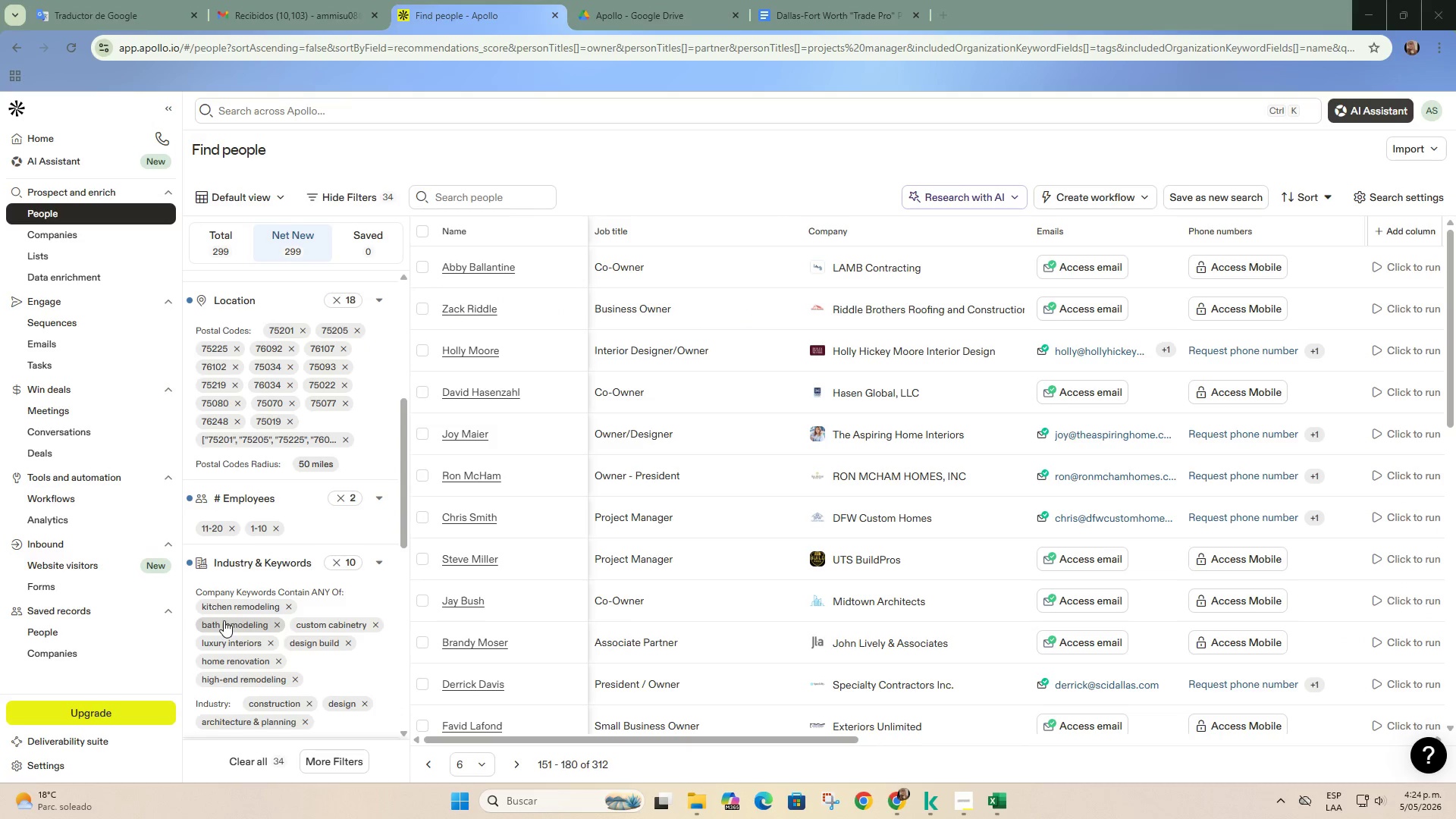 
scroll: coordinate [224, 620], scroll_direction: none, amount: 0.0
 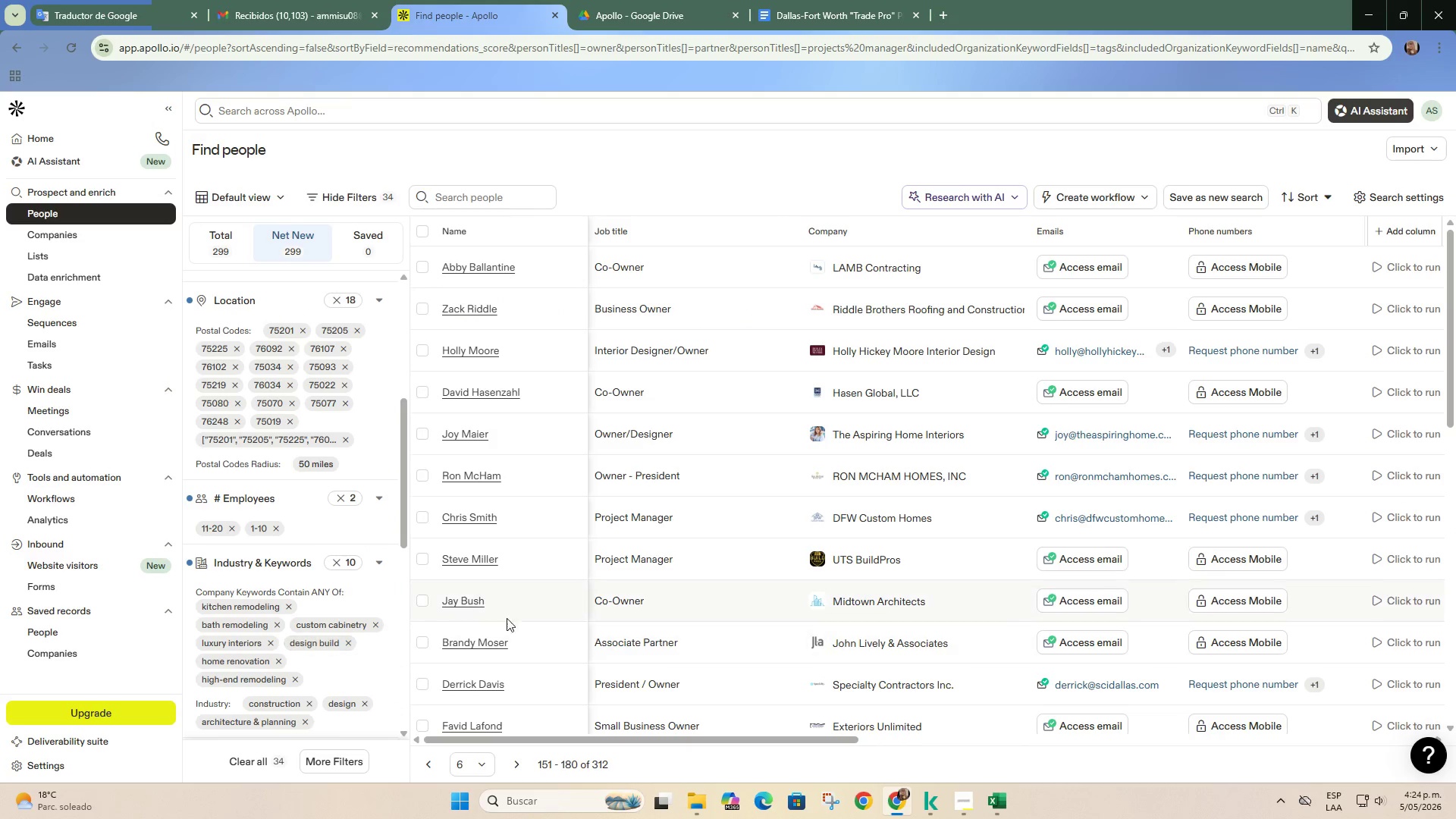 
scroll: coordinate [214, 555], scroll_direction: up, amount: 3.0
 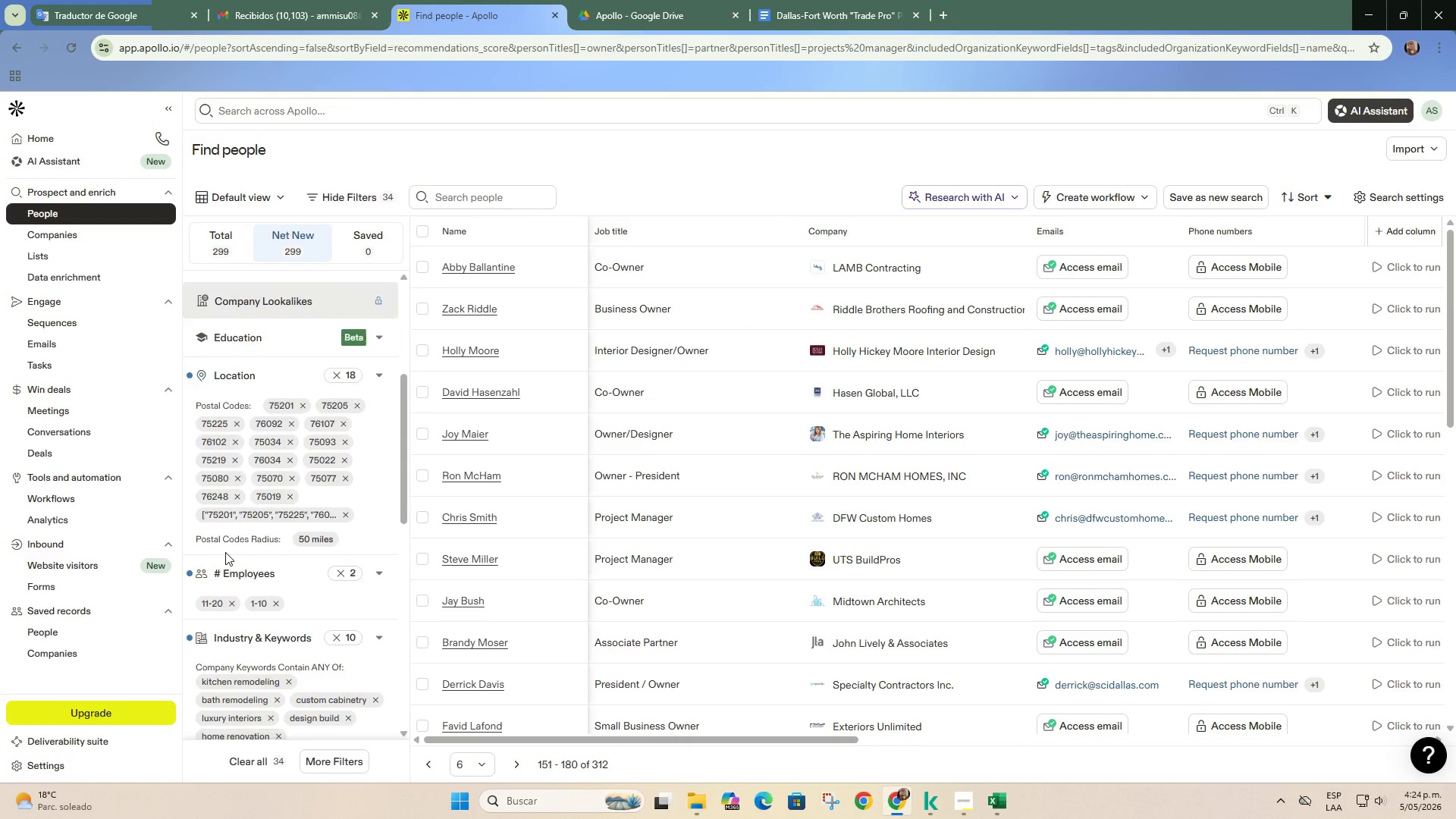 
scroll: coordinate [225, 552], scroll_direction: down, amount: 1.0
 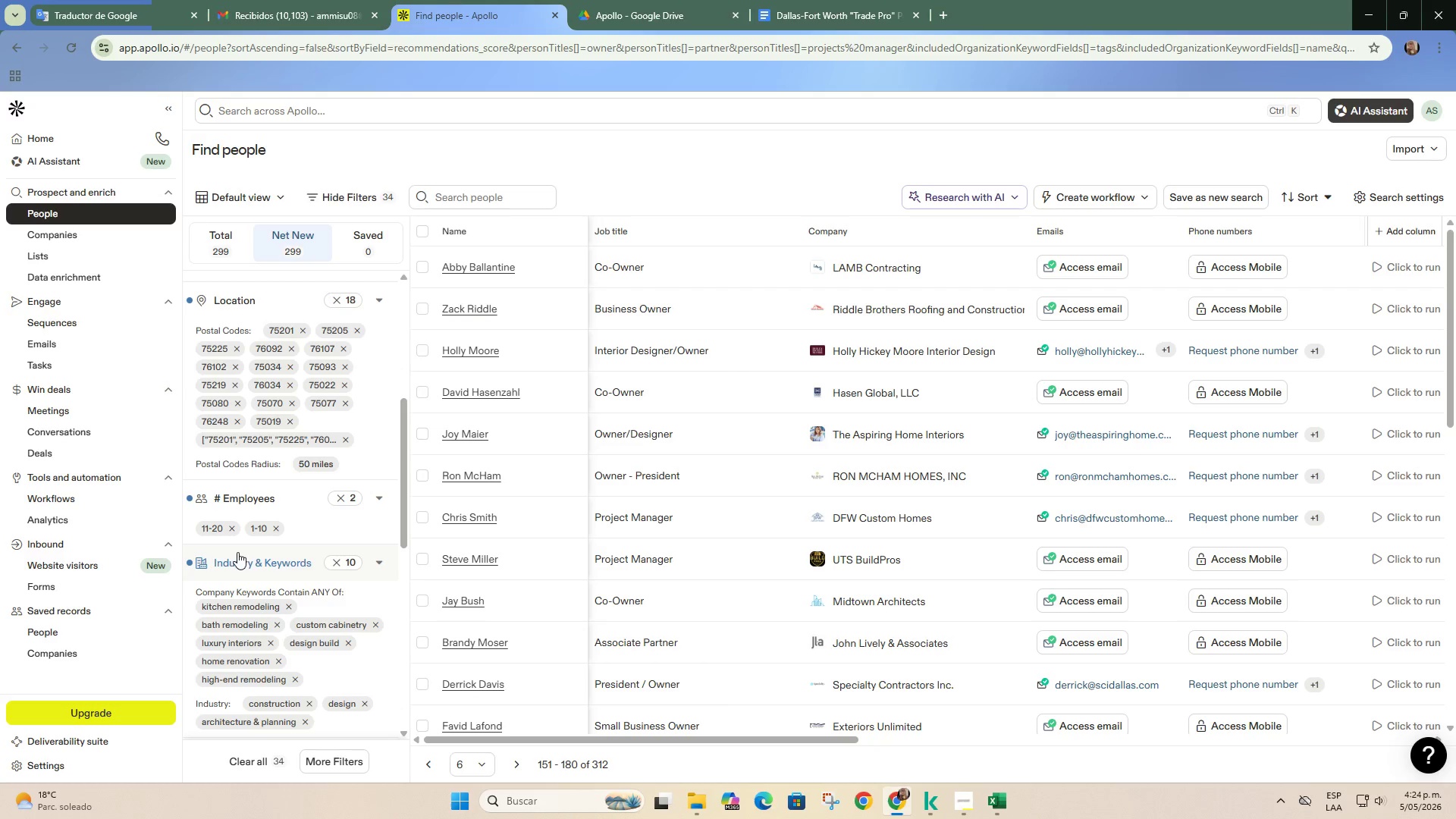 
scroll: coordinate [243, 552], scroll_direction: none, amount: 0.0
 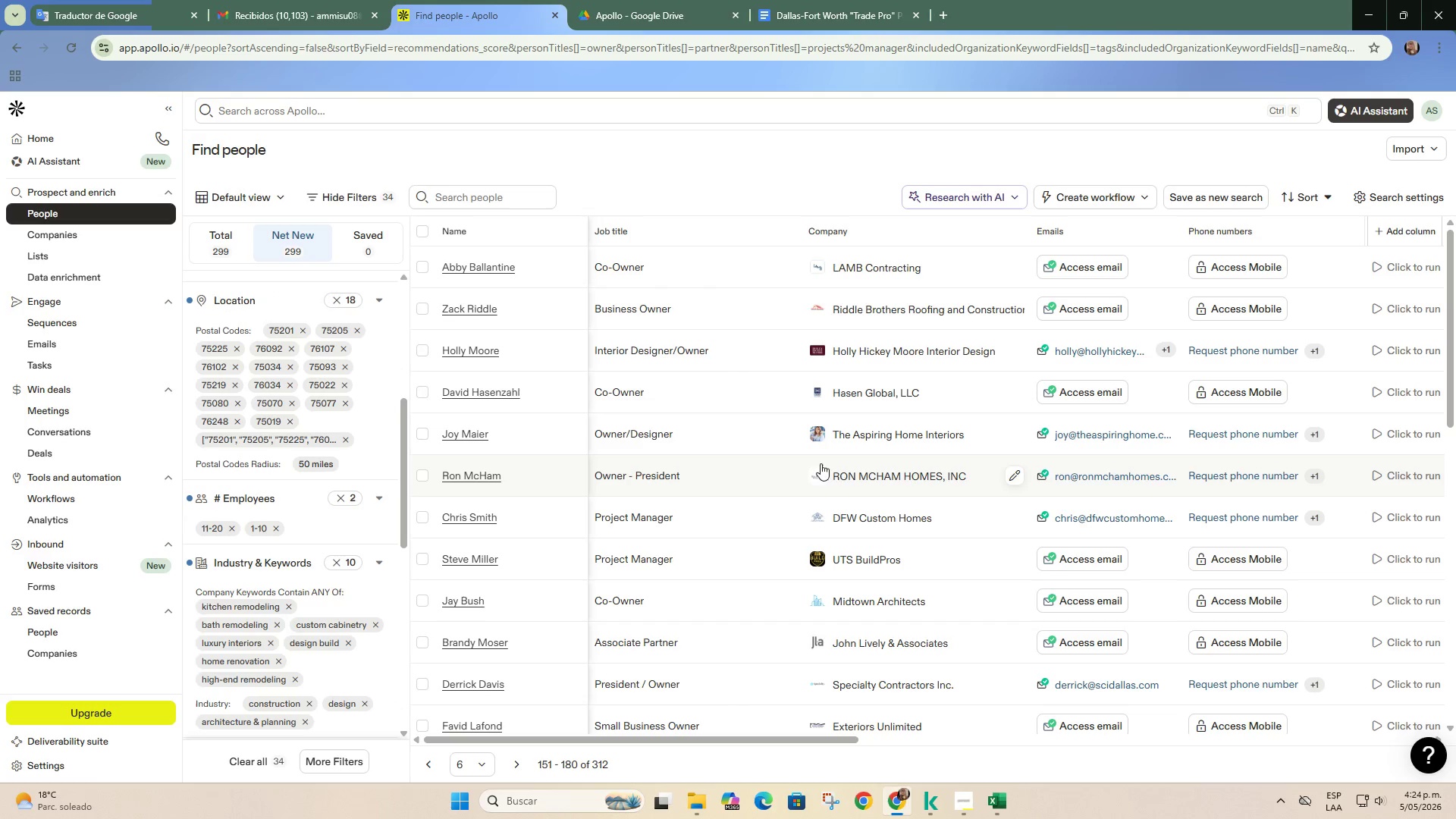 
key(PrintScreen)
 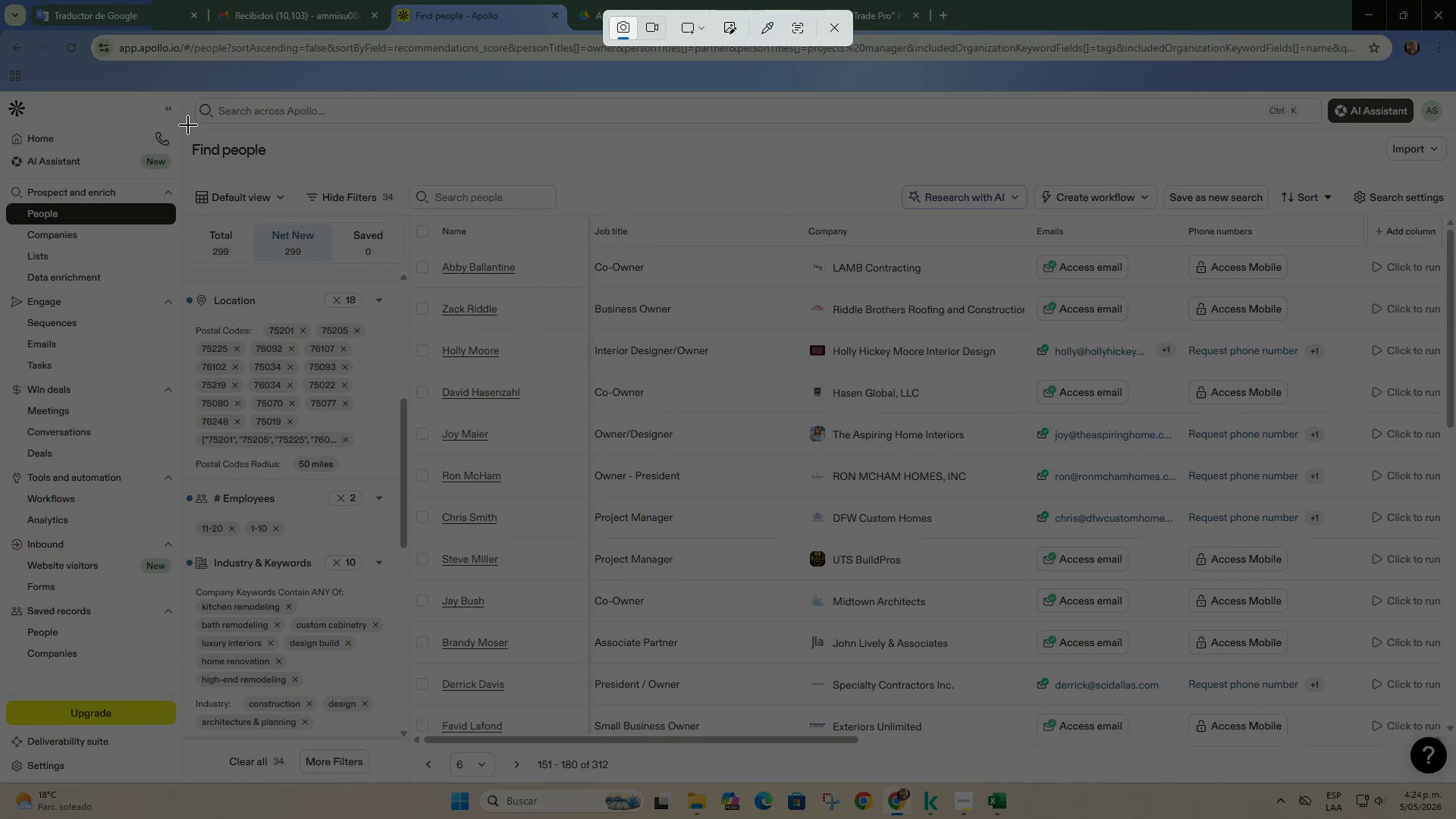 
left_click_drag(start_coordinate=[187, 123], to_coordinate=[1455, 782])
 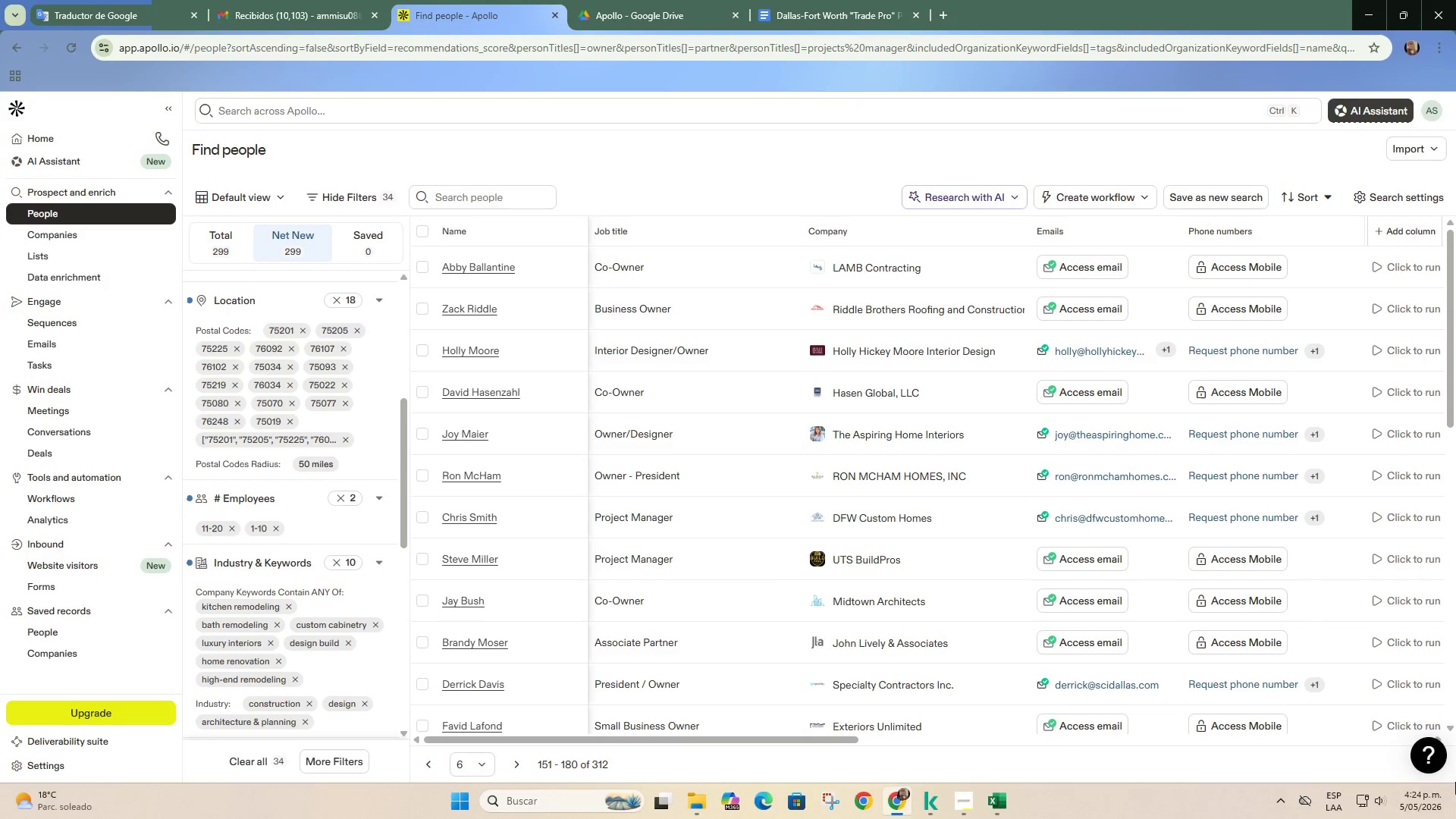 
hold_key(key=ControlLeft, duration=0.58)
 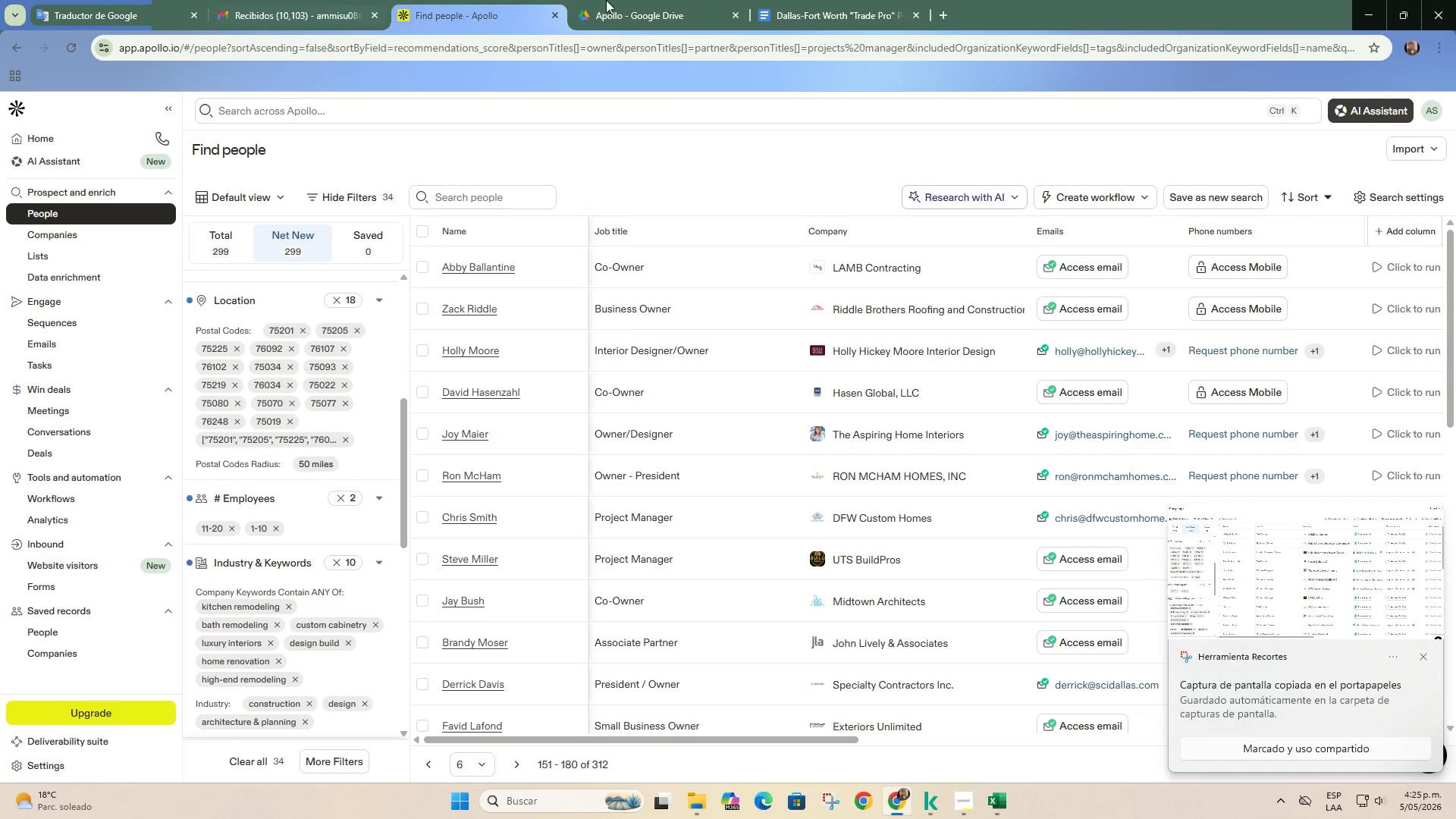 
double_click([827, 0])
 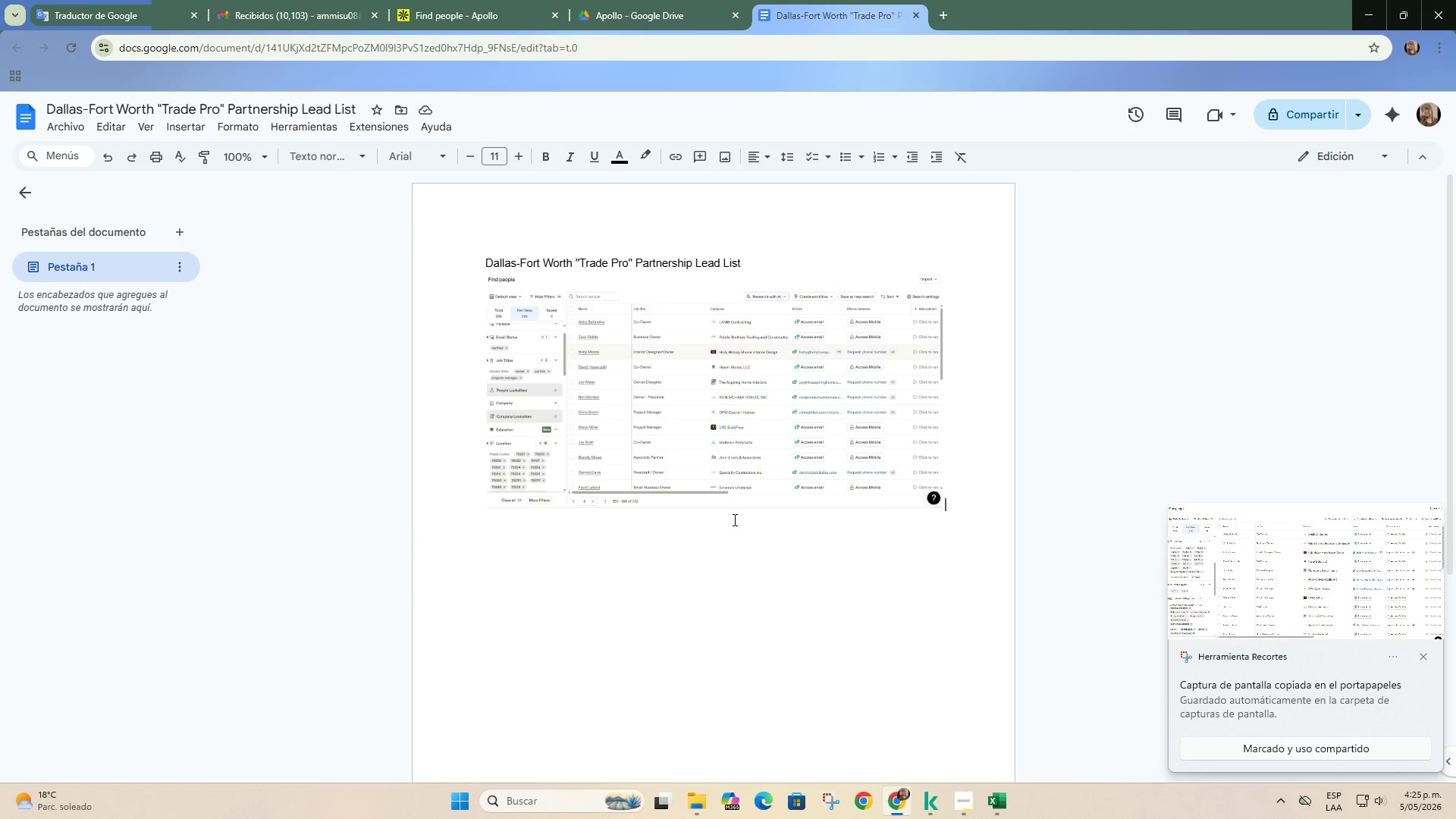 
key(Enter)
 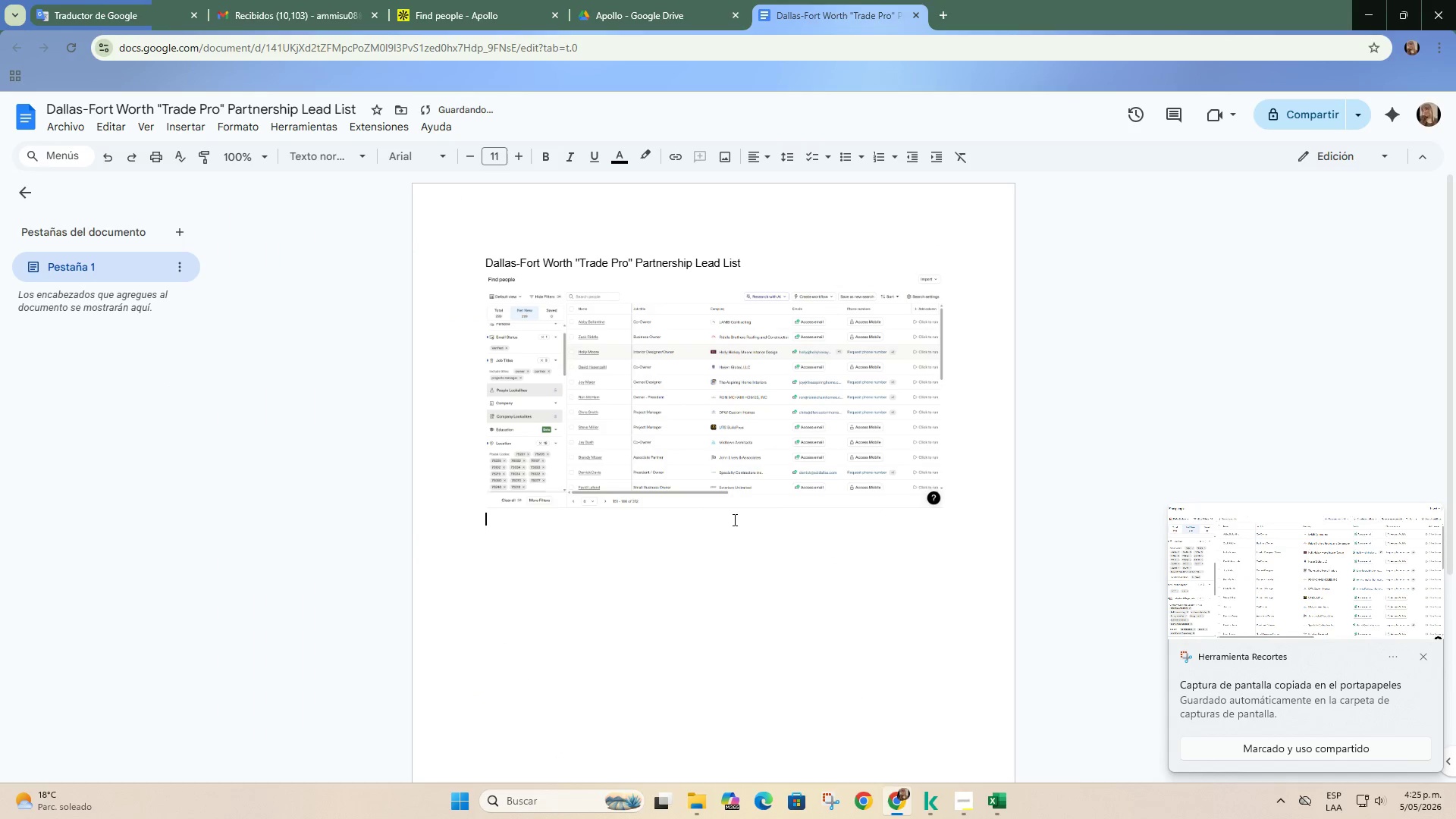 
key(Control+ControlLeft)
 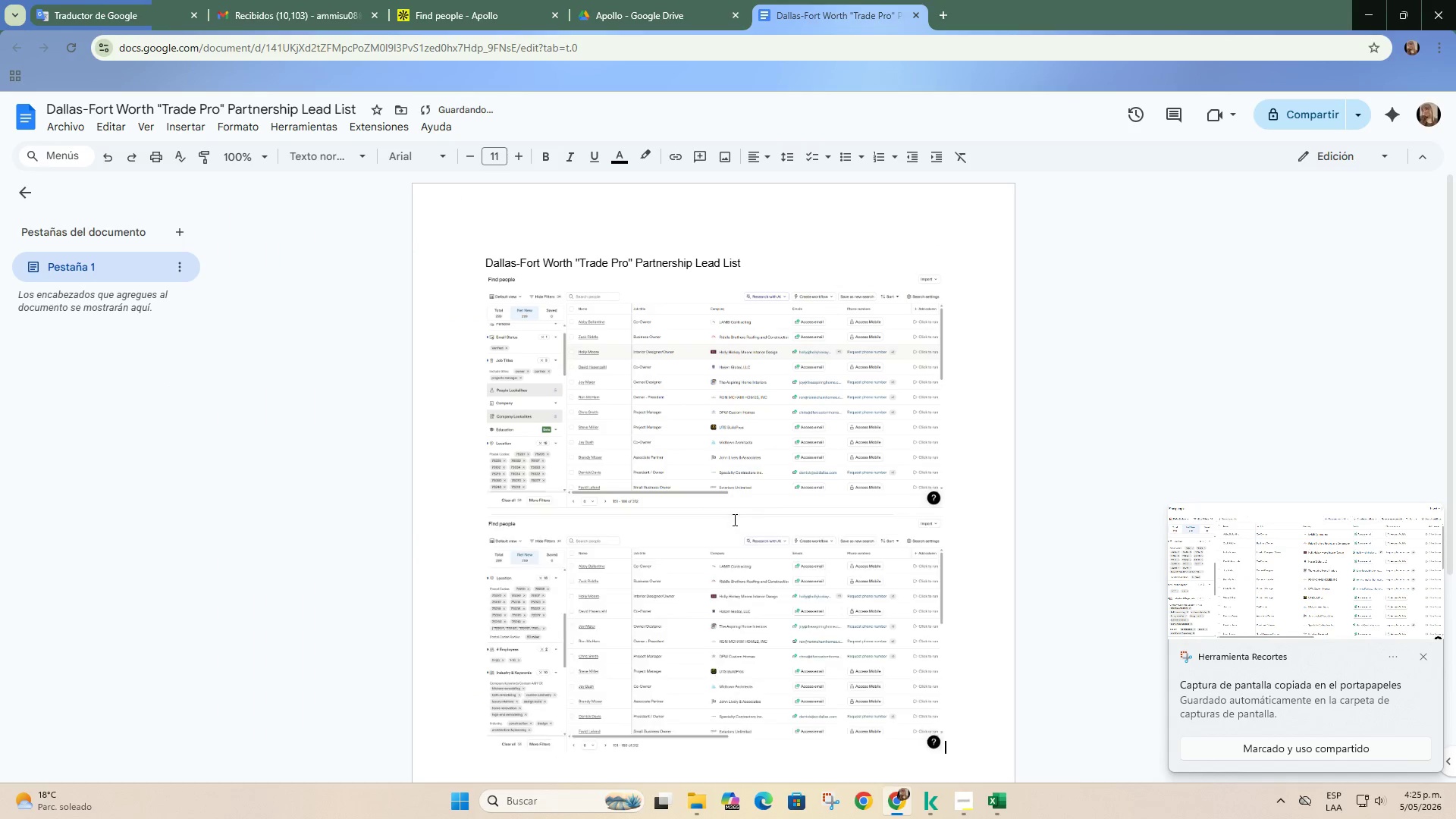 
key(Control+V)
 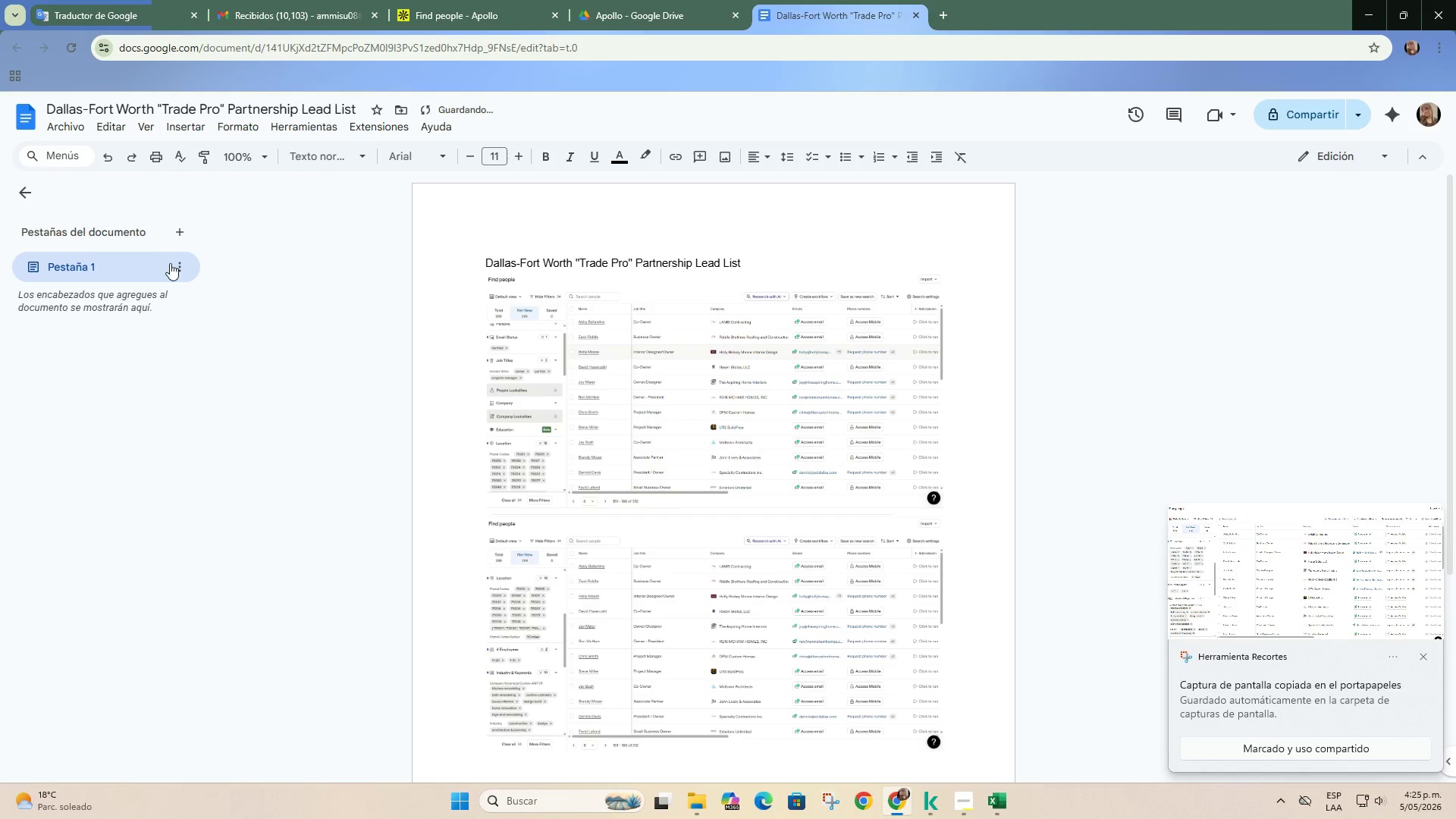 
left_click([110, 4])
 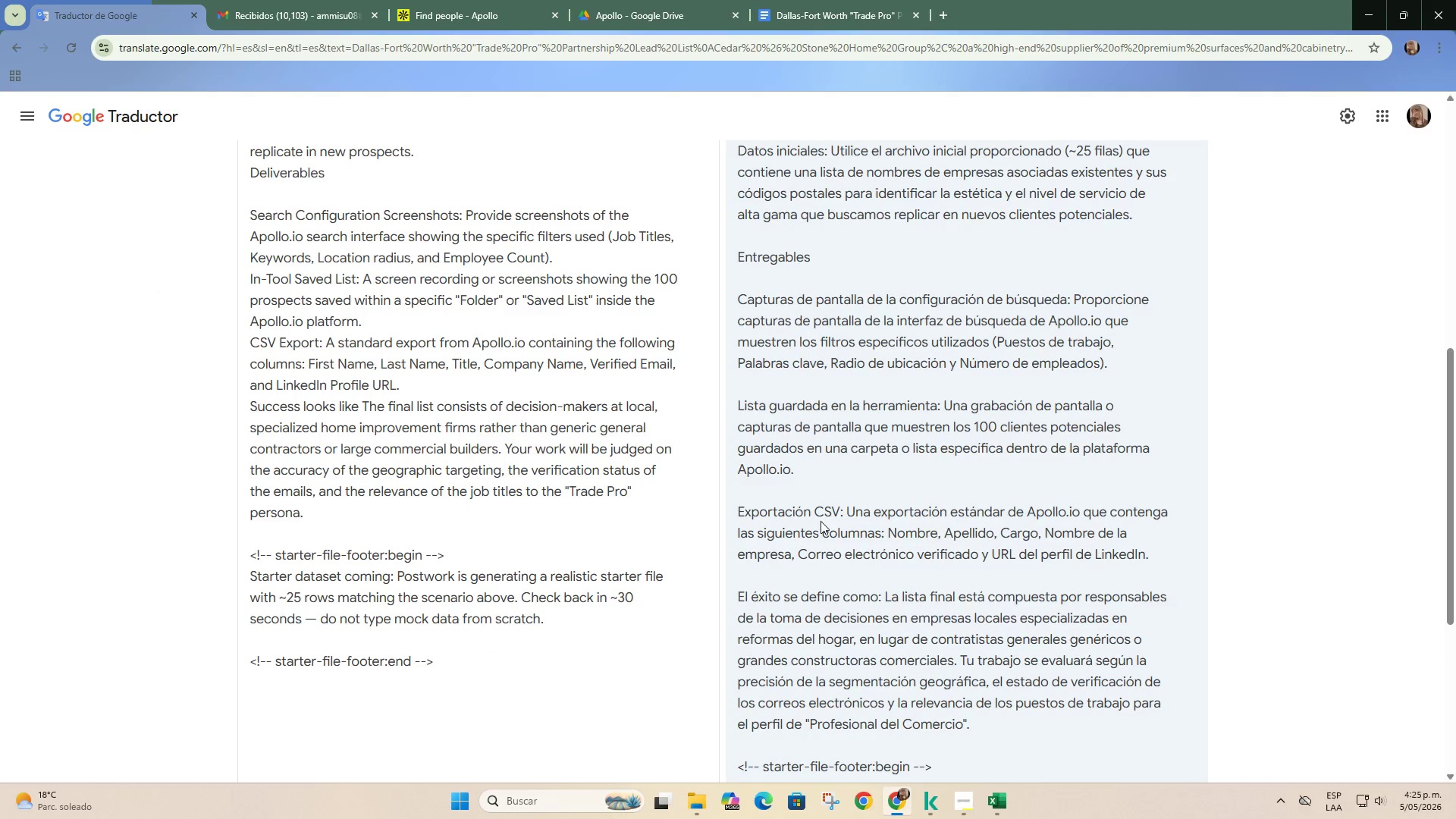 
left_click([795, 0])
 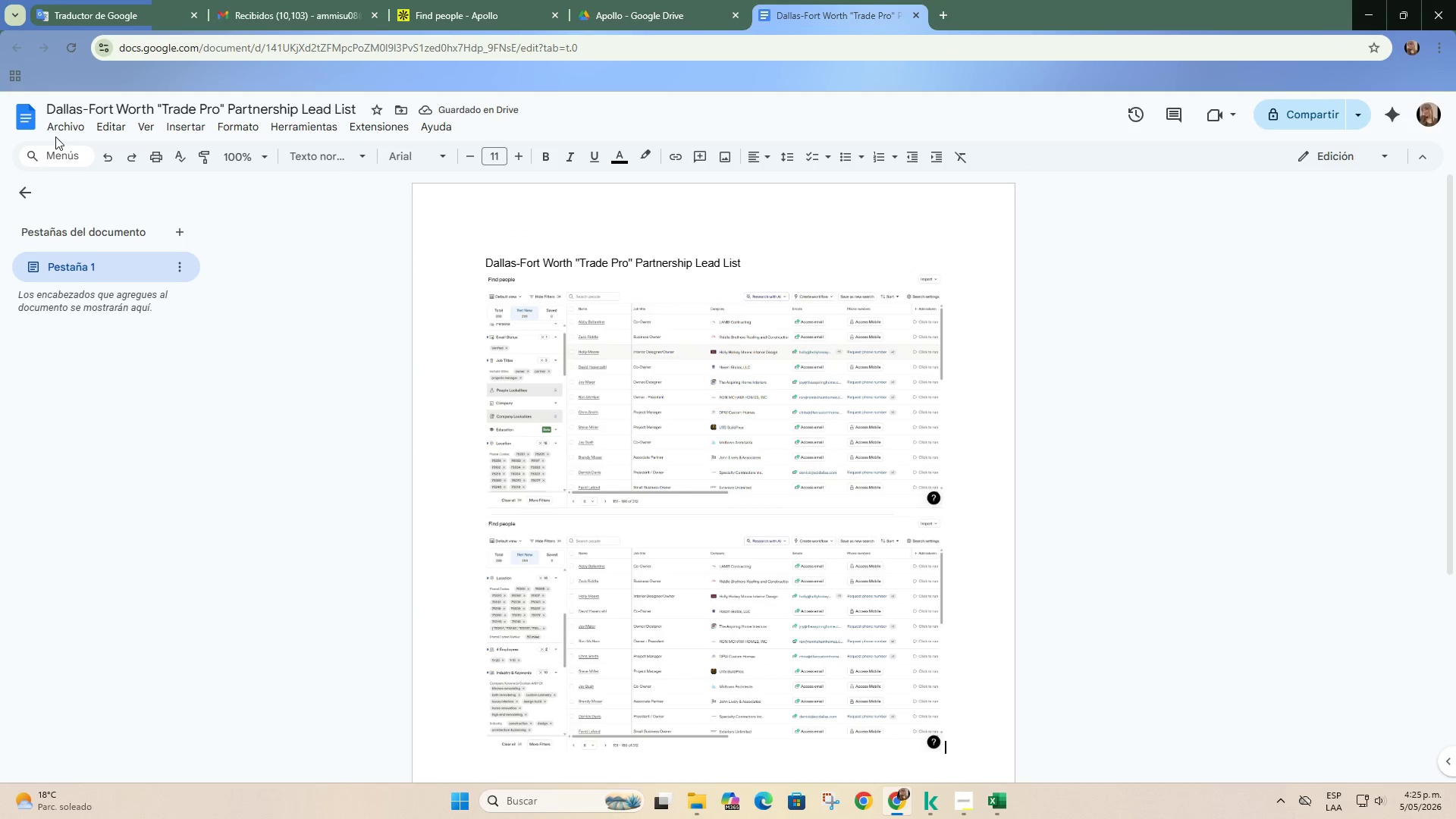 
double_click([73, 116])
 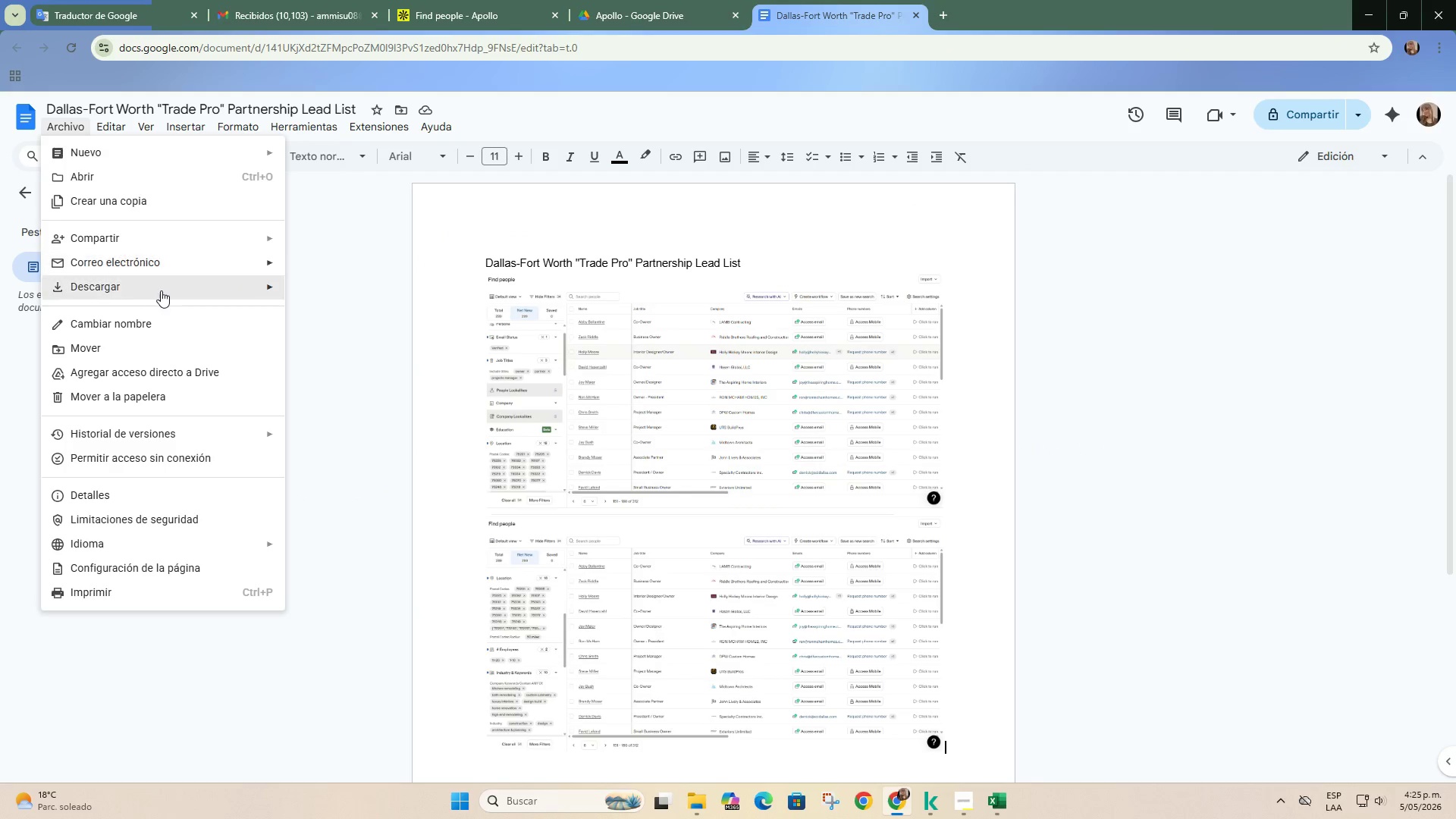 
left_click([162, 290])
 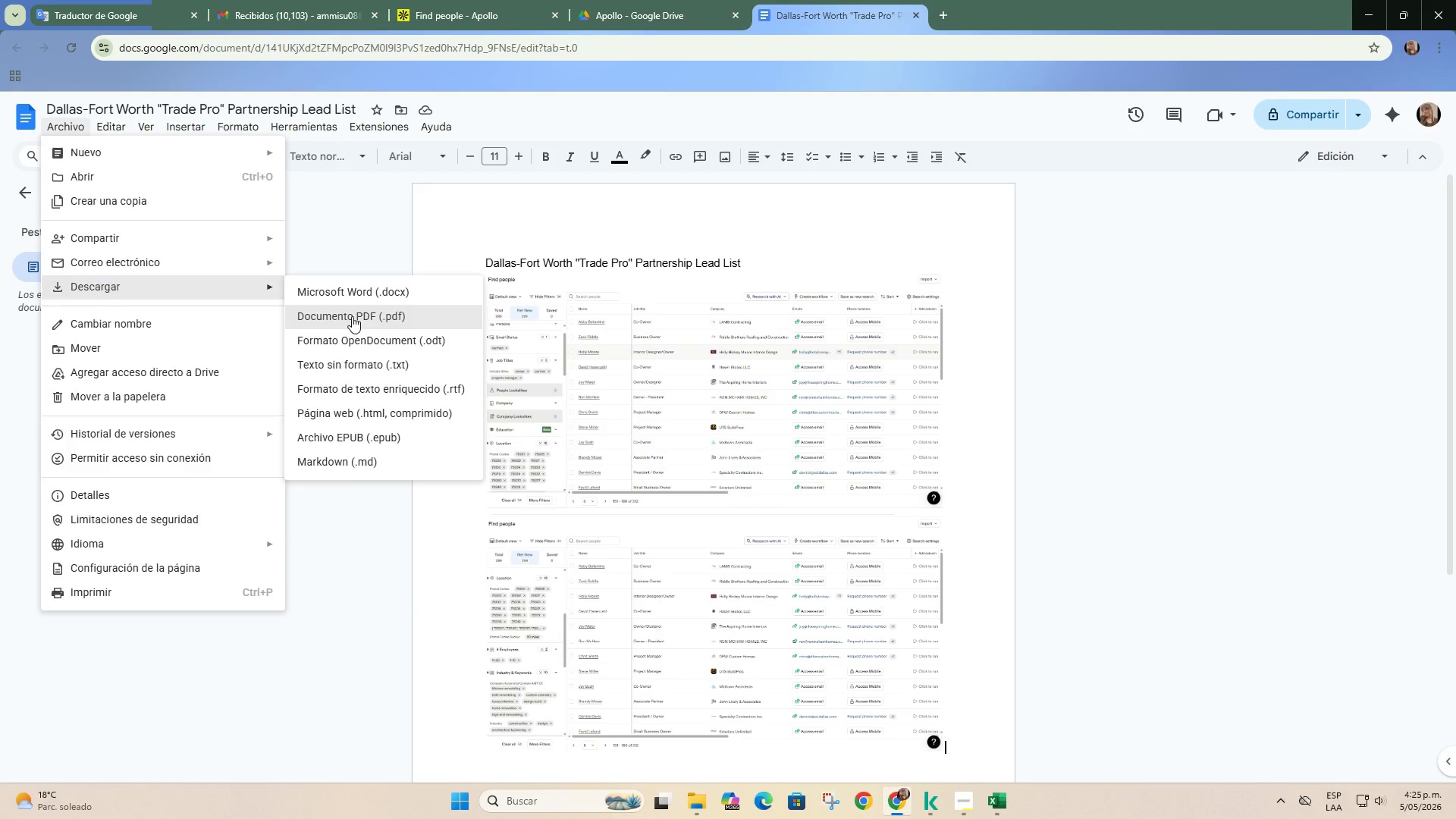 
left_click([352, 316])
 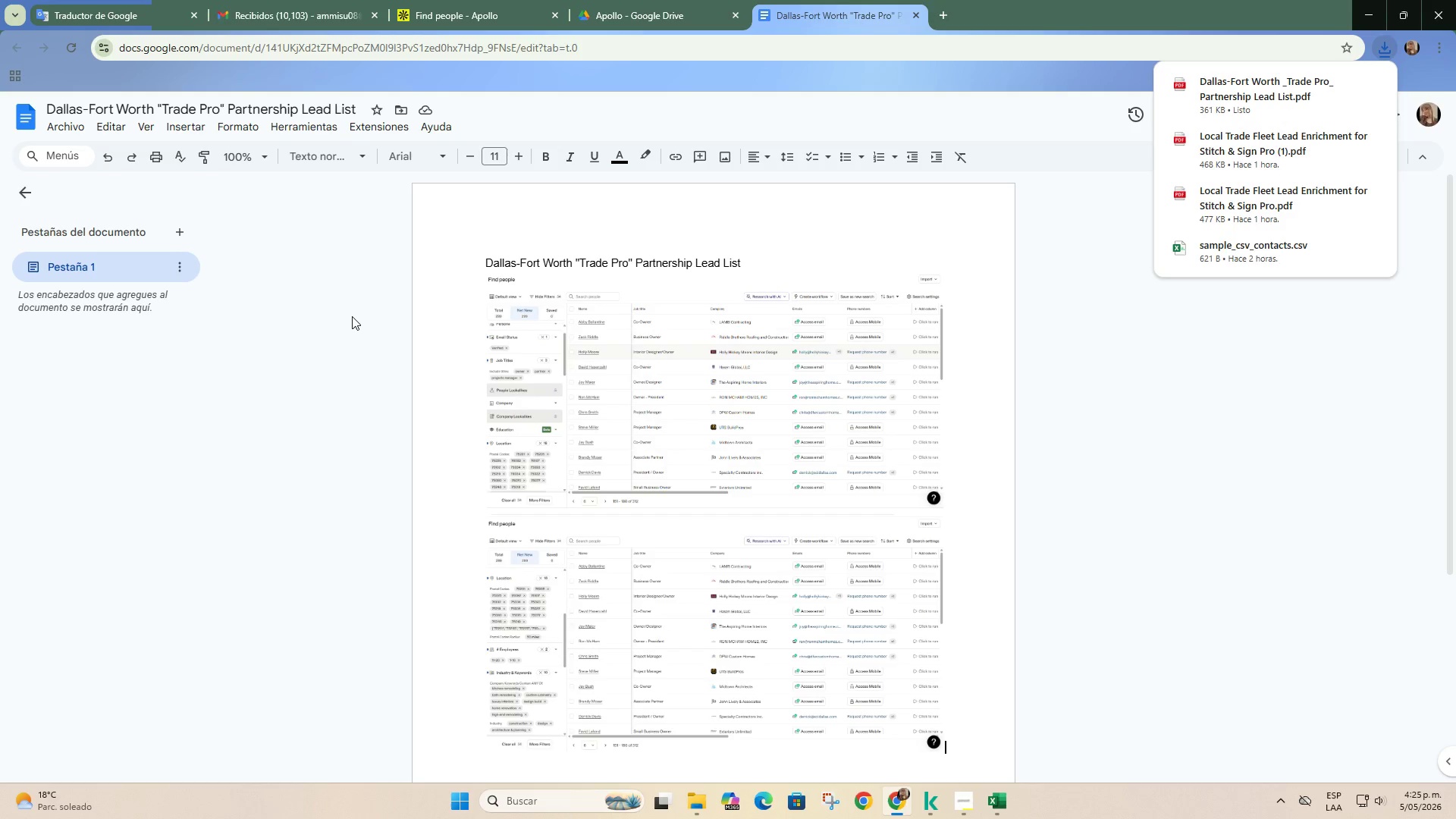 
left_click([76, 0])
 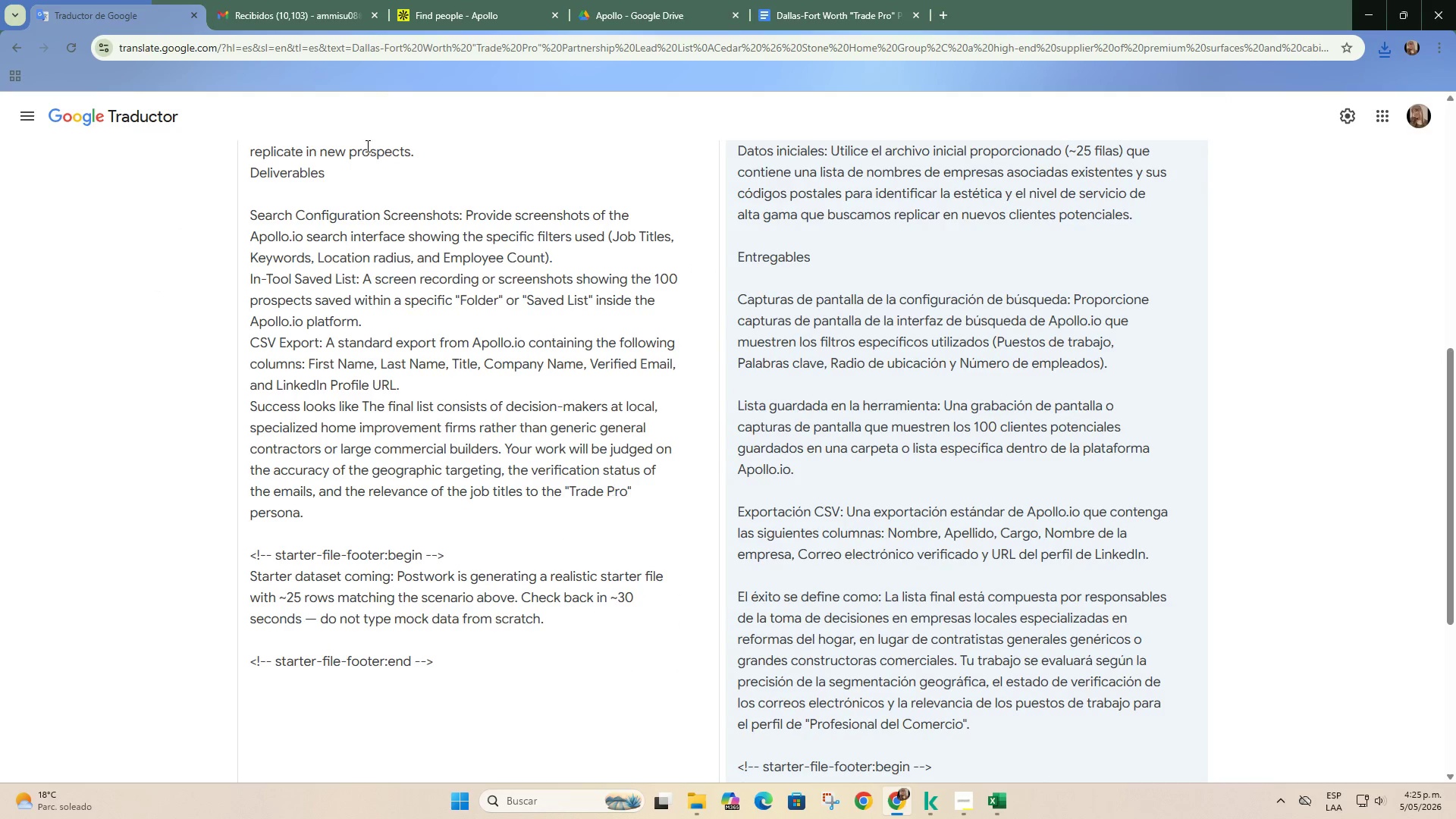 
left_click([323, 0])
 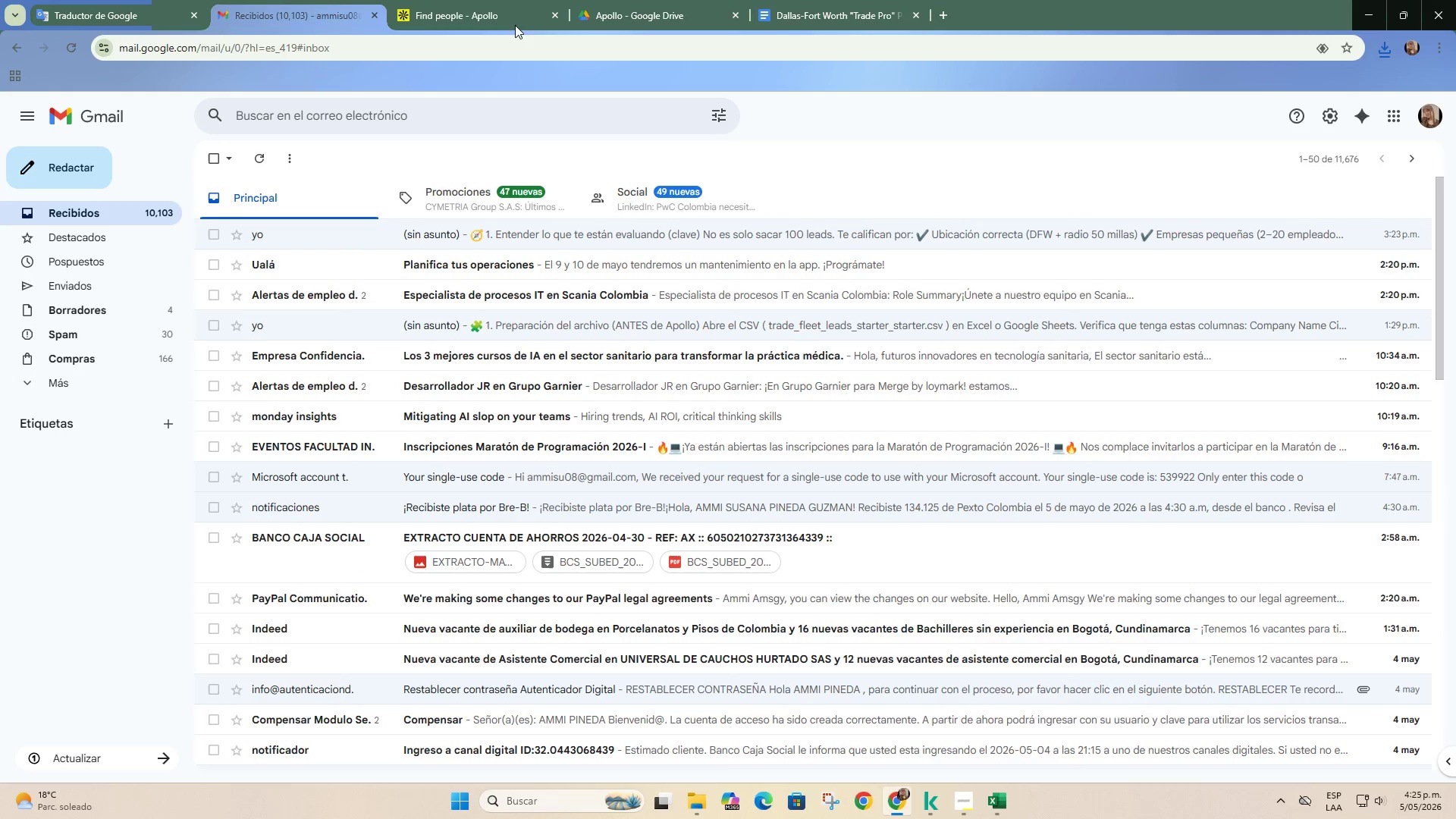 
left_click([508, 0])
 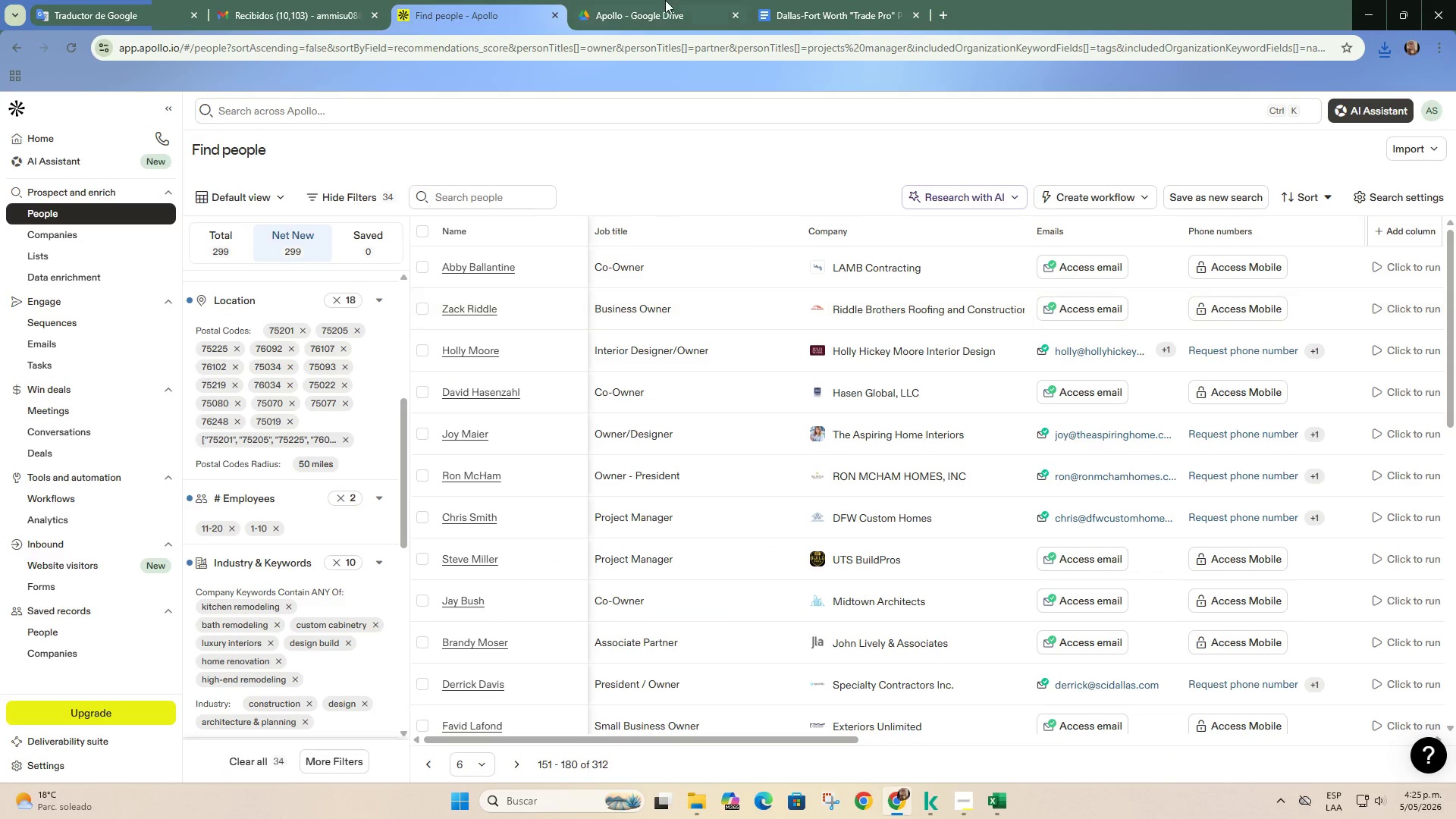 
left_click([664, 0])
 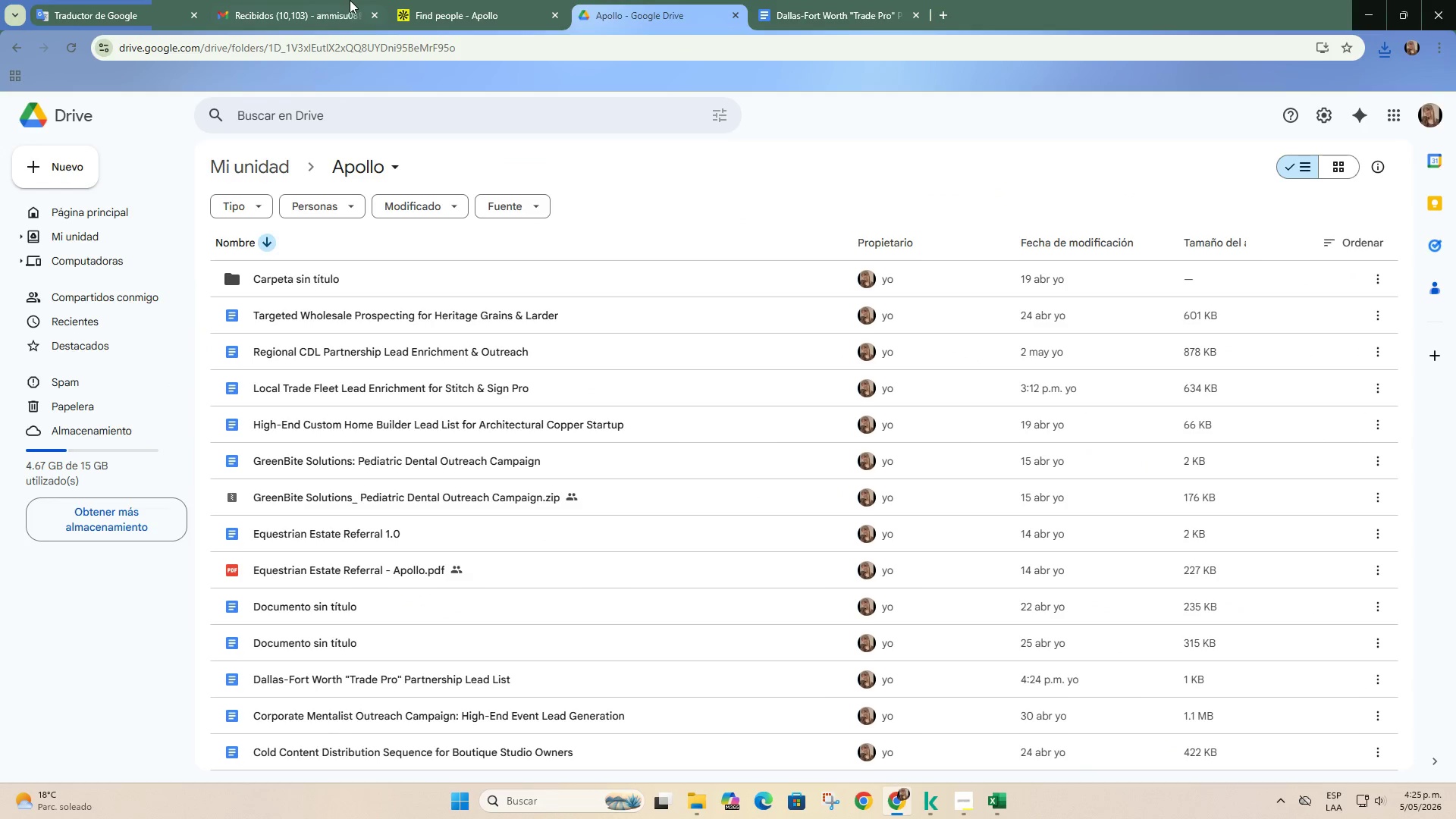 
left_click([349, 0])
 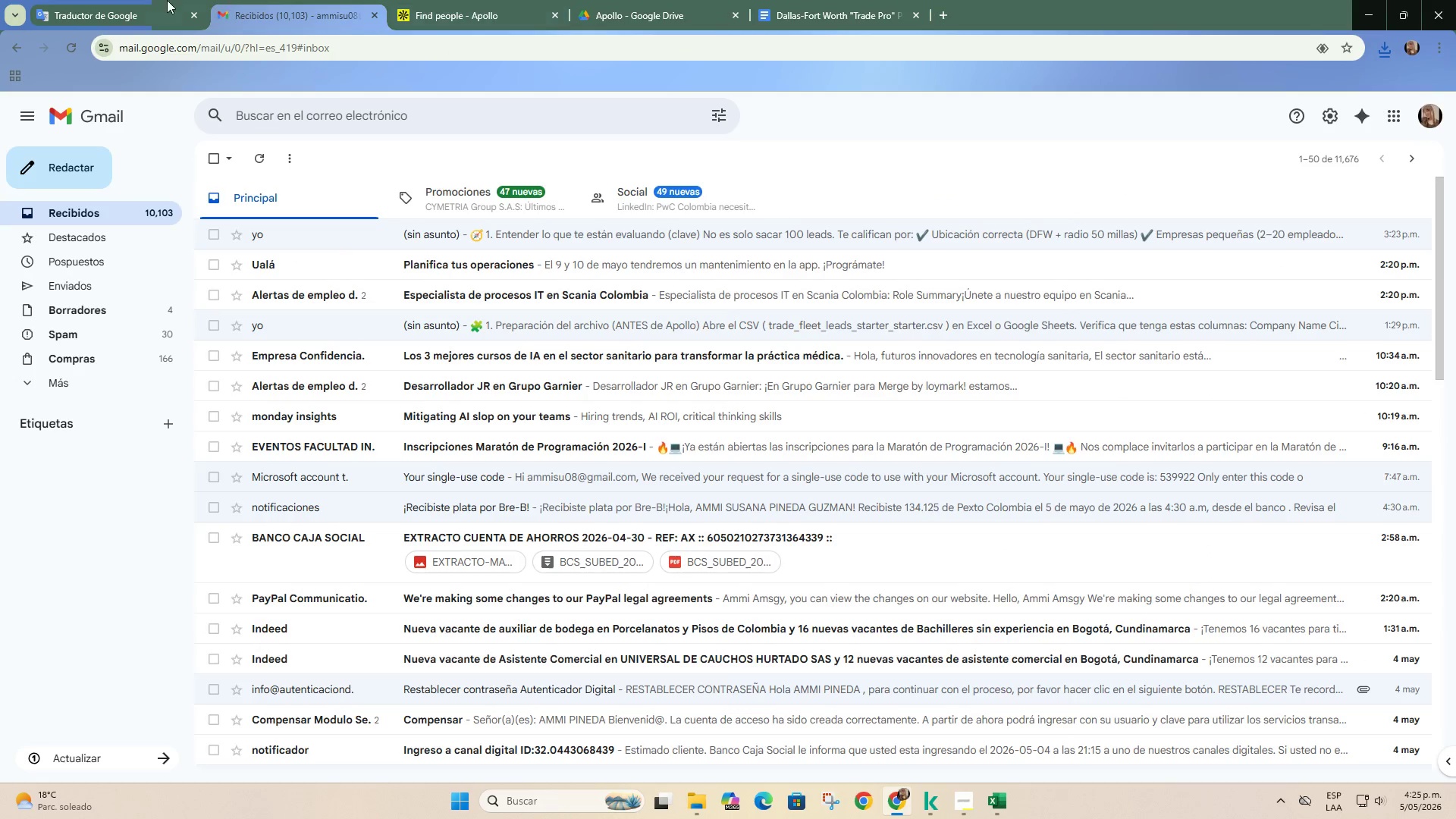 
left_click([158, 0])
 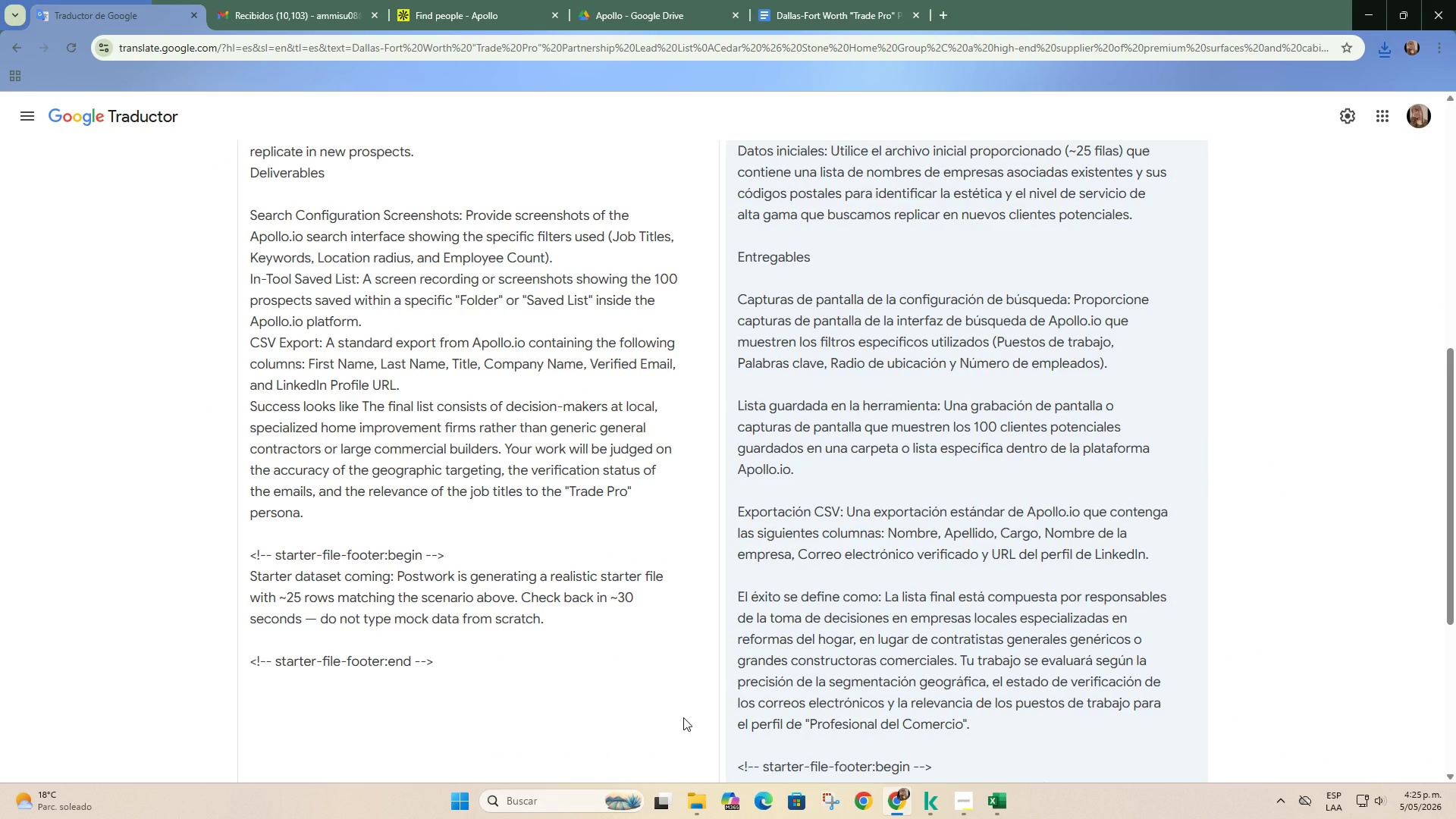 
scroll: coordinate [683, 717], scroll_direction: down, amount: 1.0
 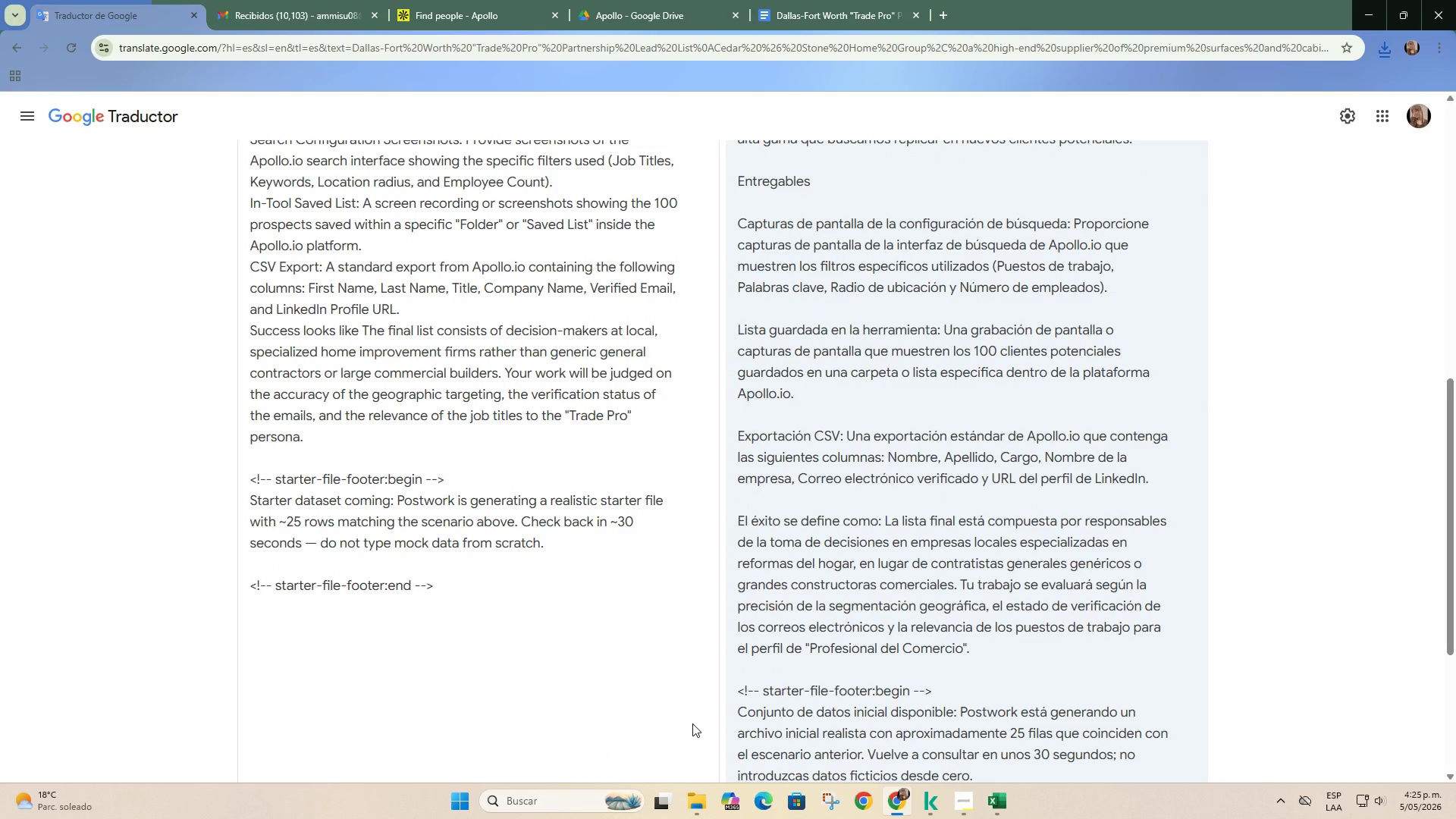 
wait(12.26)
 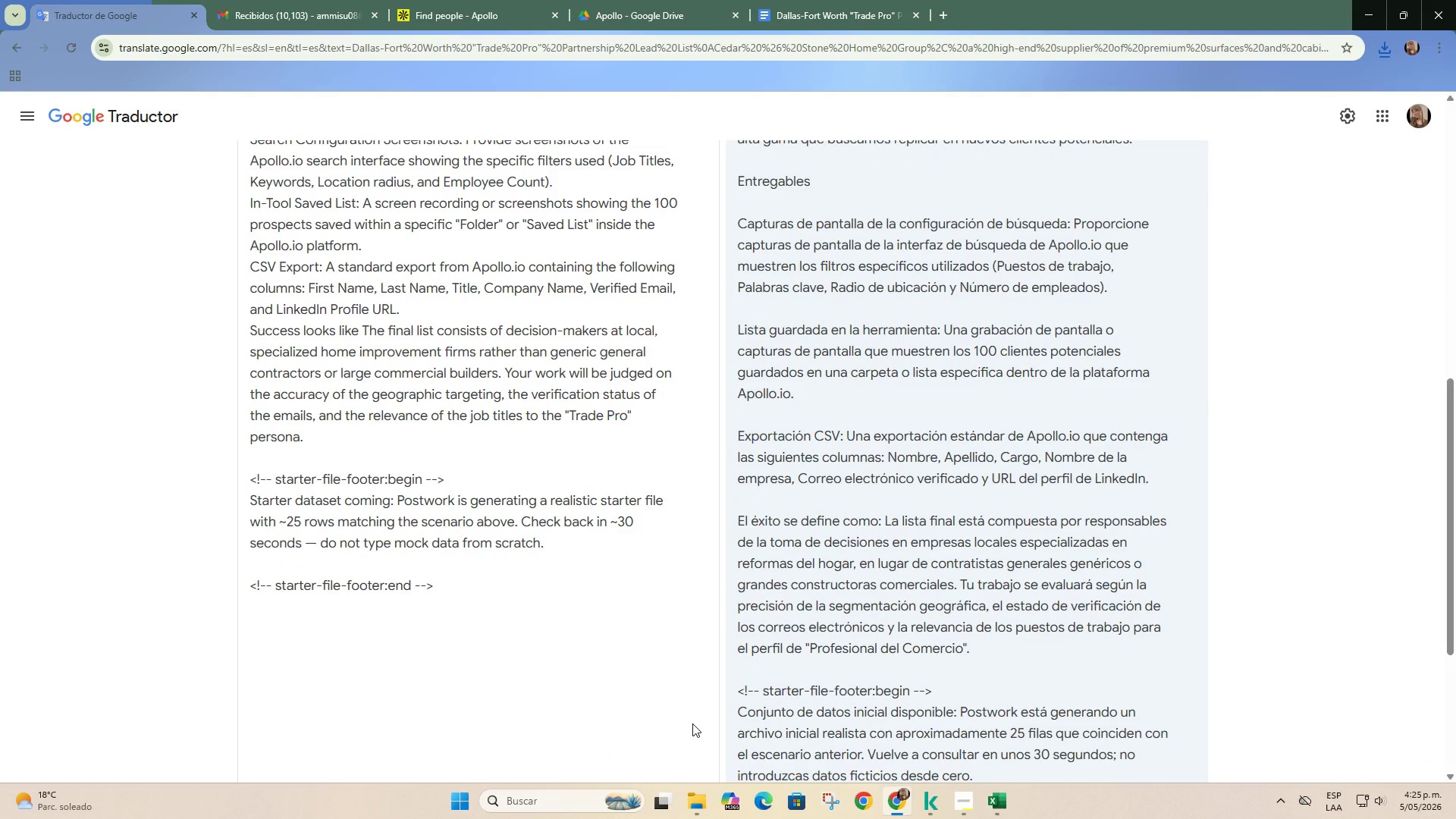 
left_click([723, 0])
 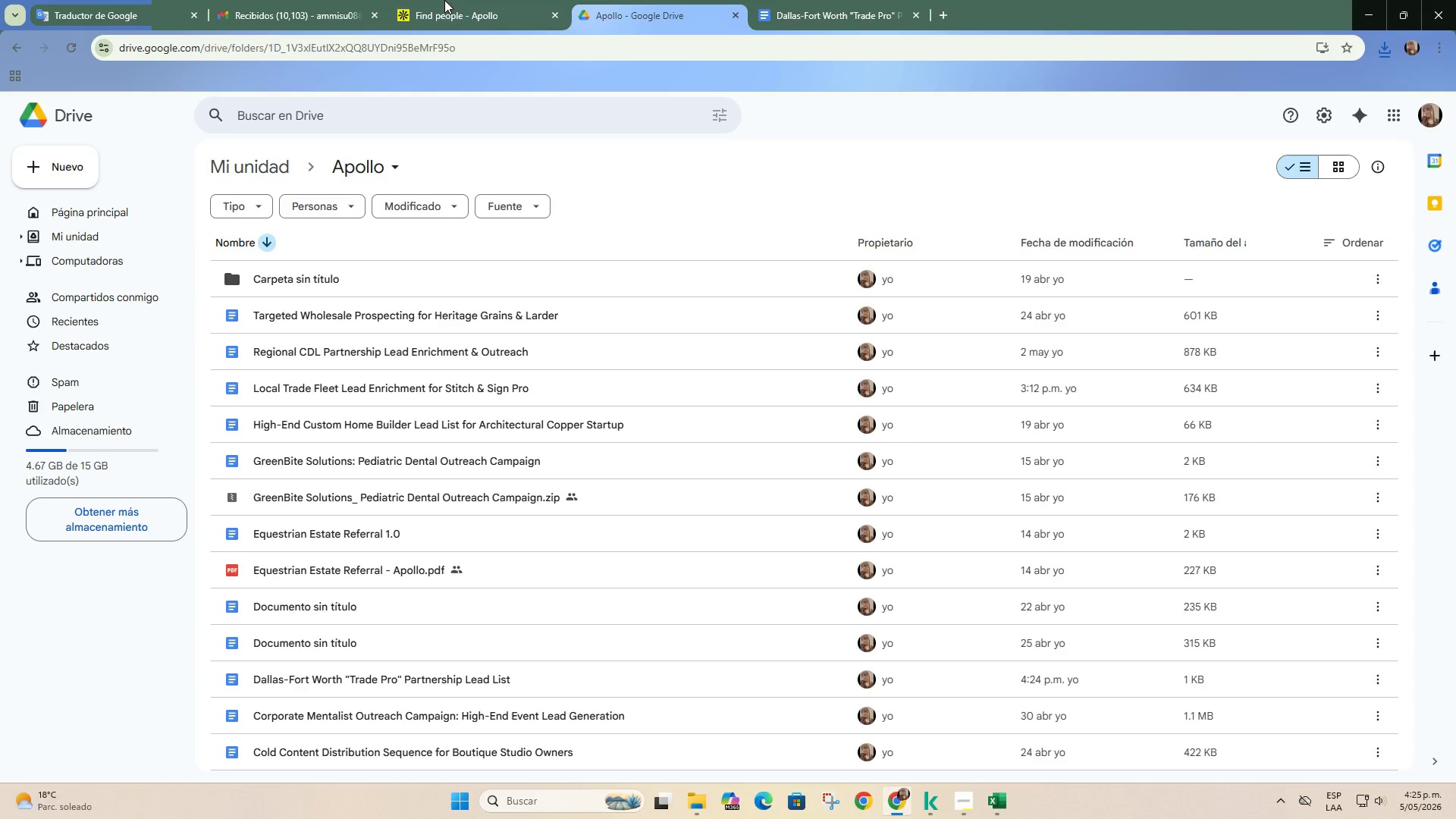 
left_click([466, 0])
 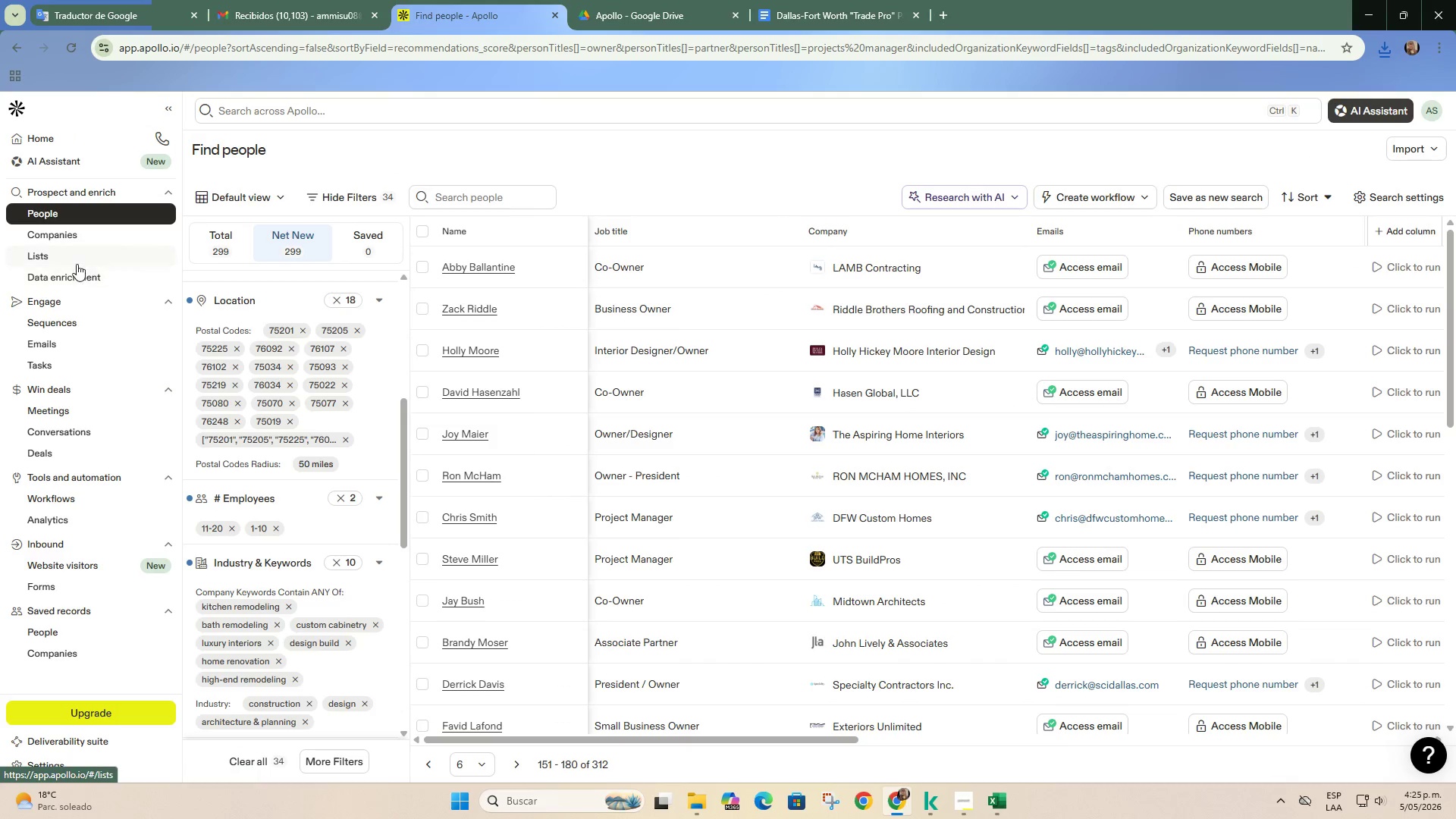 
mouse_move([83, 222])
 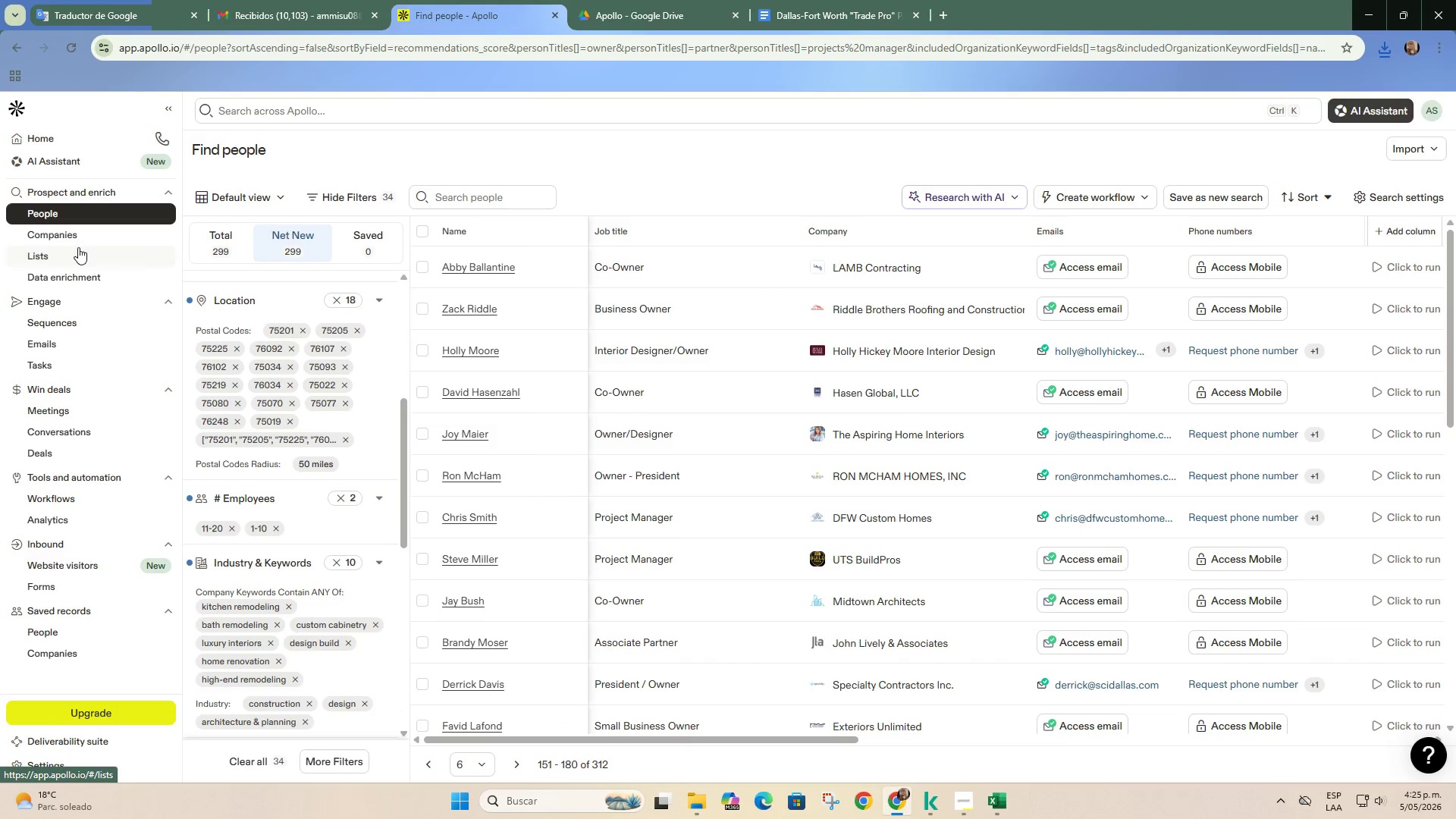 
left_click([78, 247])
 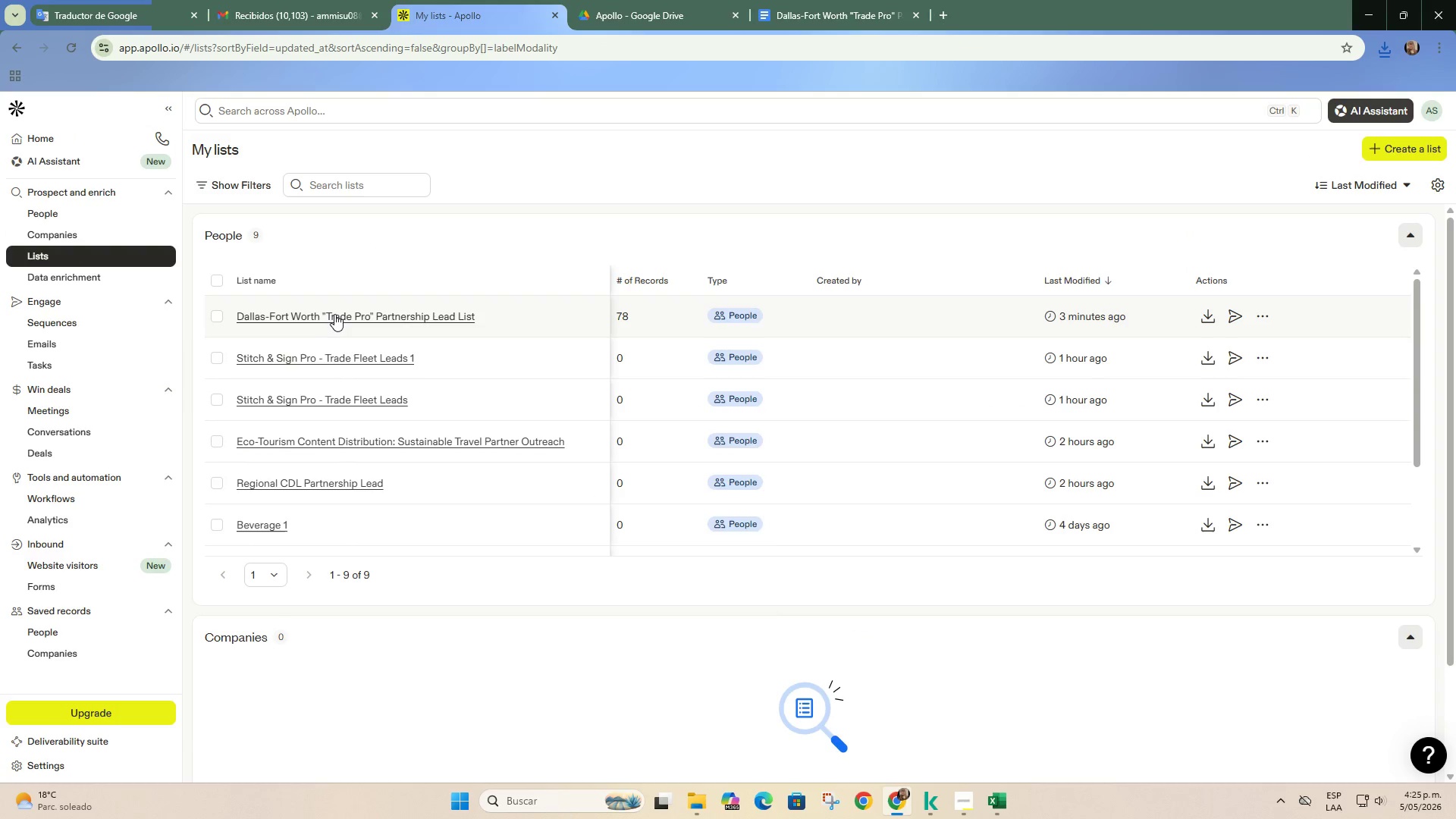 
left_click([335, 314])
 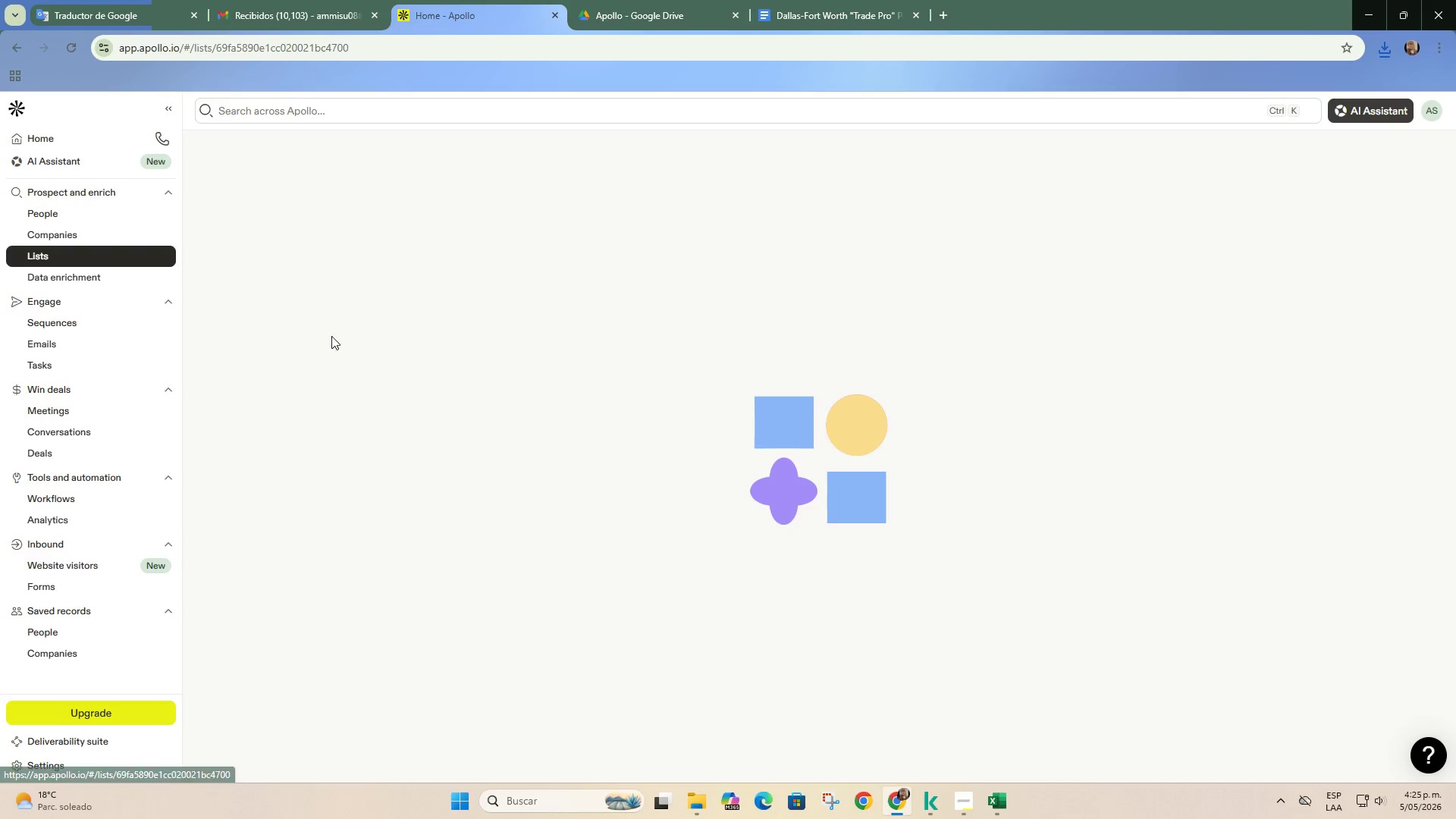 
mouse_move([304, 375])
 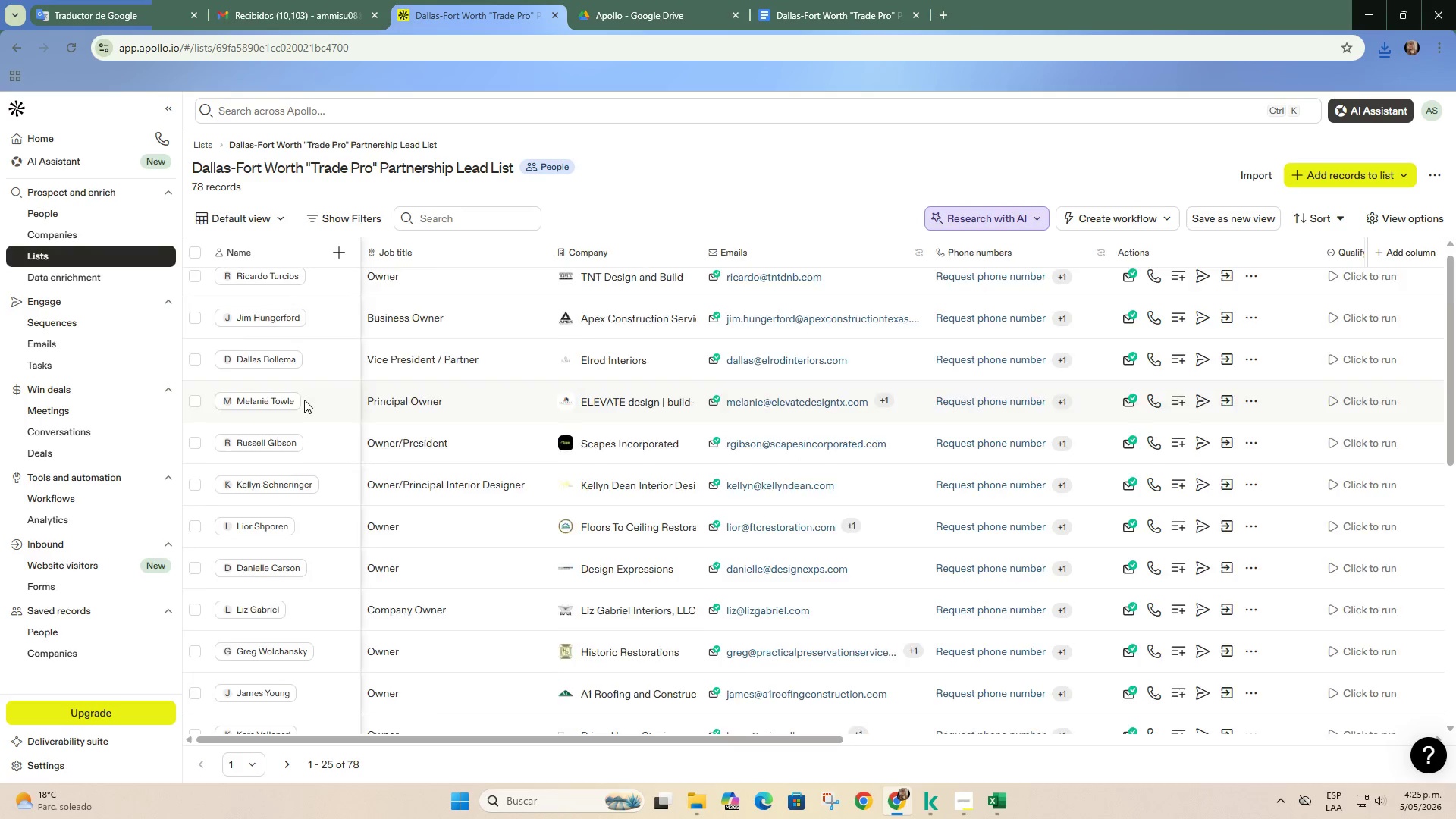 
scroll: coordinate [372, 378], scroll_direction: down, amount: 19.0
 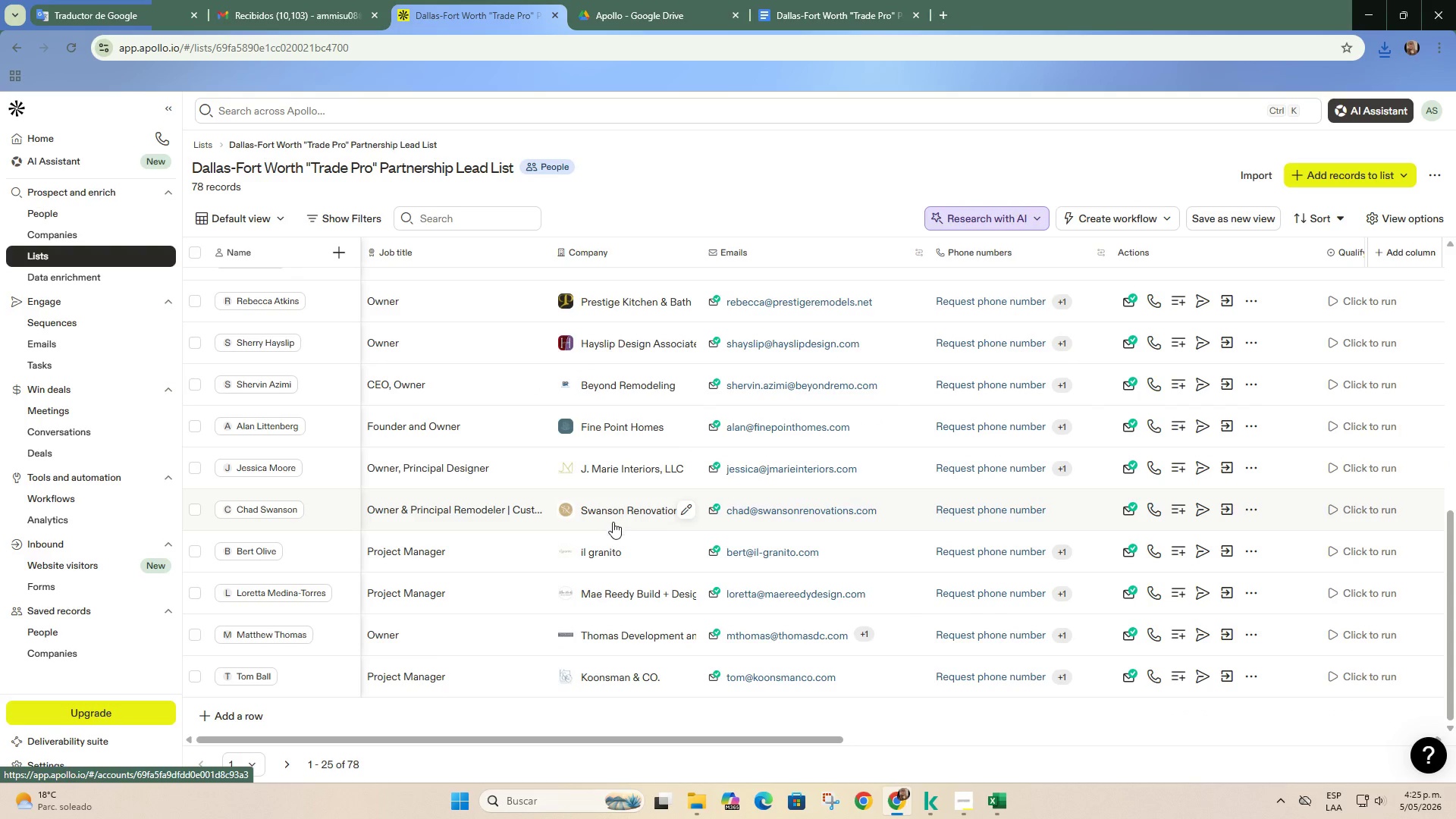 
right_click([610, 554])
 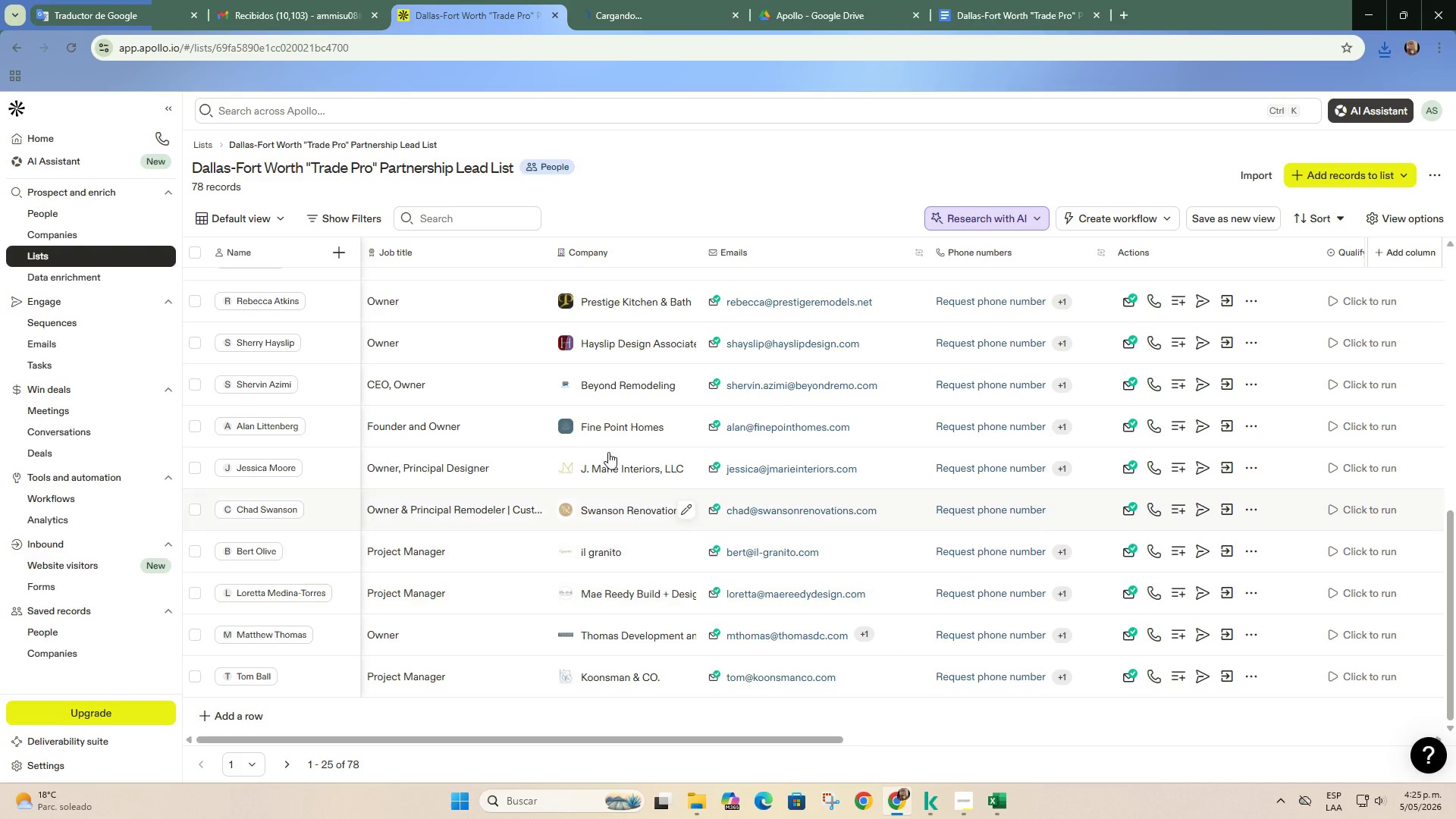 
left_click([655, 15])
 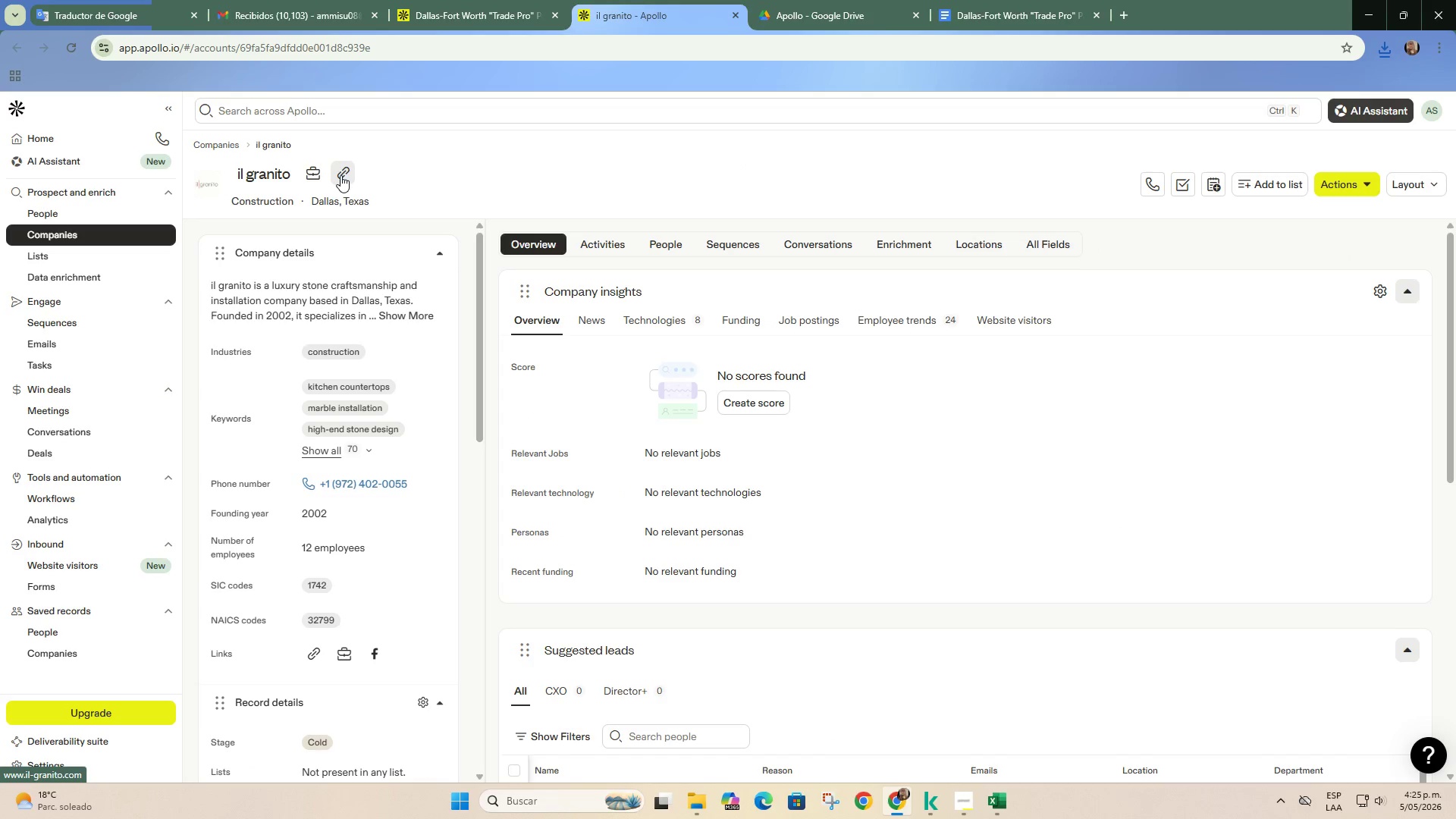 
wait(5.16)
 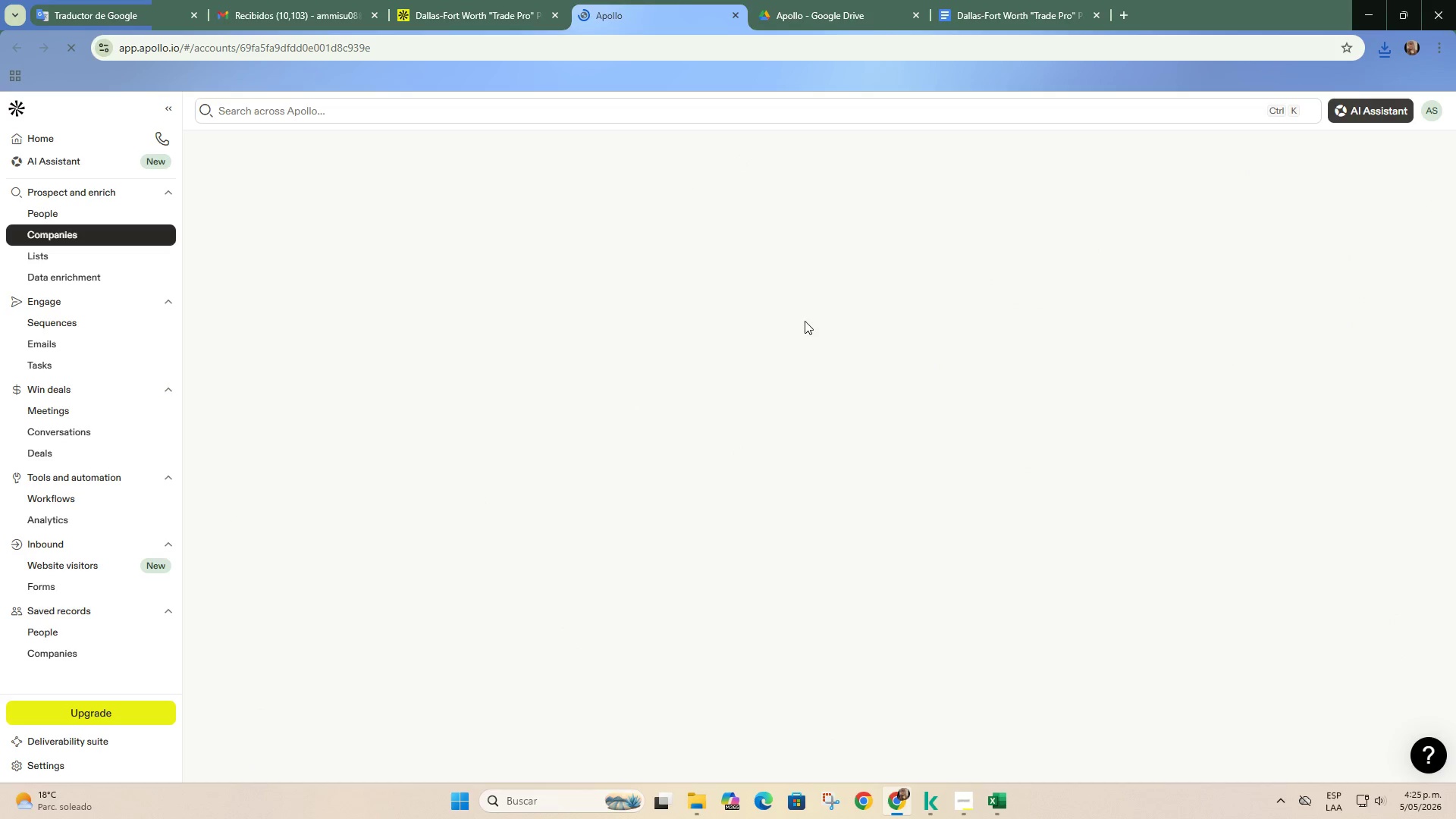 
left_click([1007, 807])
 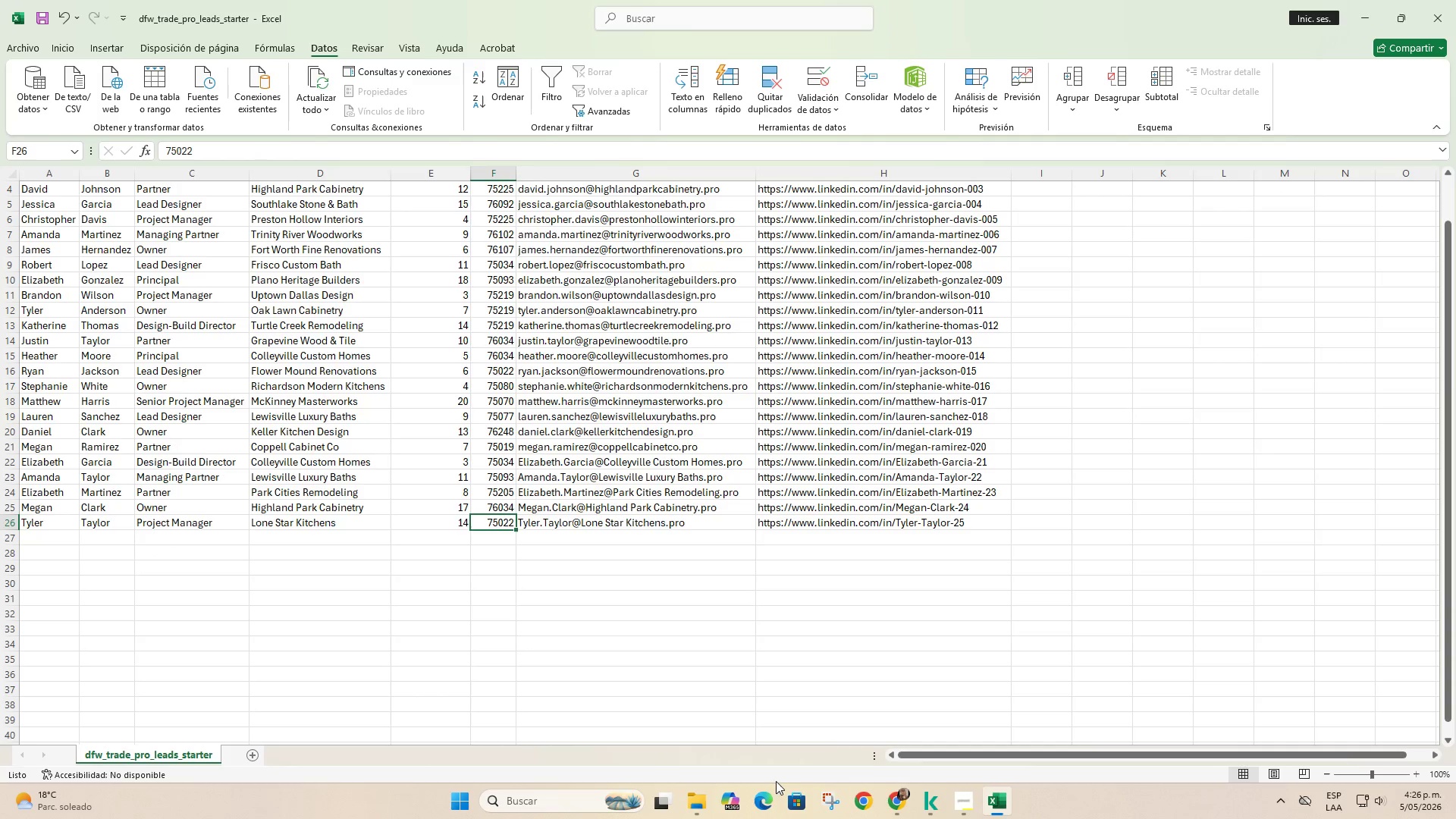 
left_click([892, 801])
 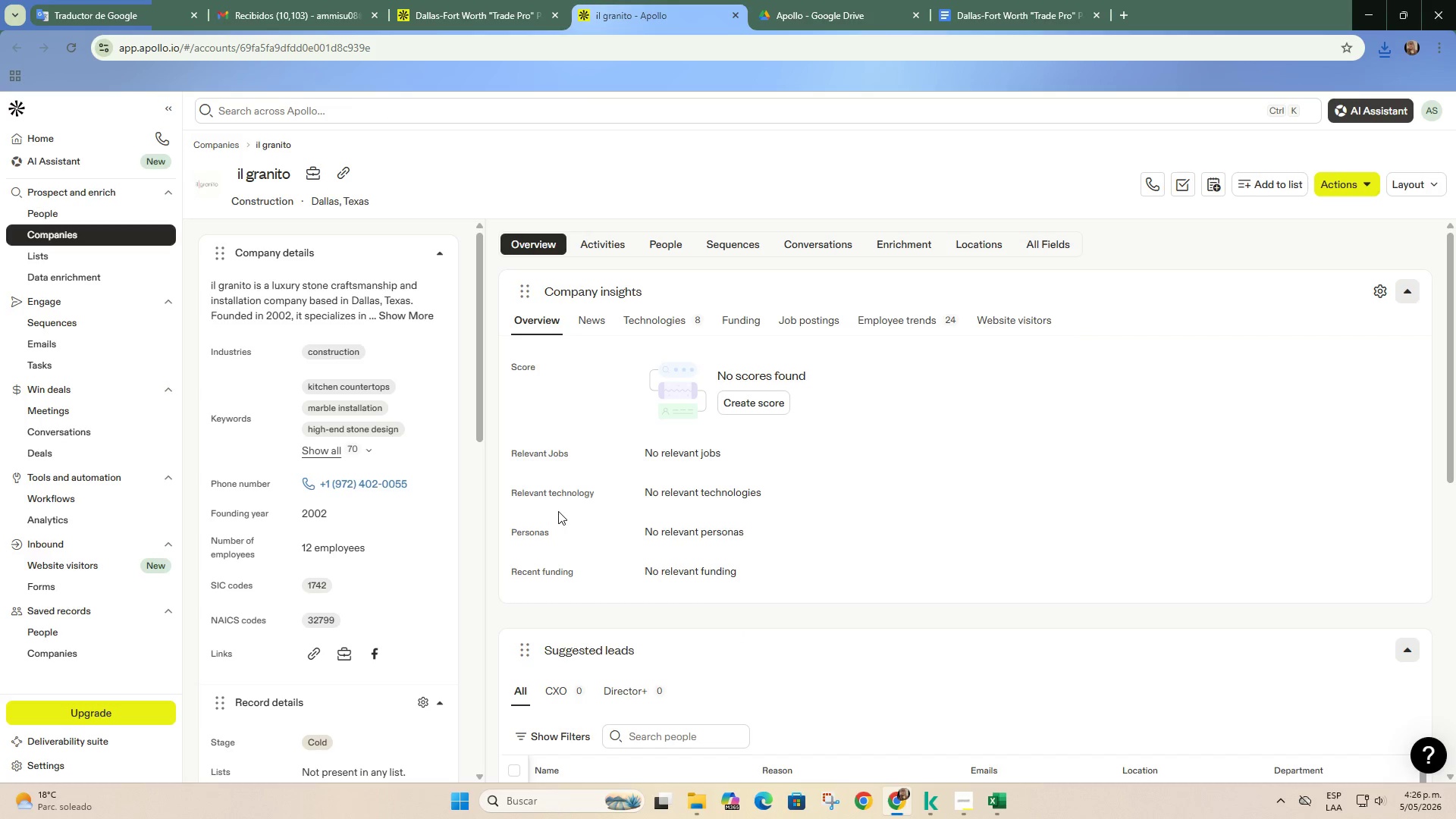 
mouse_move([354, 199])
 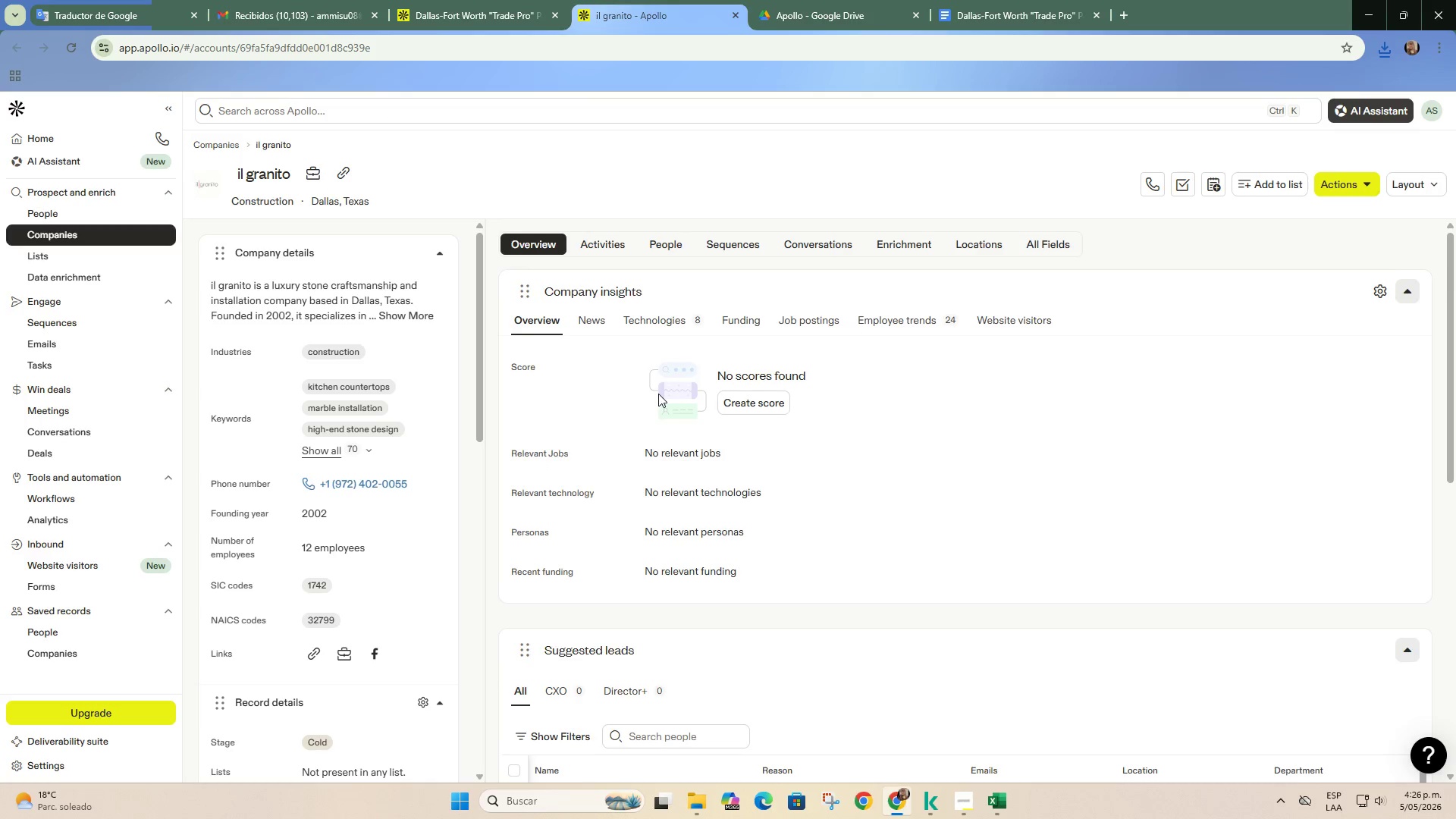 
scroll: coordinate [676, 534], scroll_direction: down, amount: 14.0
 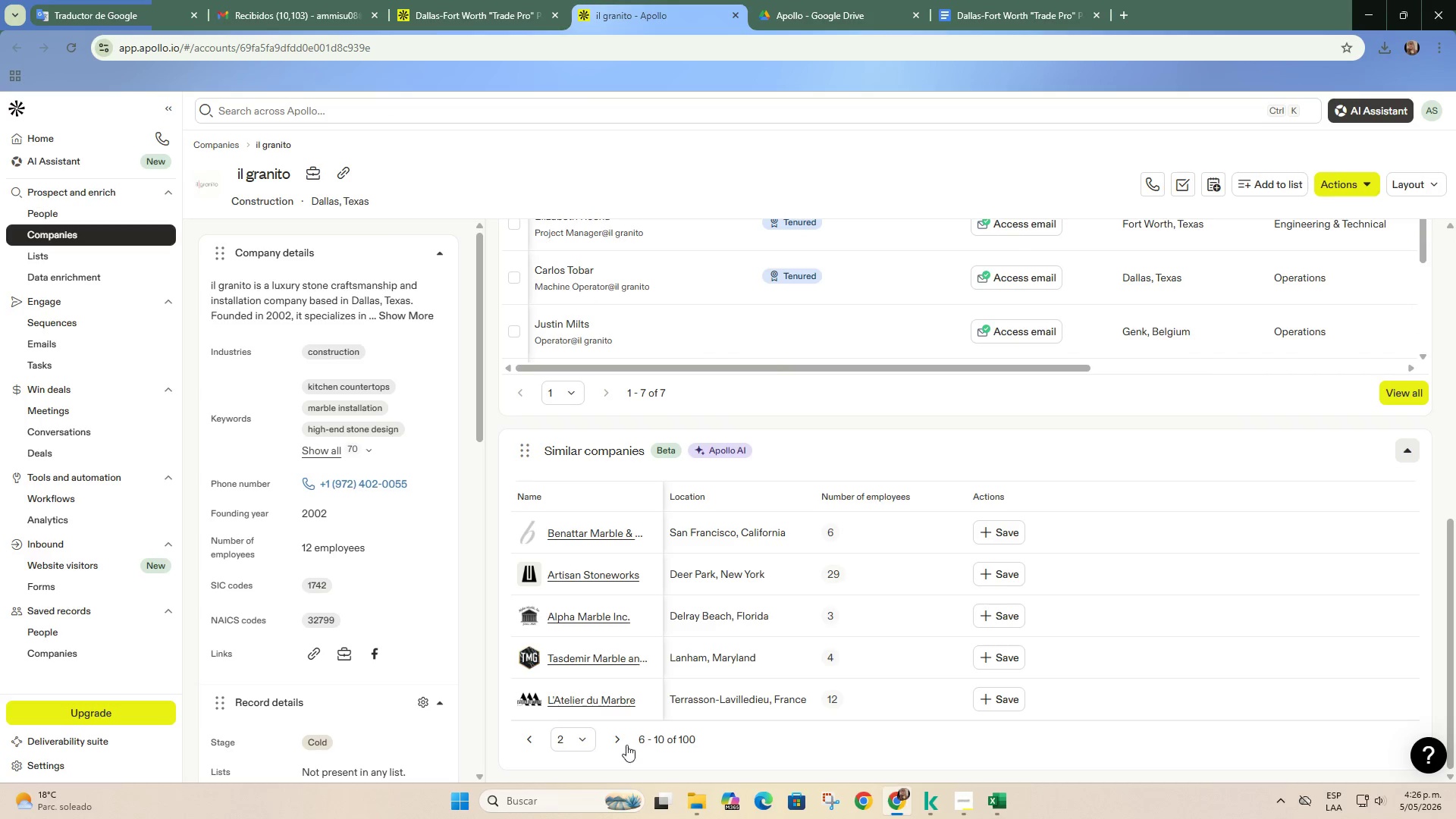 
left_click([620, 742])
 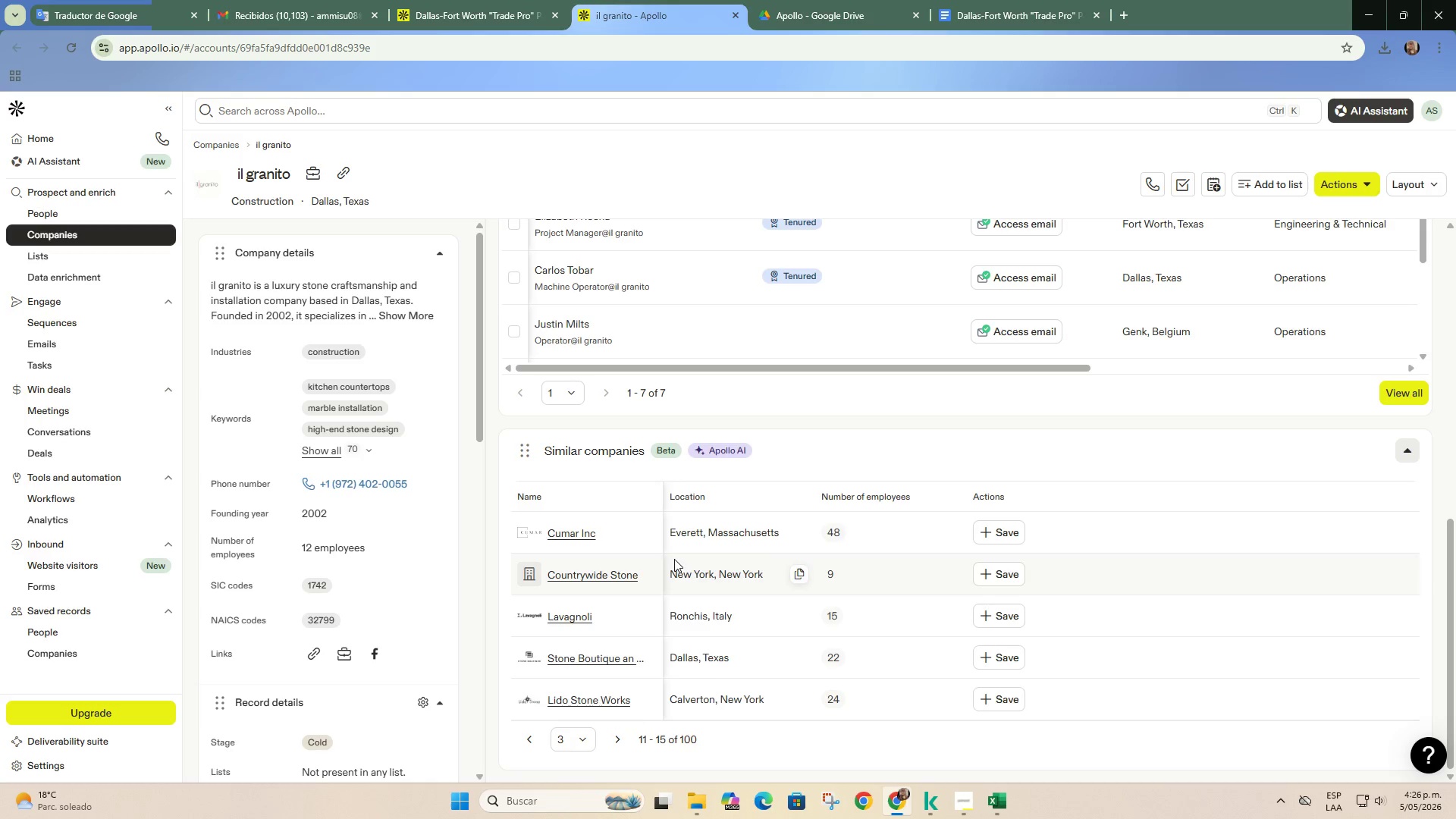 
scroll: coordinate [674, 559], scroll_direction: down, amount: 1.0
 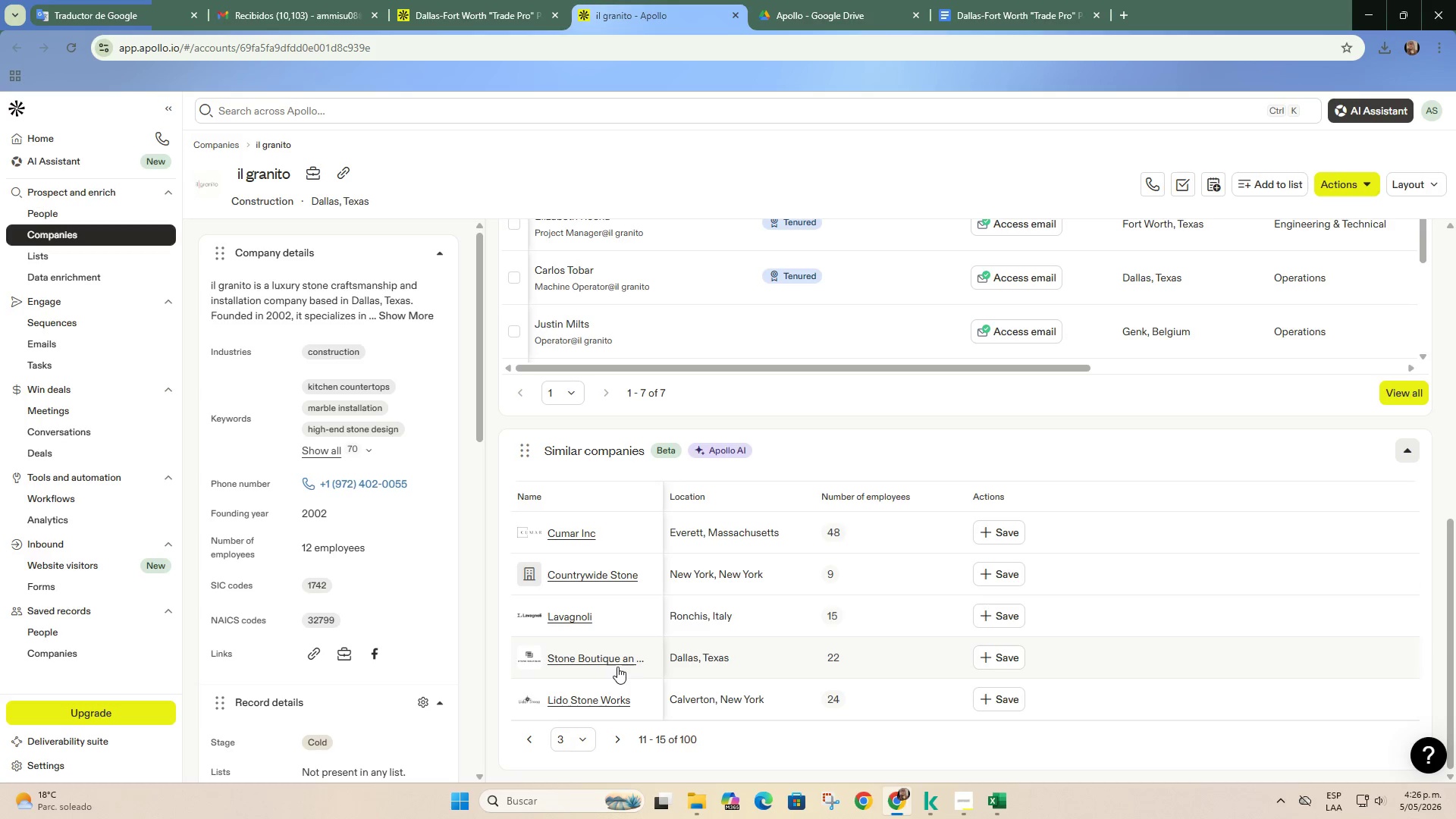 
right_click([617, 663])
 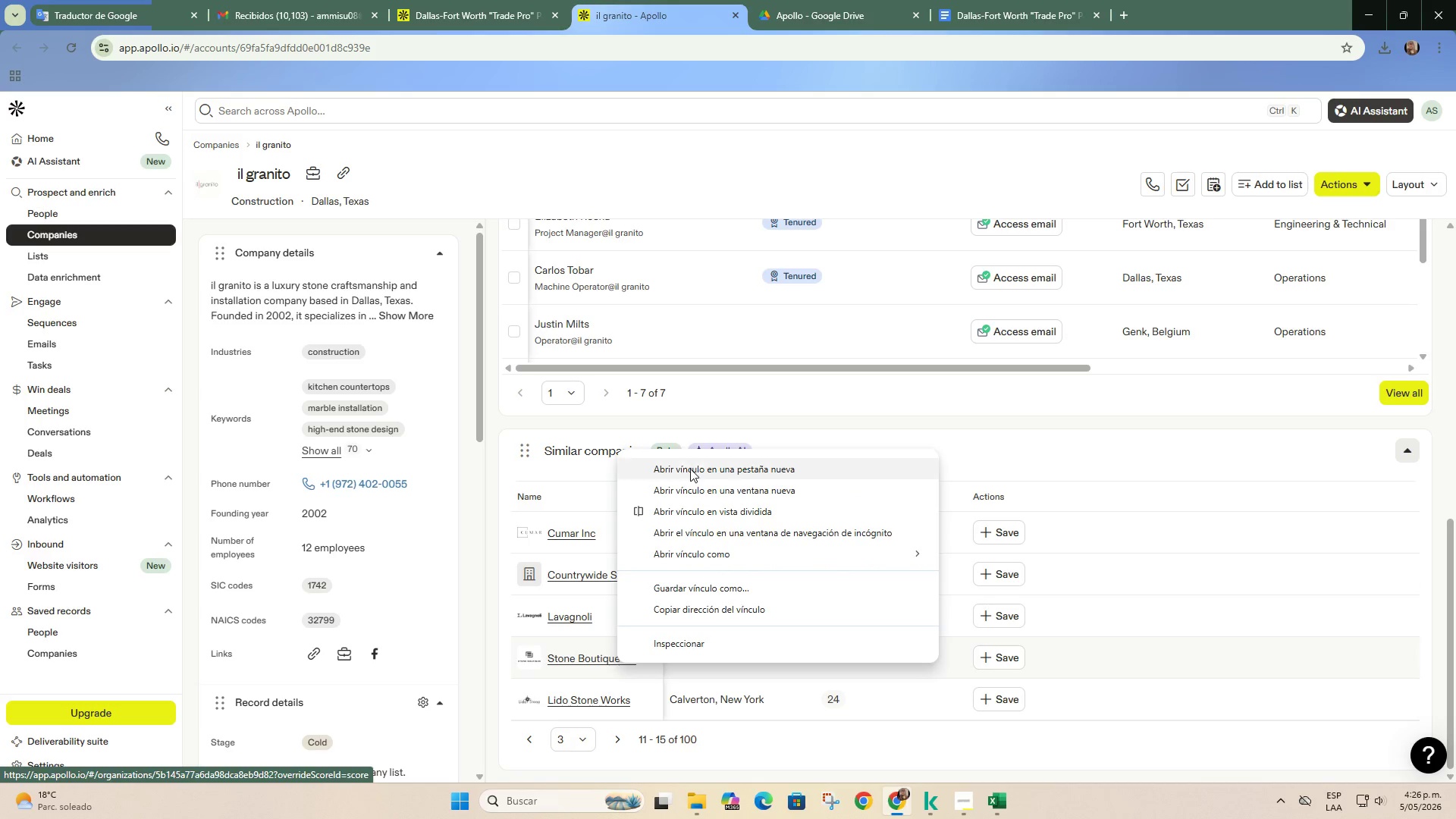 
left_click([692, 472])
 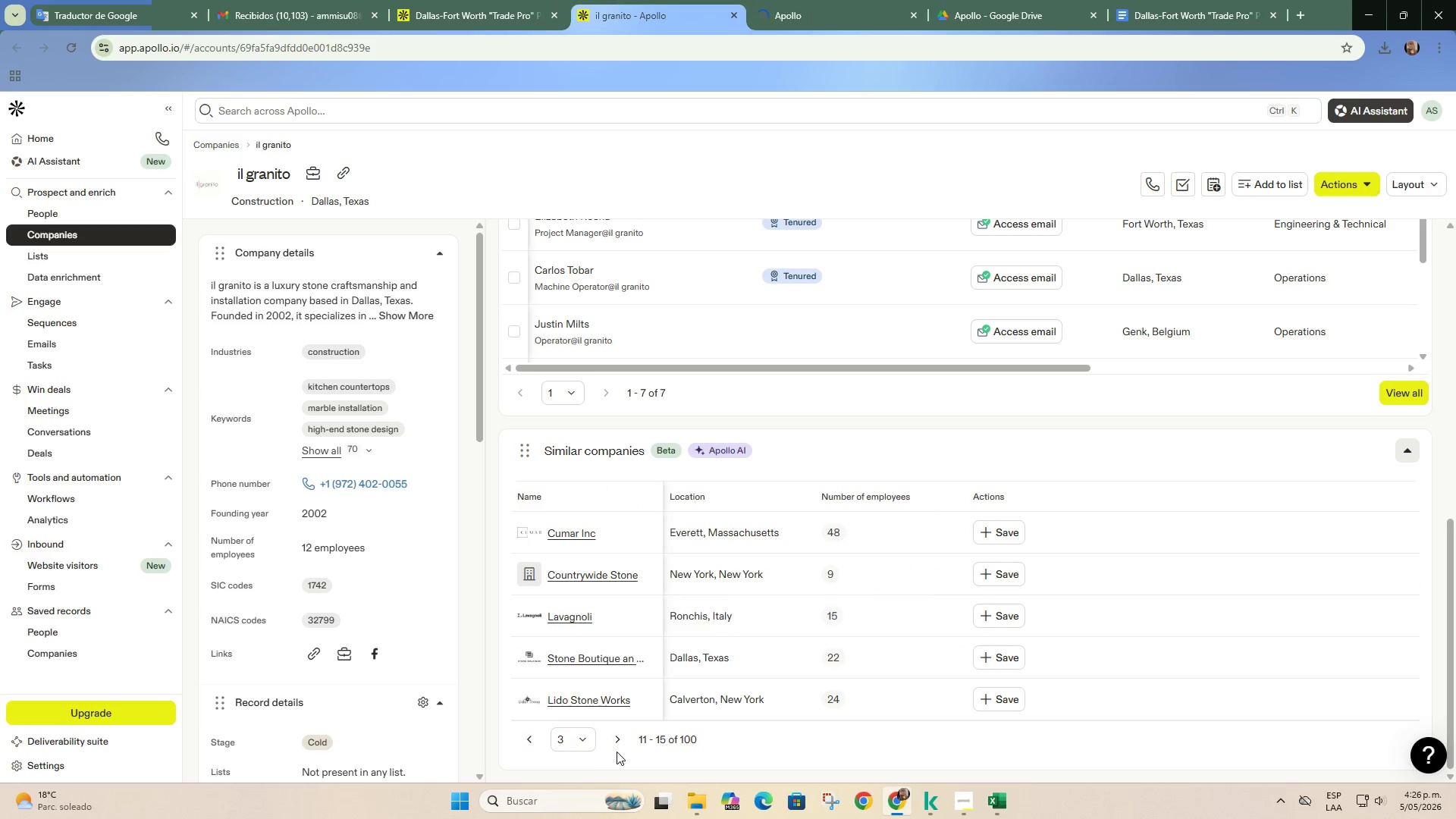 
left_click([616, 744])
 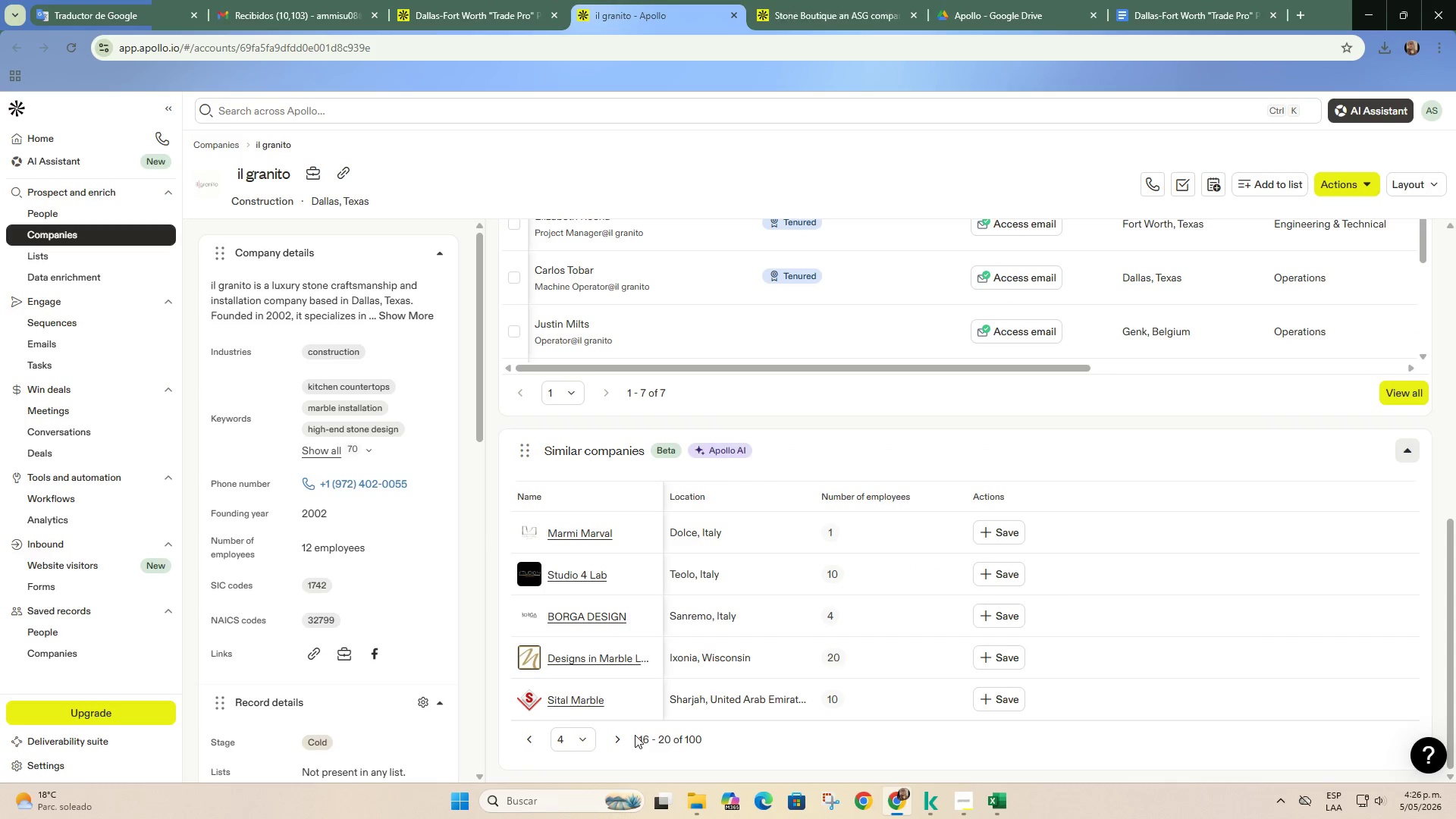 
left_click([626, 739])
 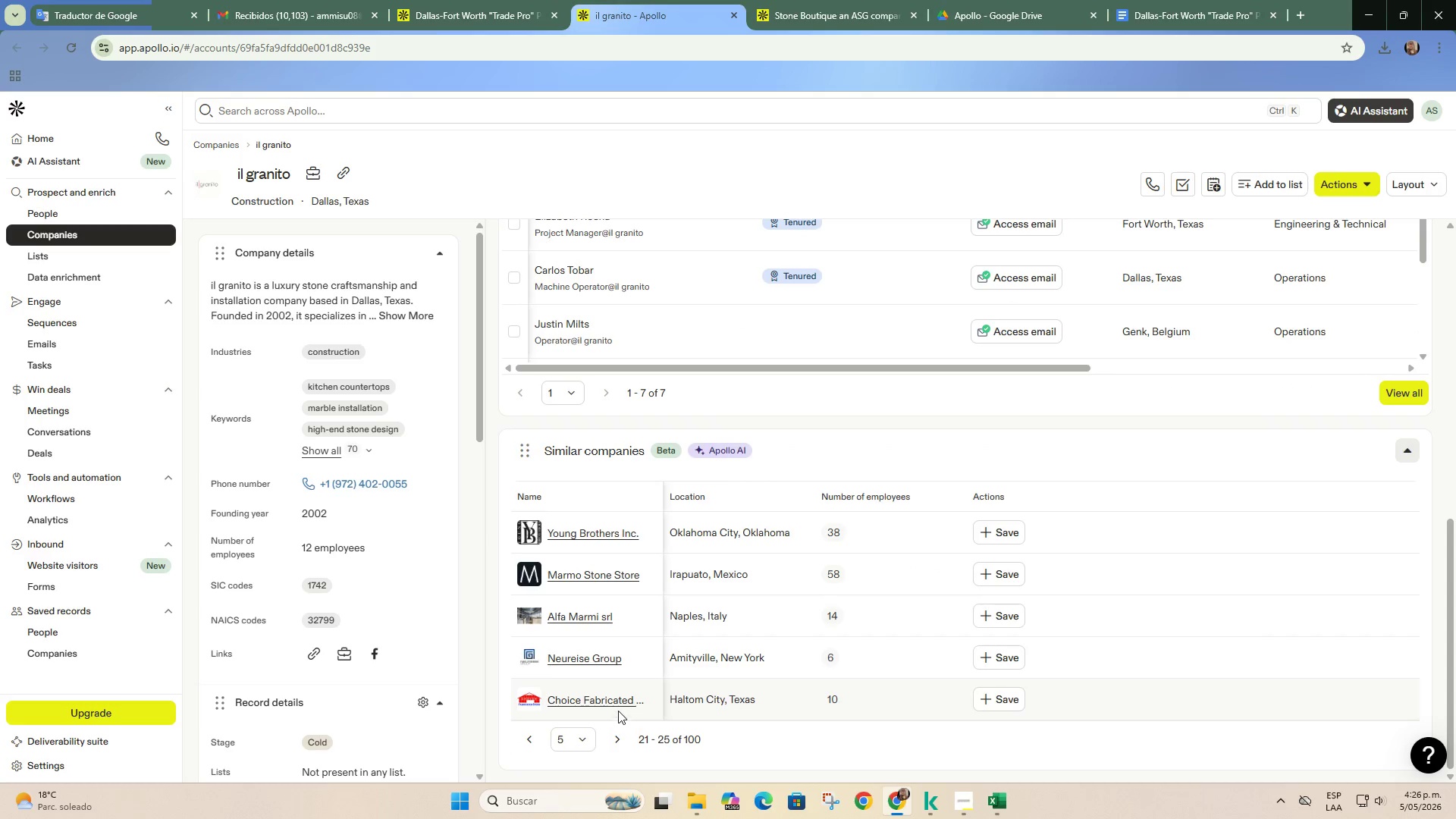 
scroll: coordinate [610, 697], scroll_direction: down, amount: 1.0
 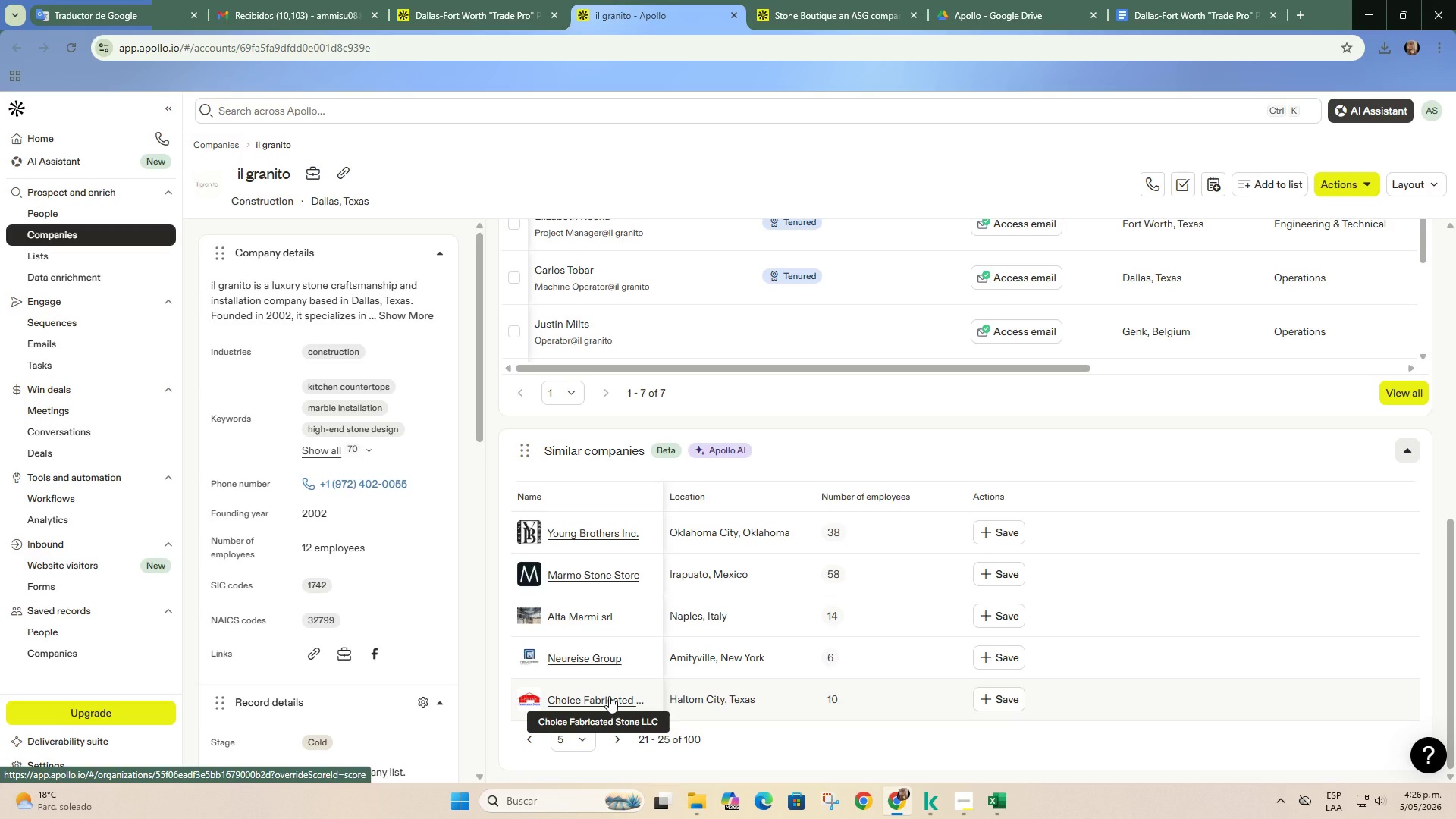 
right_click([609, 696])
 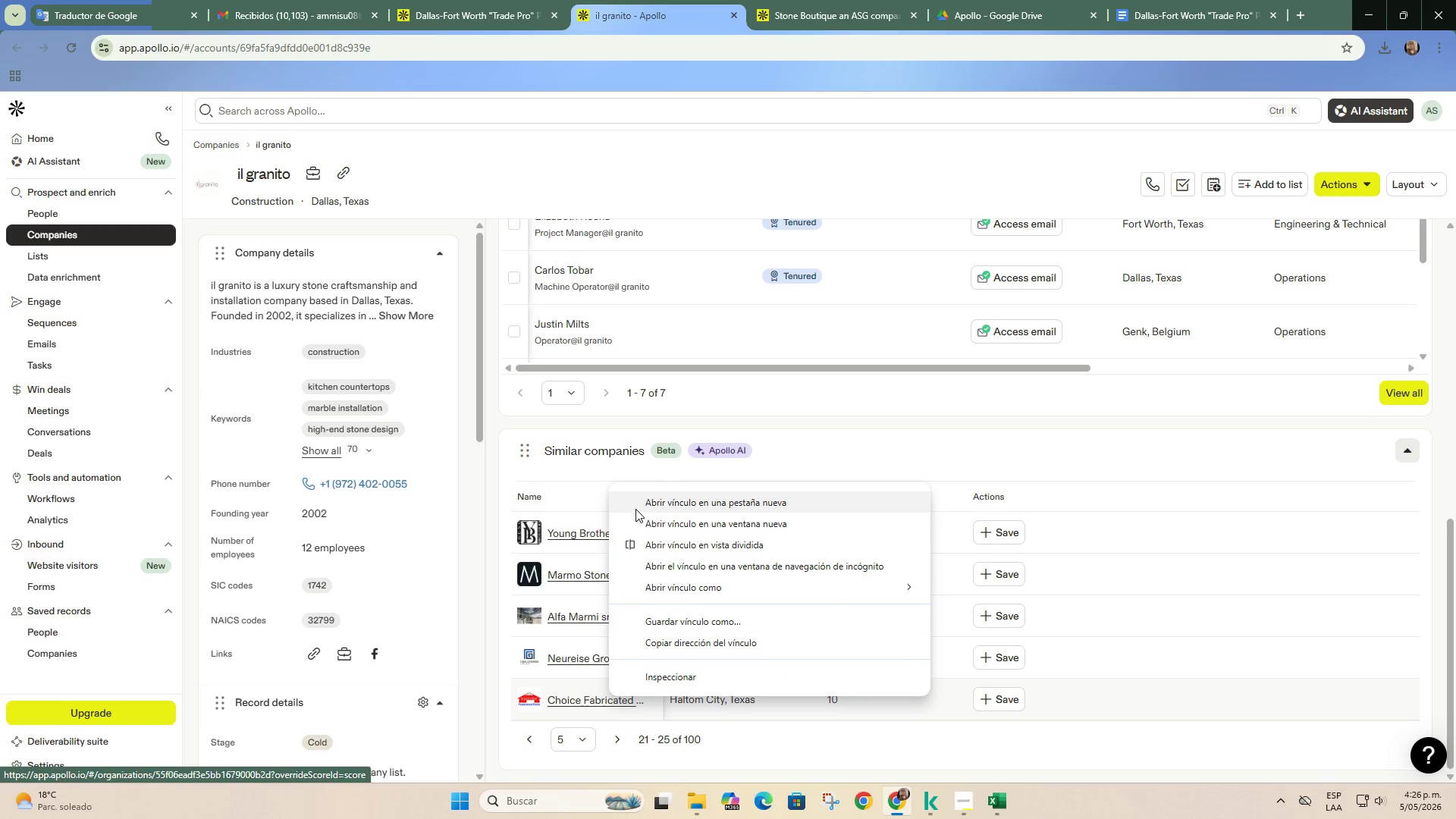 
left_click([638, 509])
 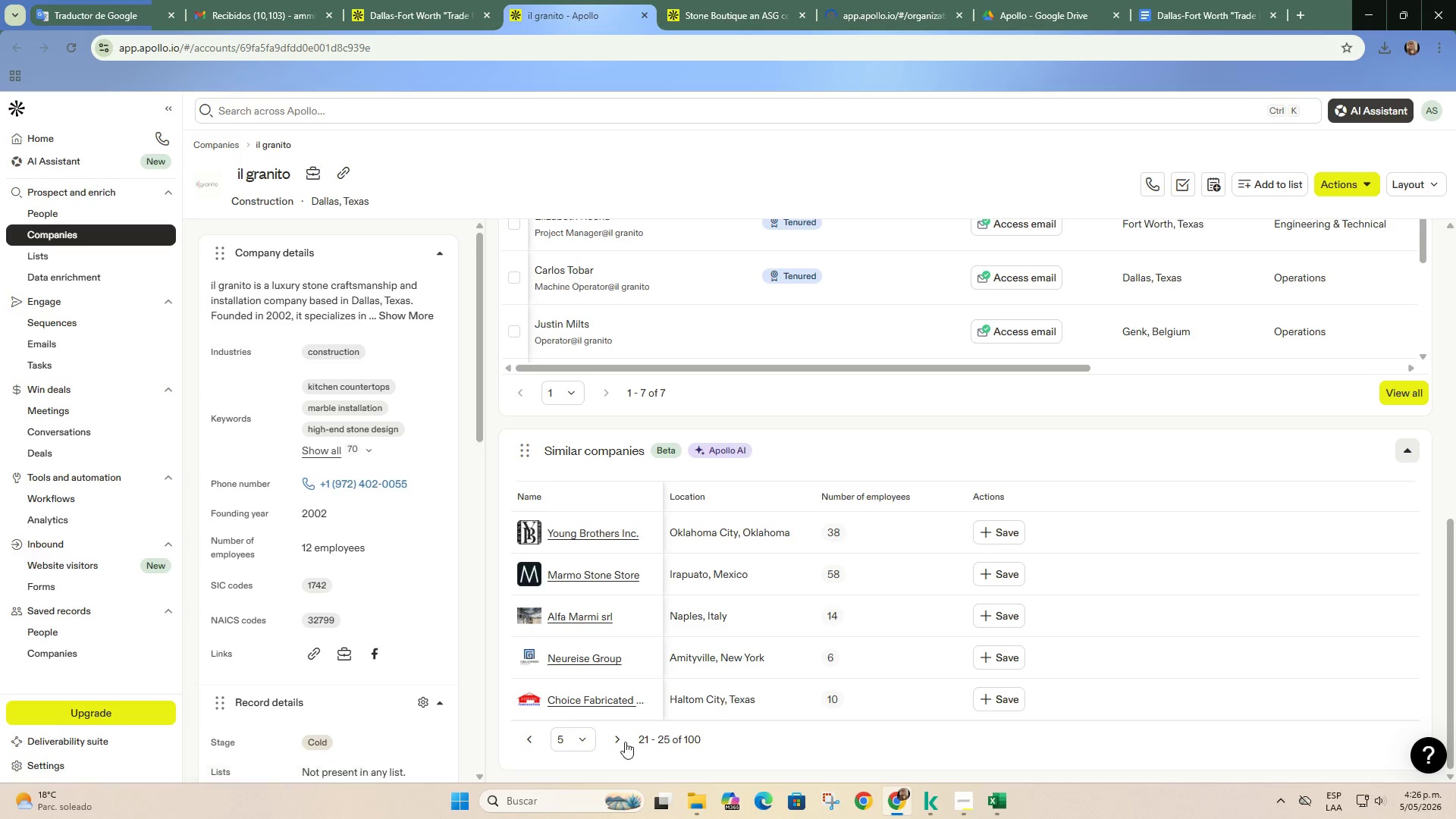 
left_click([621, 740])
 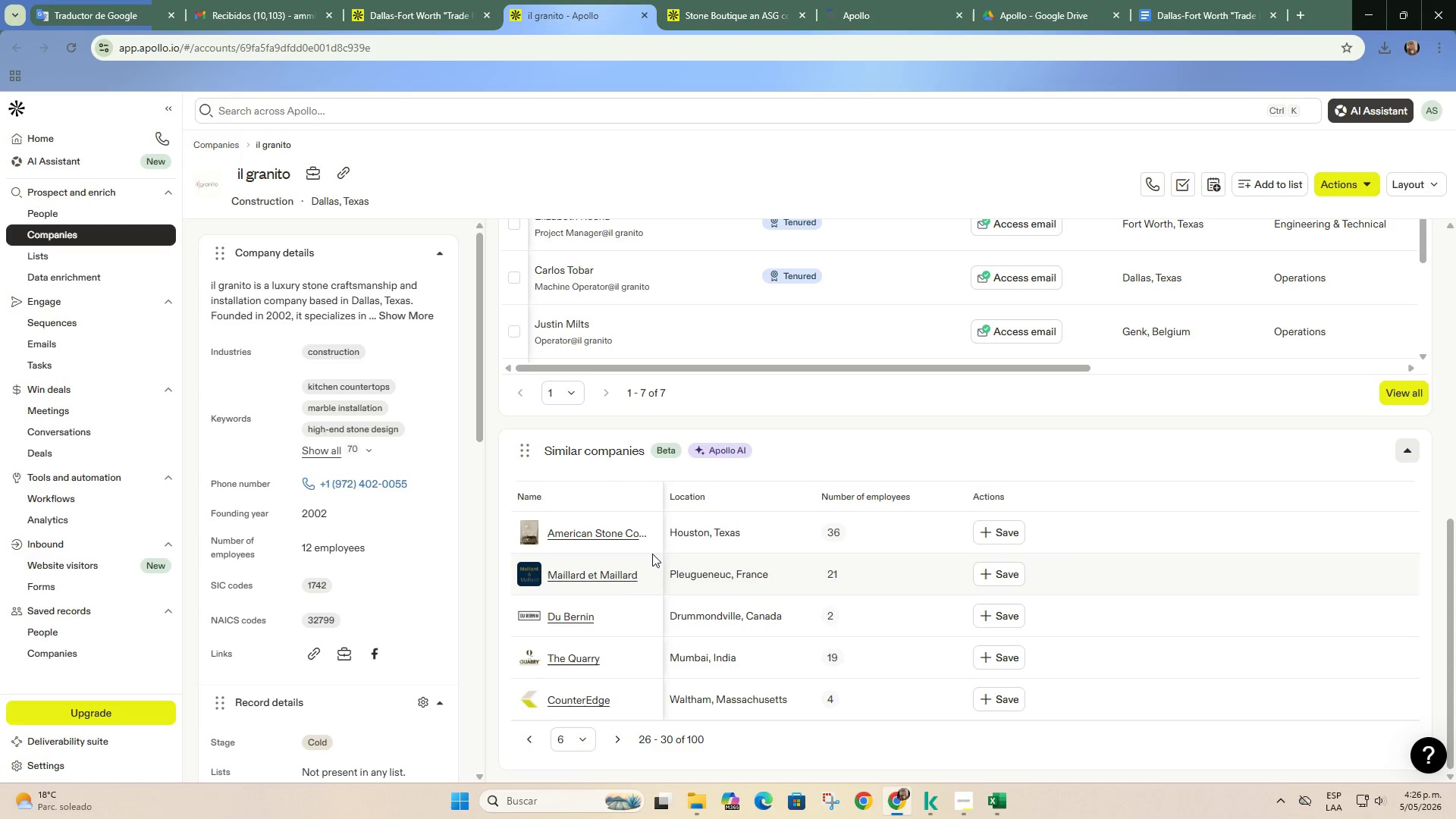 
right_click([619, 541])
 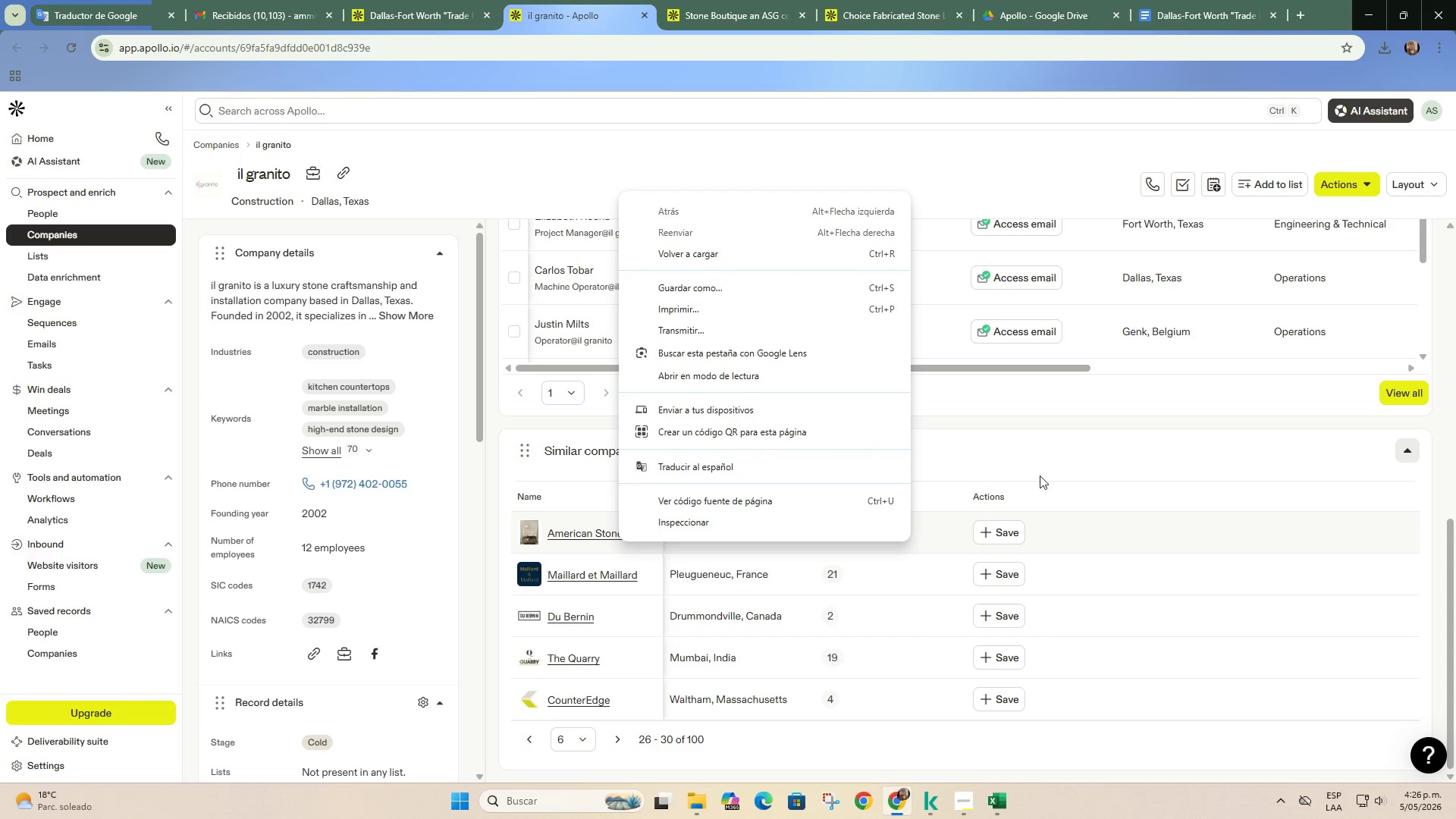 
left_click([1062, 458])
 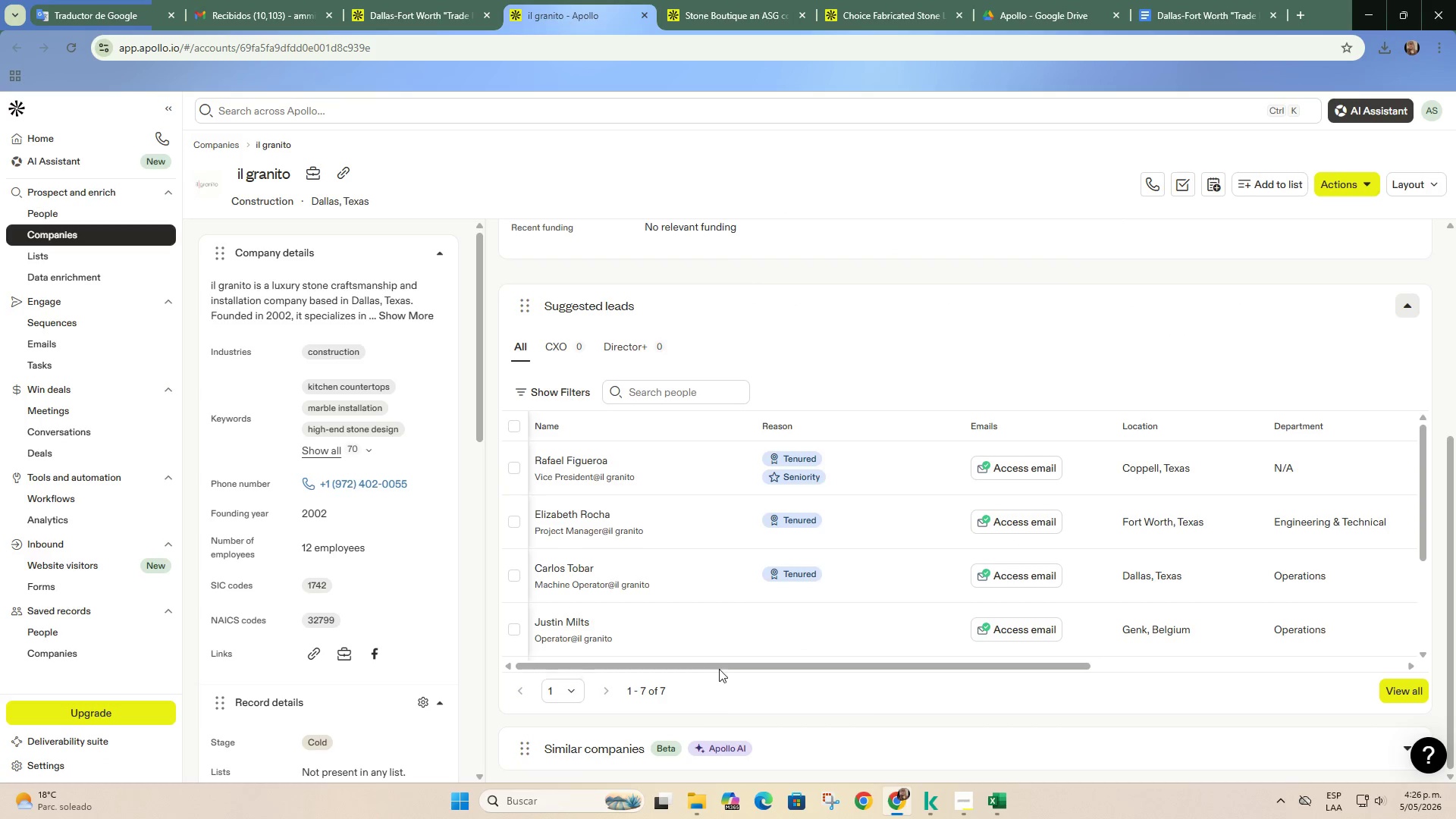 
scroll: coordinate [811, 708], scroll_direction: down, amount: 9.0
 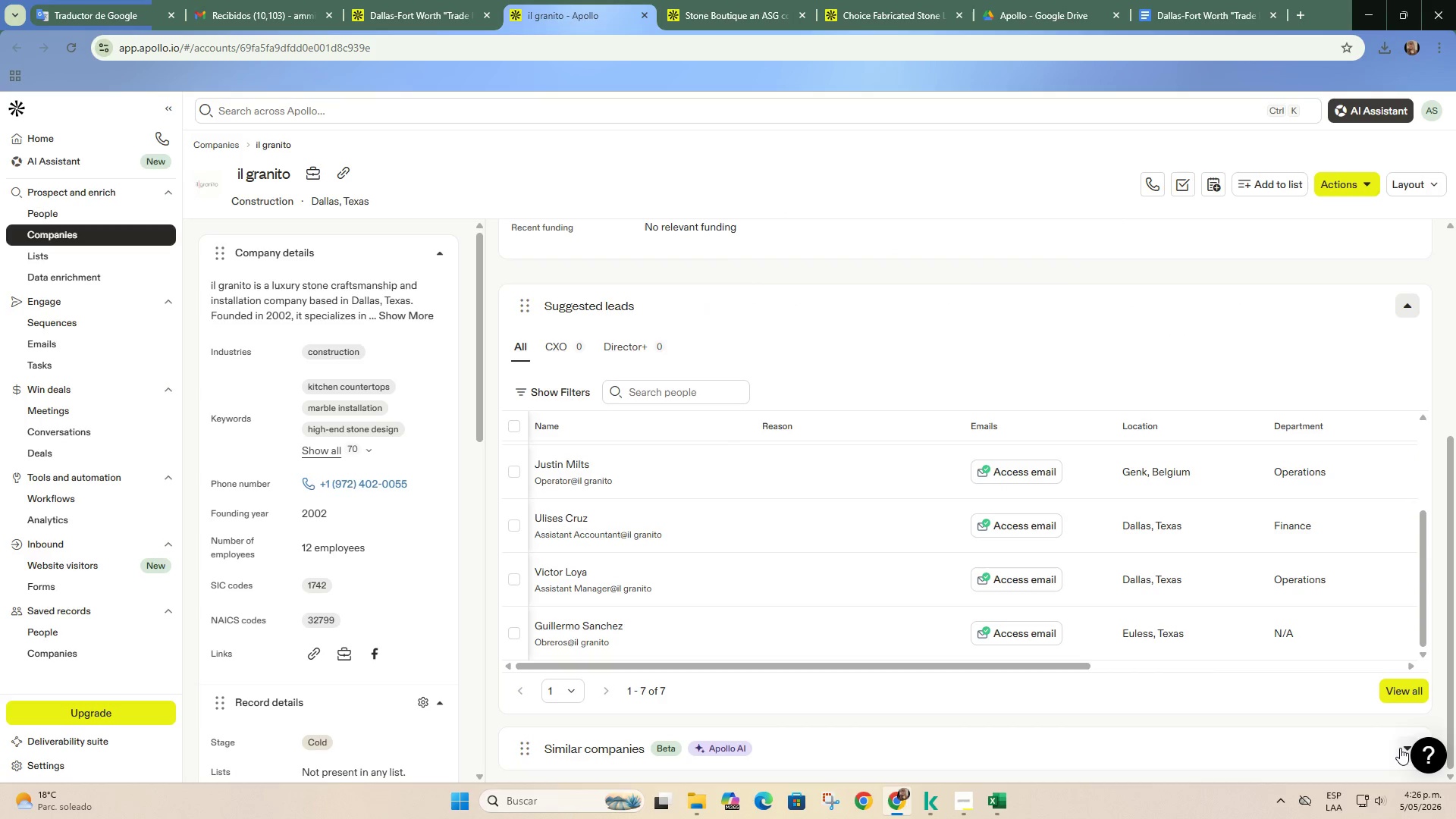 
left_click([1400, 748])
 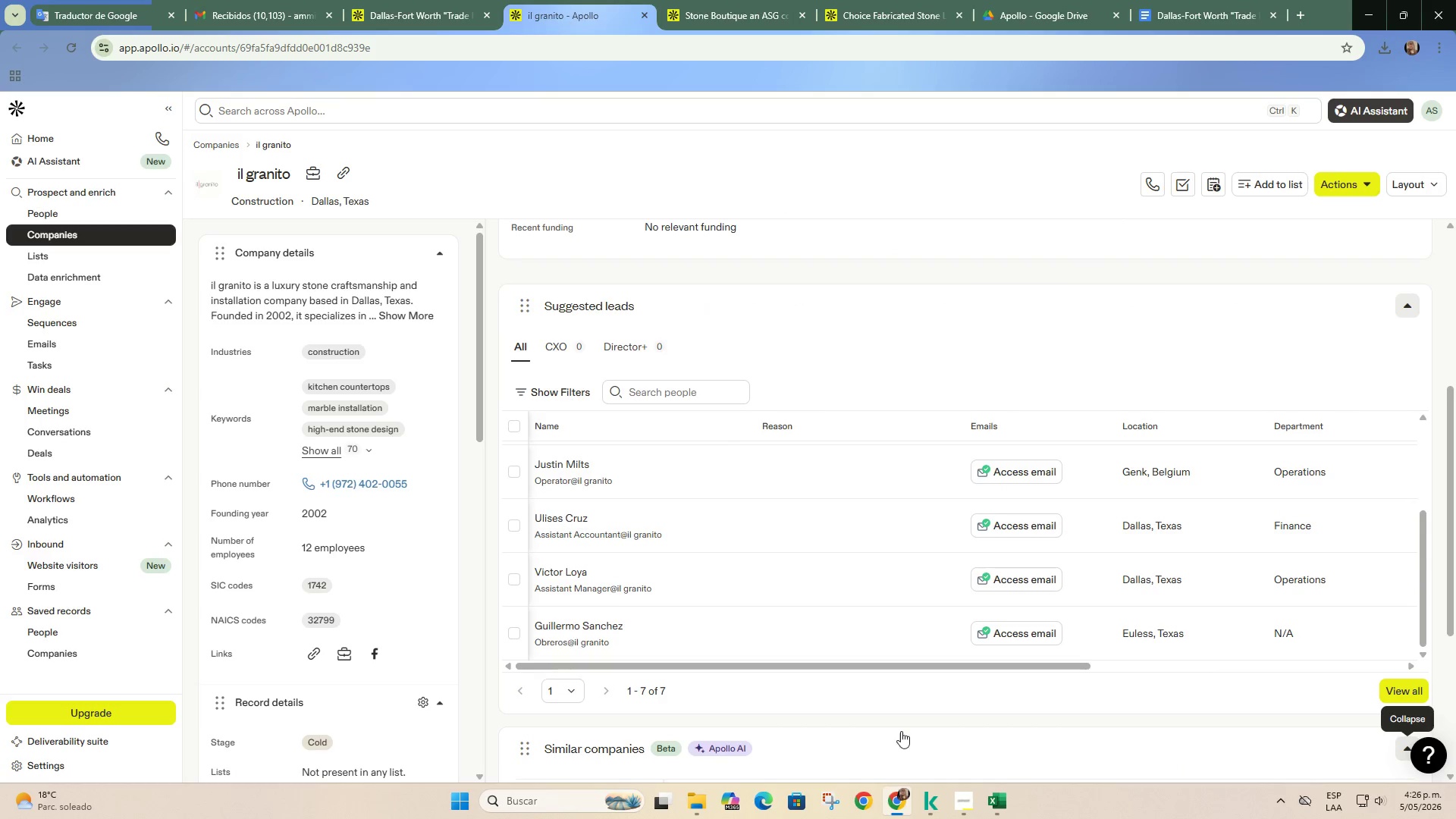 
scroll: coordinate [850, 635], scroll_direction: down, amount: 4.0
 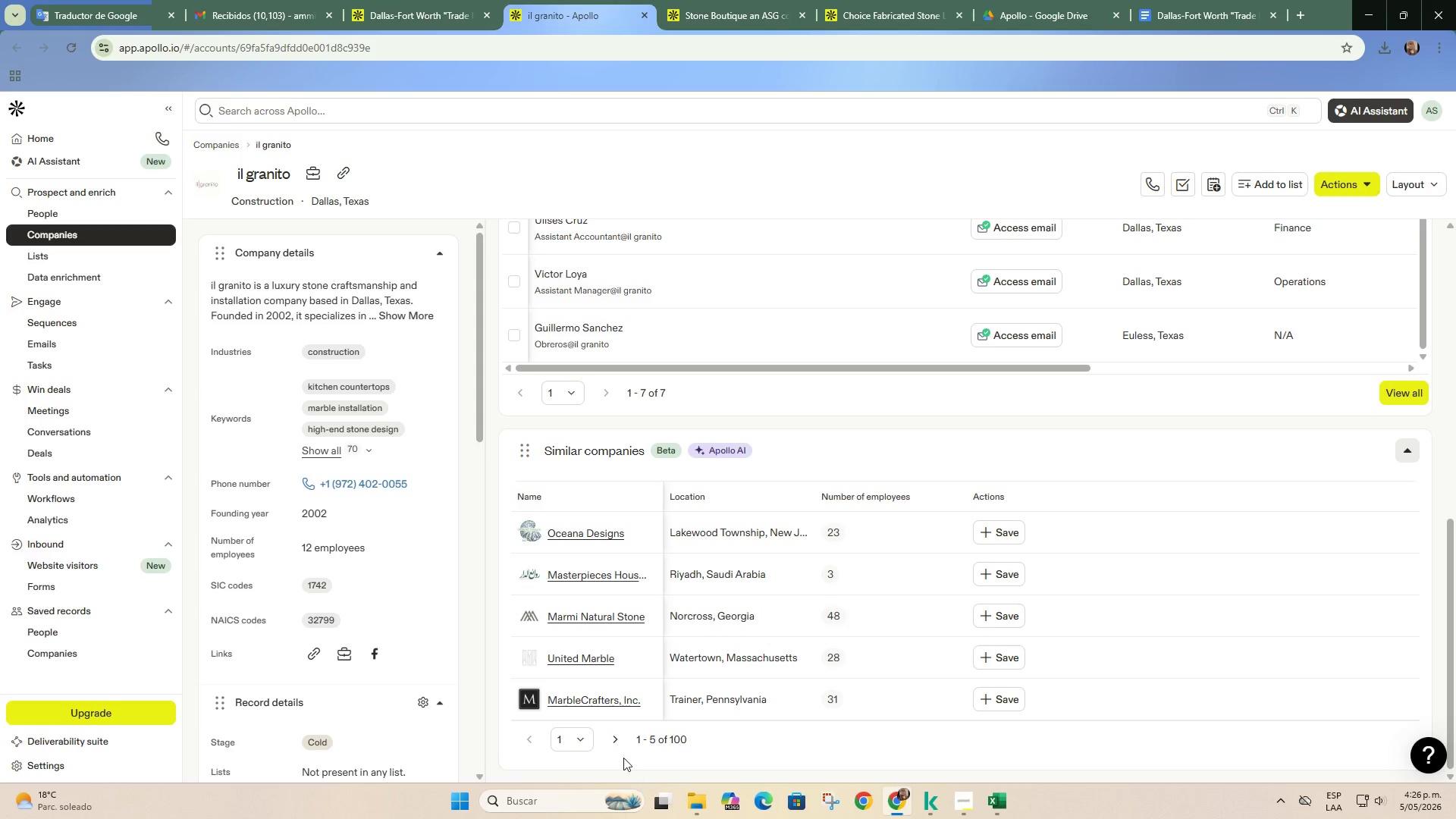 
left_click([616, 740])
 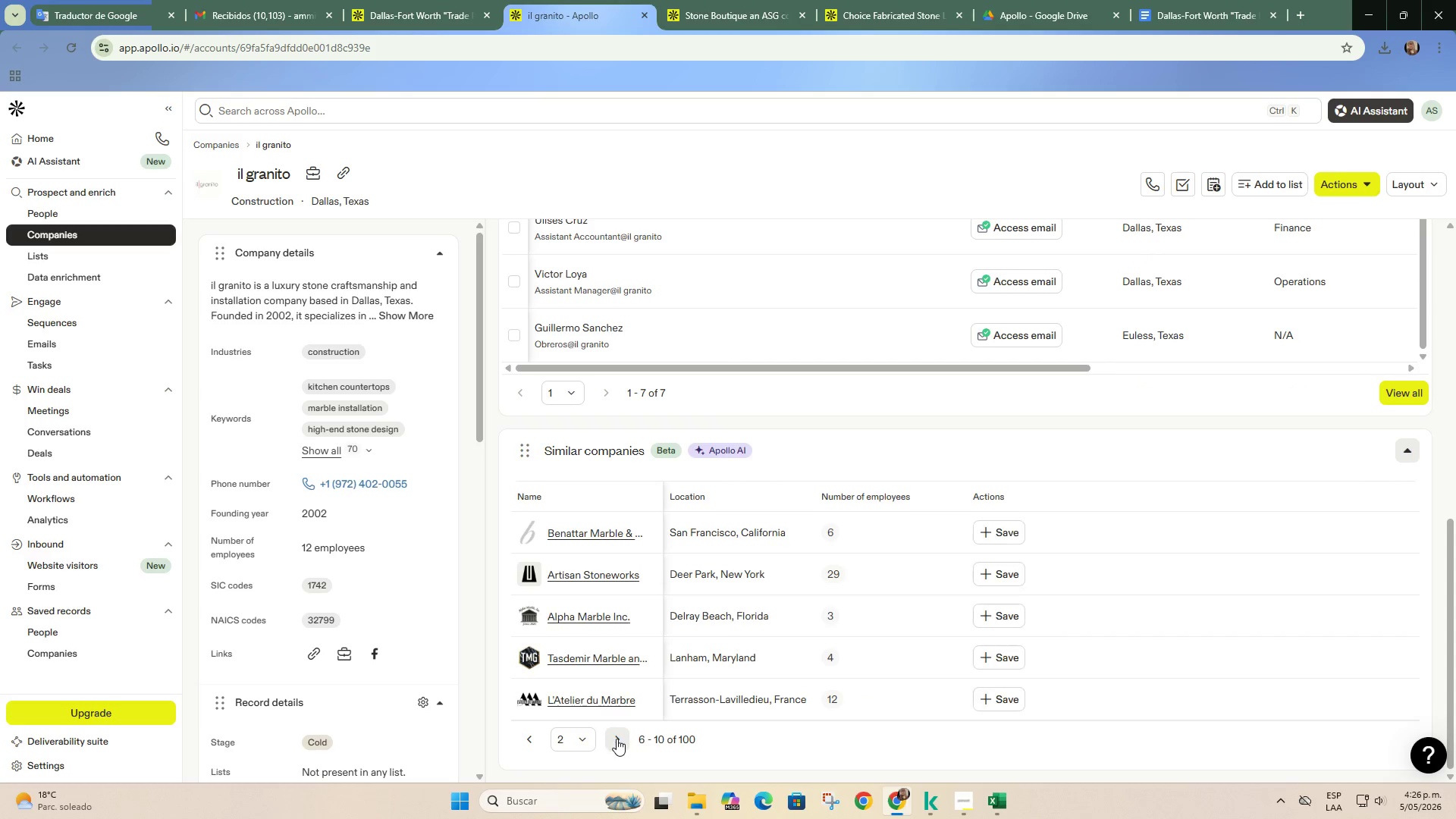 
left_click([617, 739])
 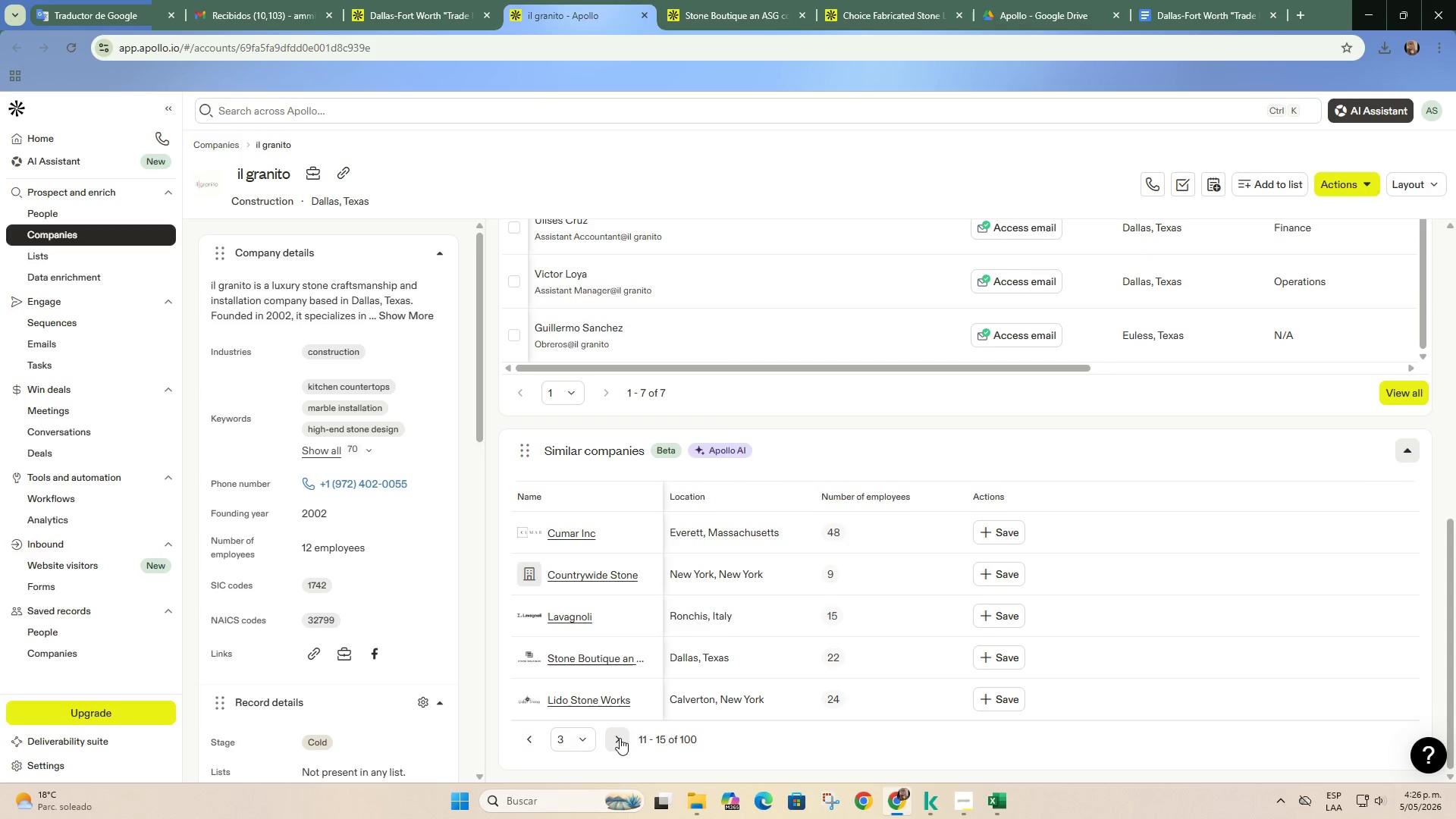 
left_click([620, 739])
 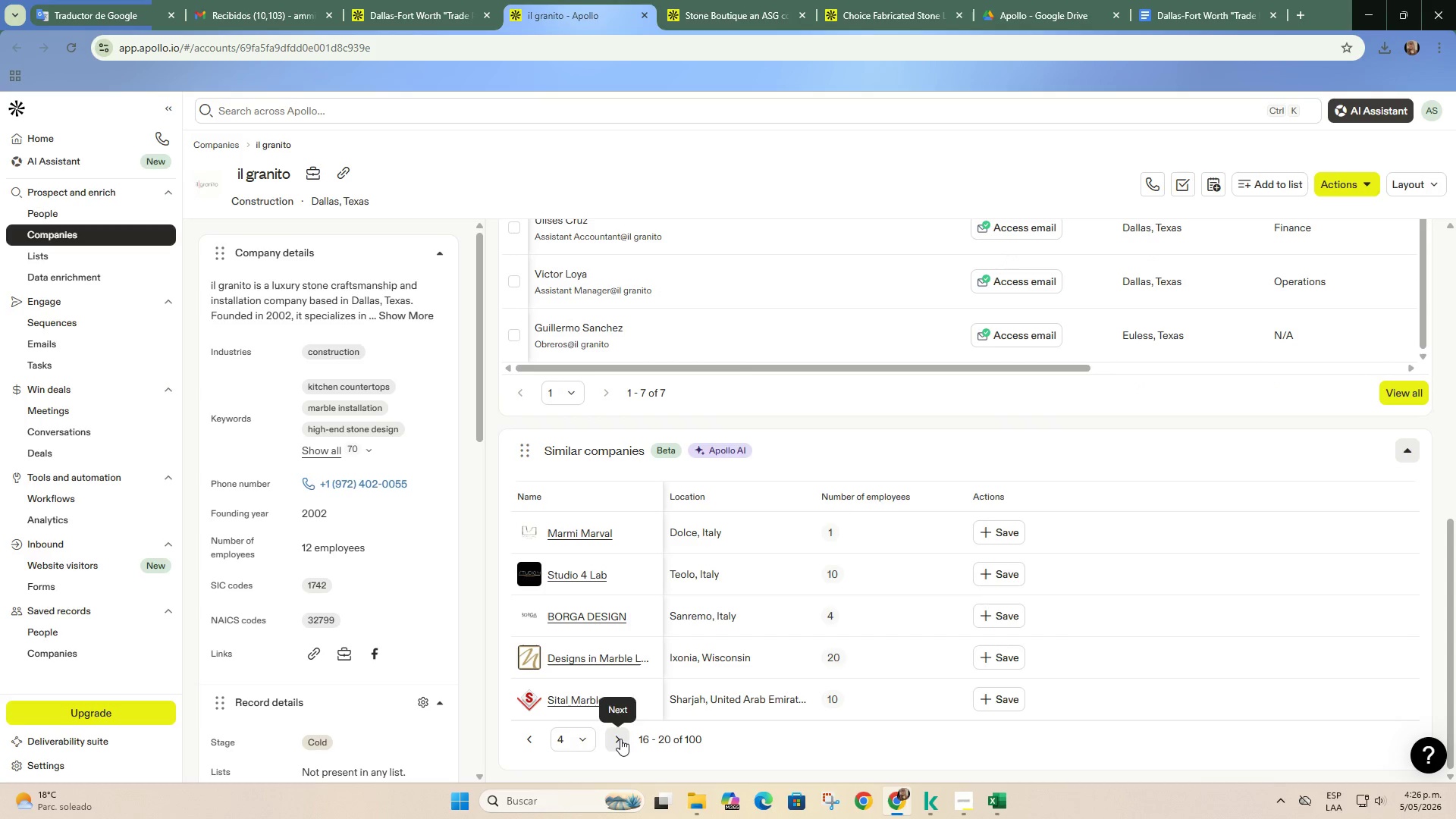 
left_click([620, 739])
 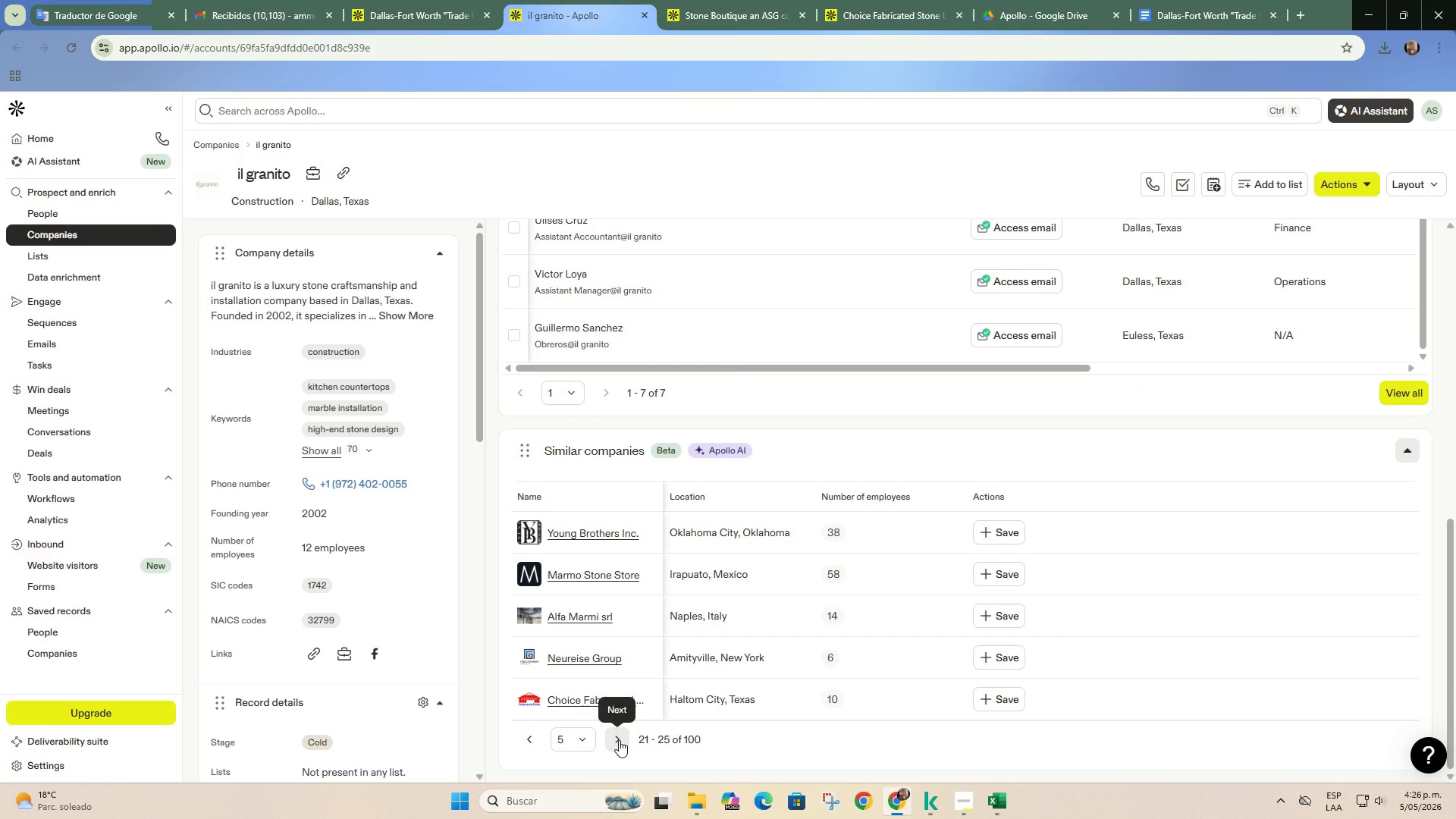 
left_click([619, 740])
 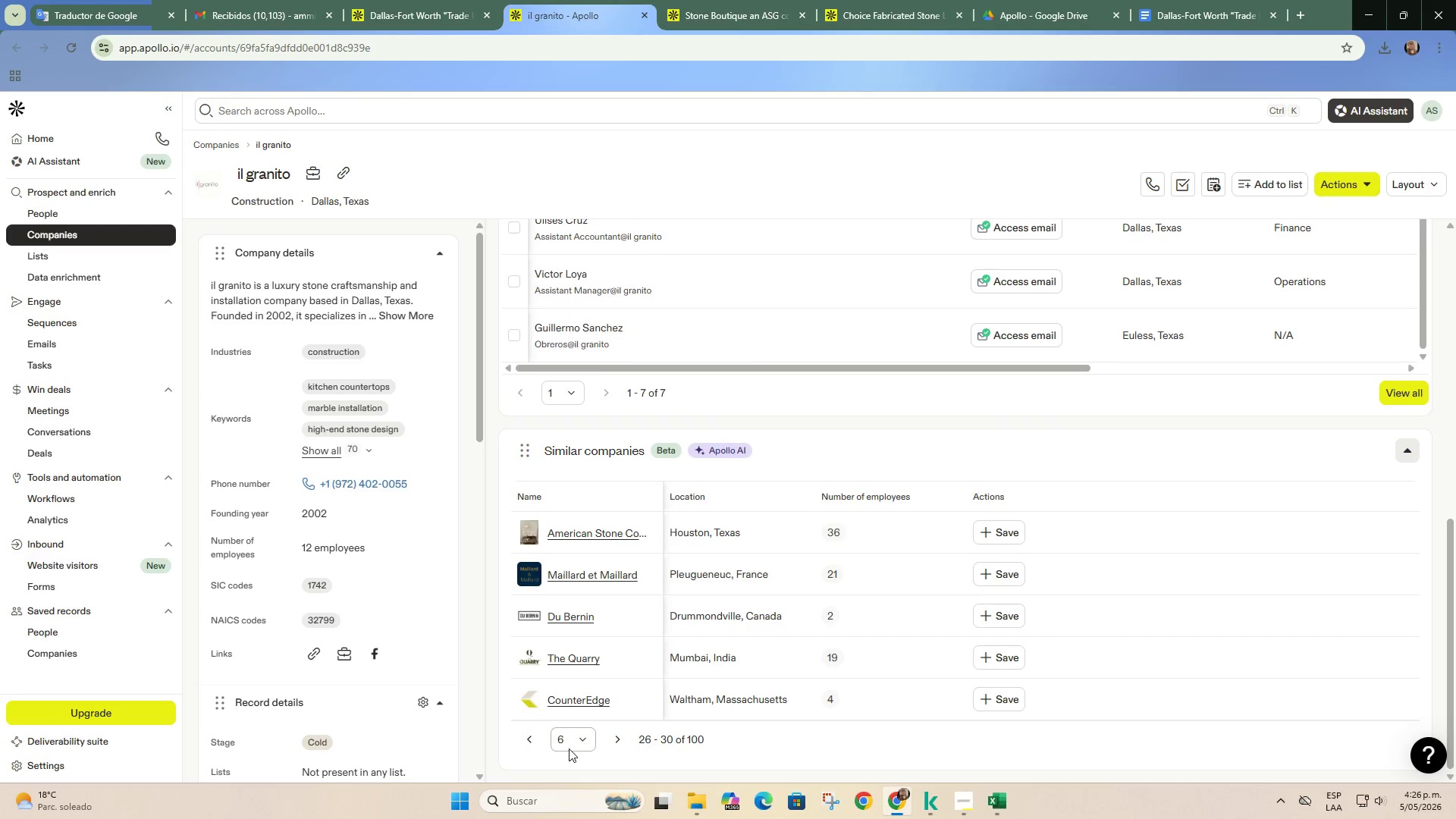 
left_click([535, 745])
 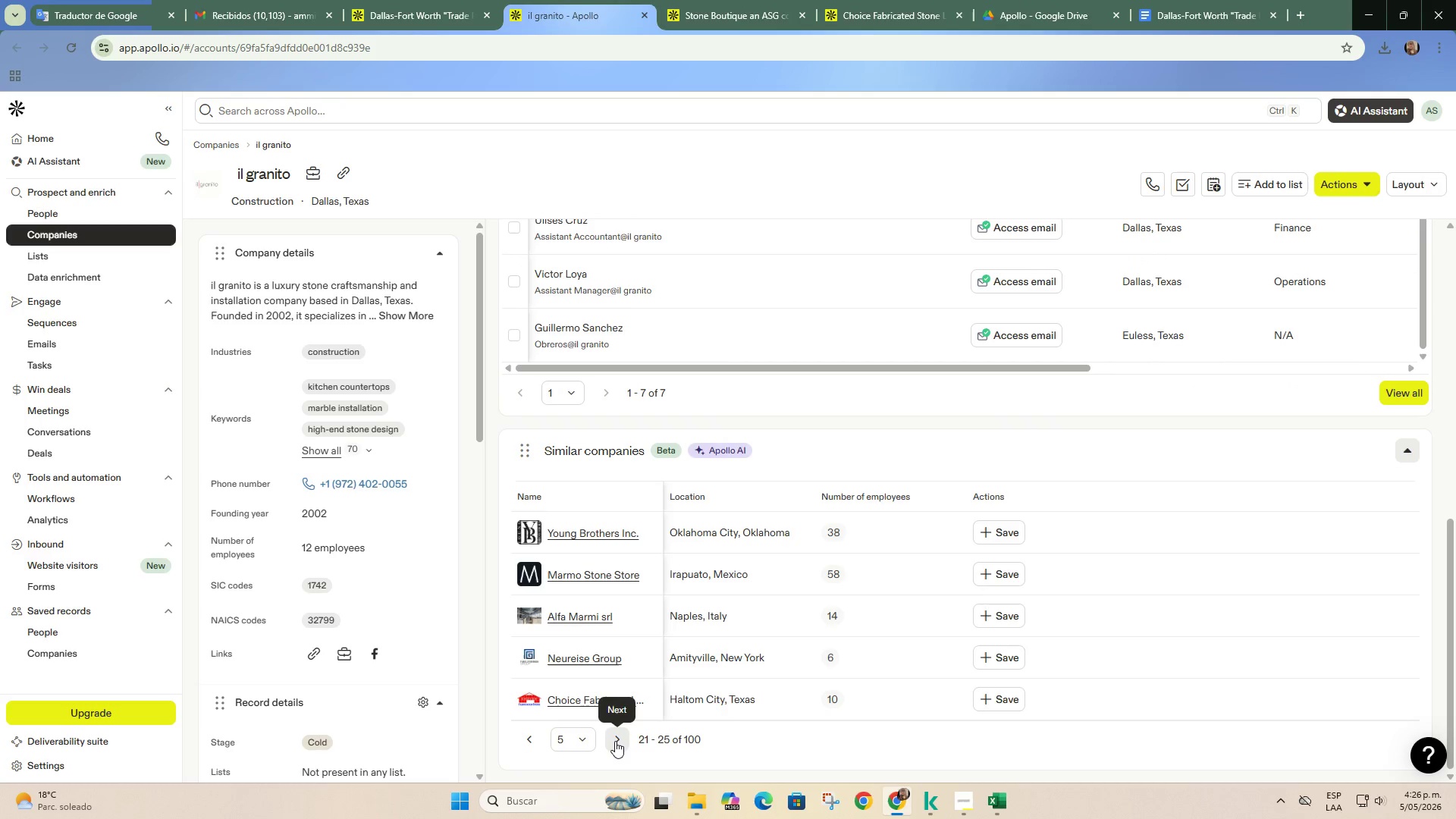 
left_click([620, 737])
 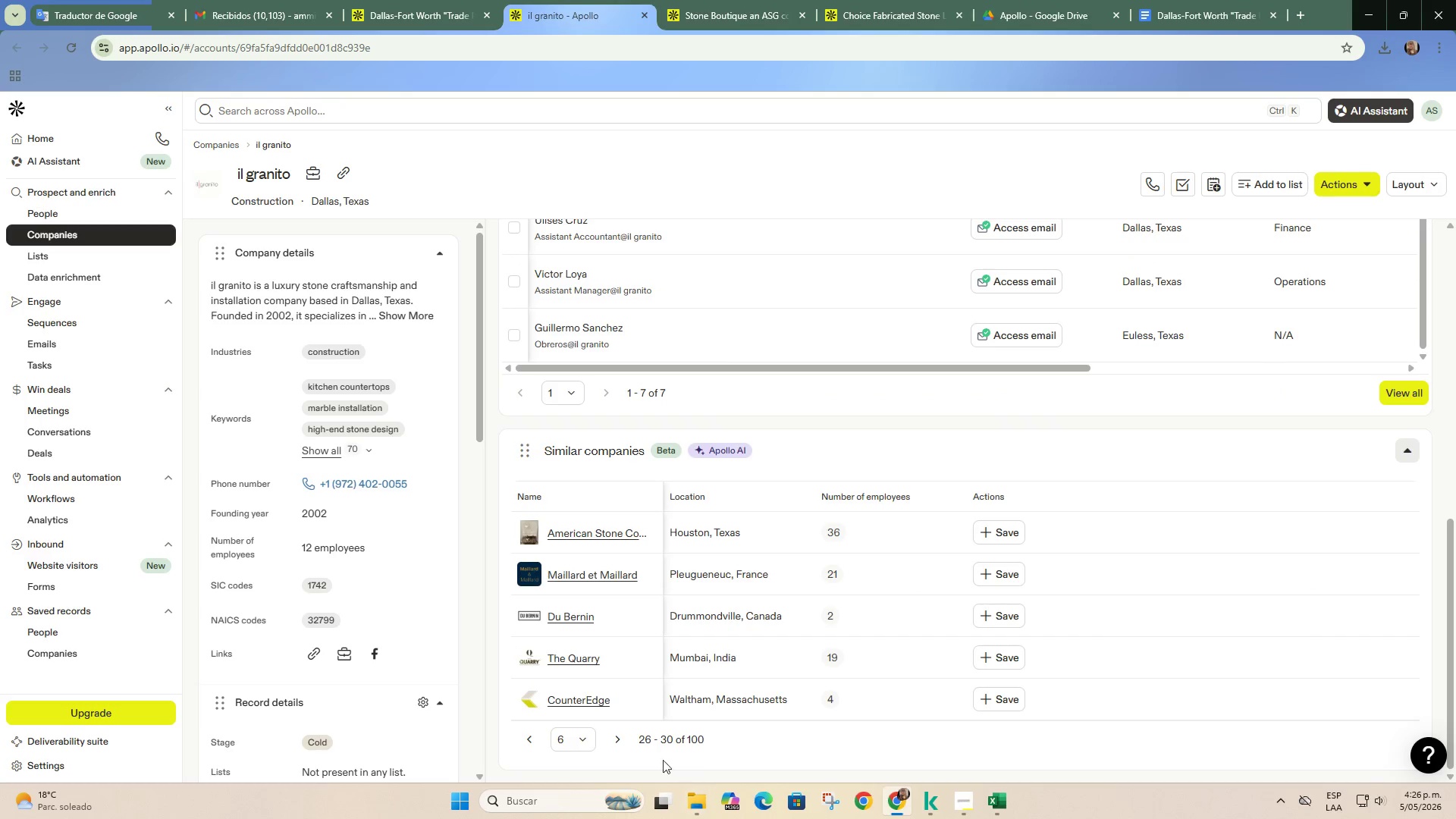 
left_click([613, 735])
 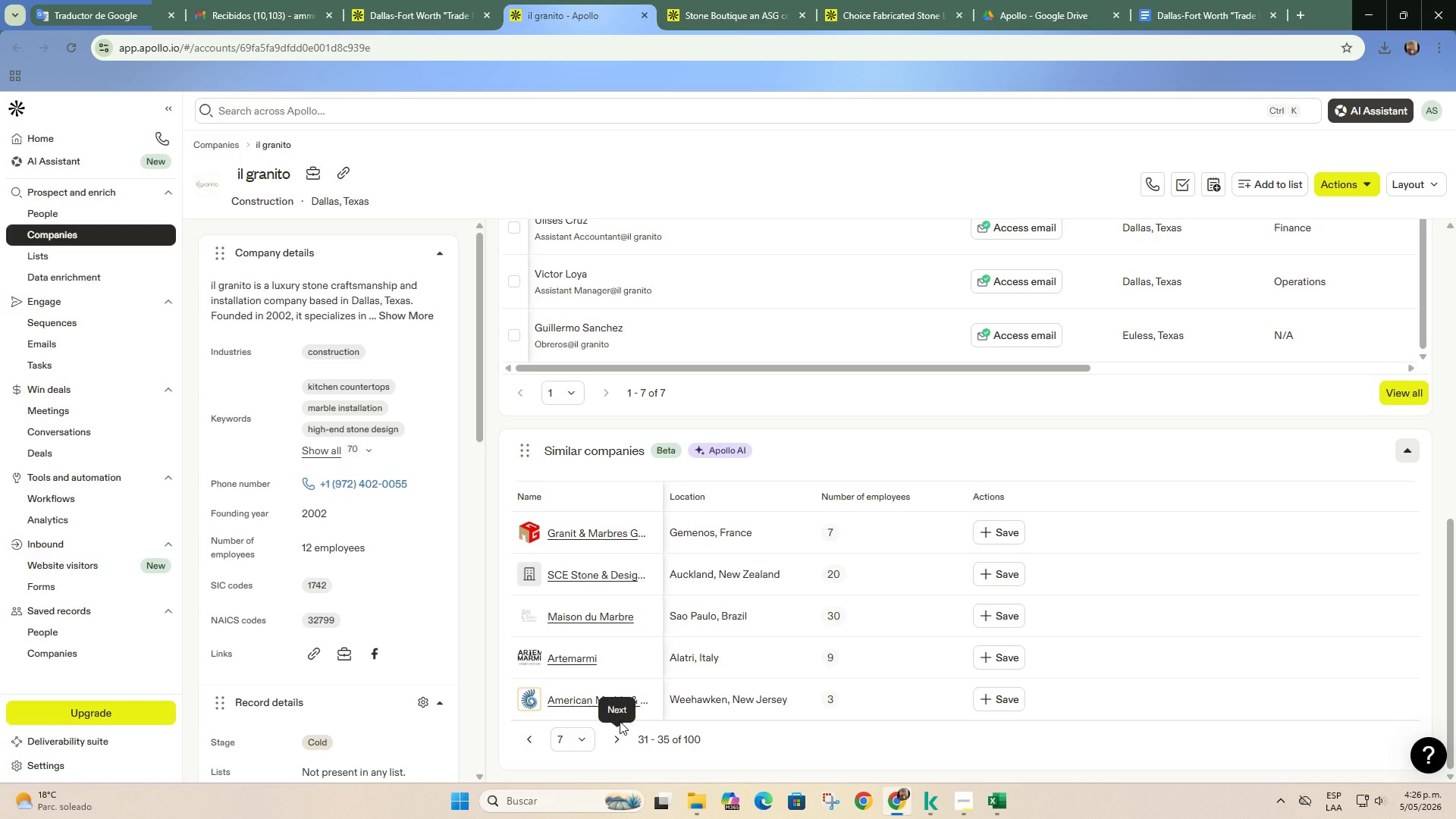 
wait(7.8)
 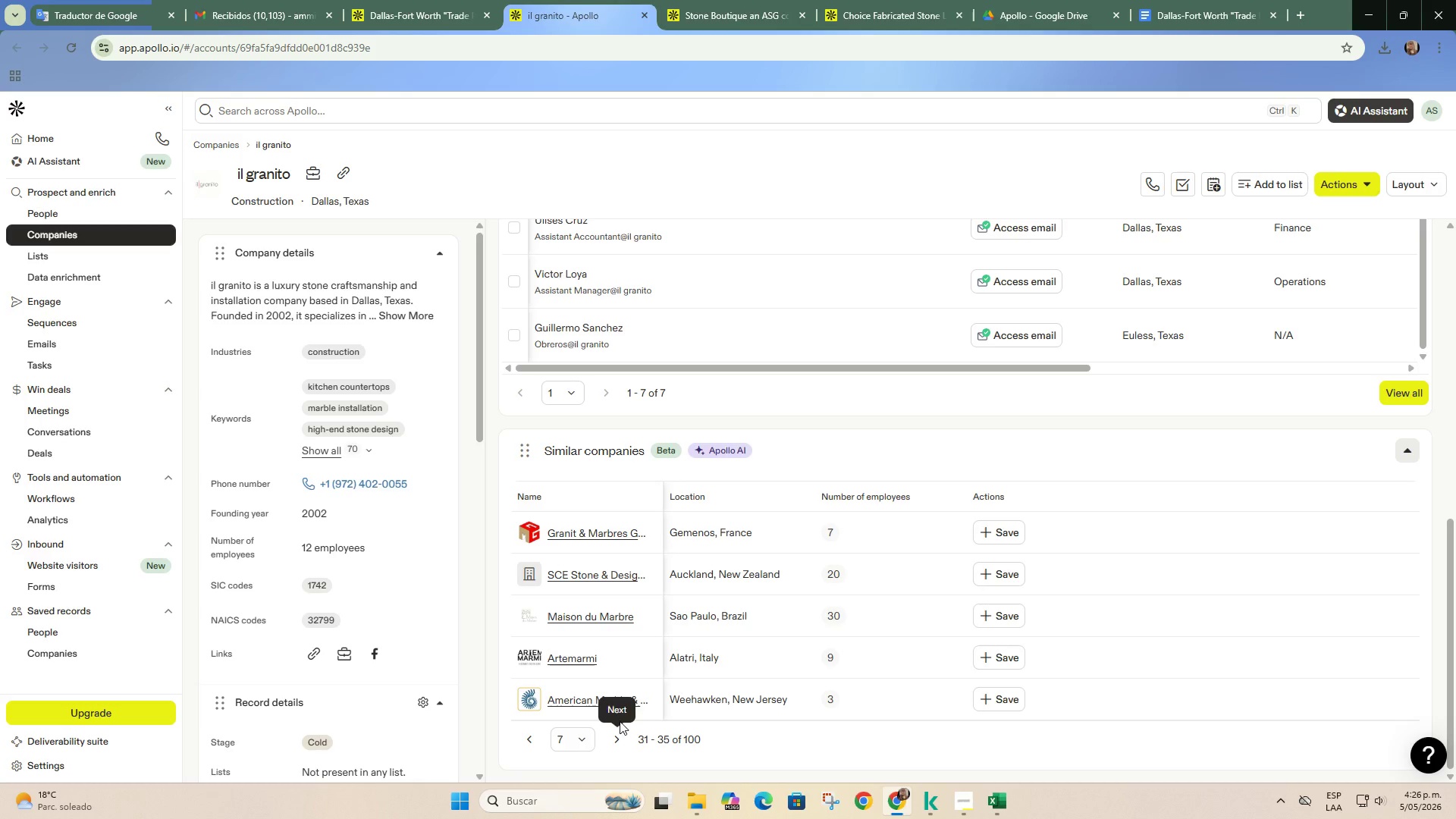 
left_click([620, 736])
 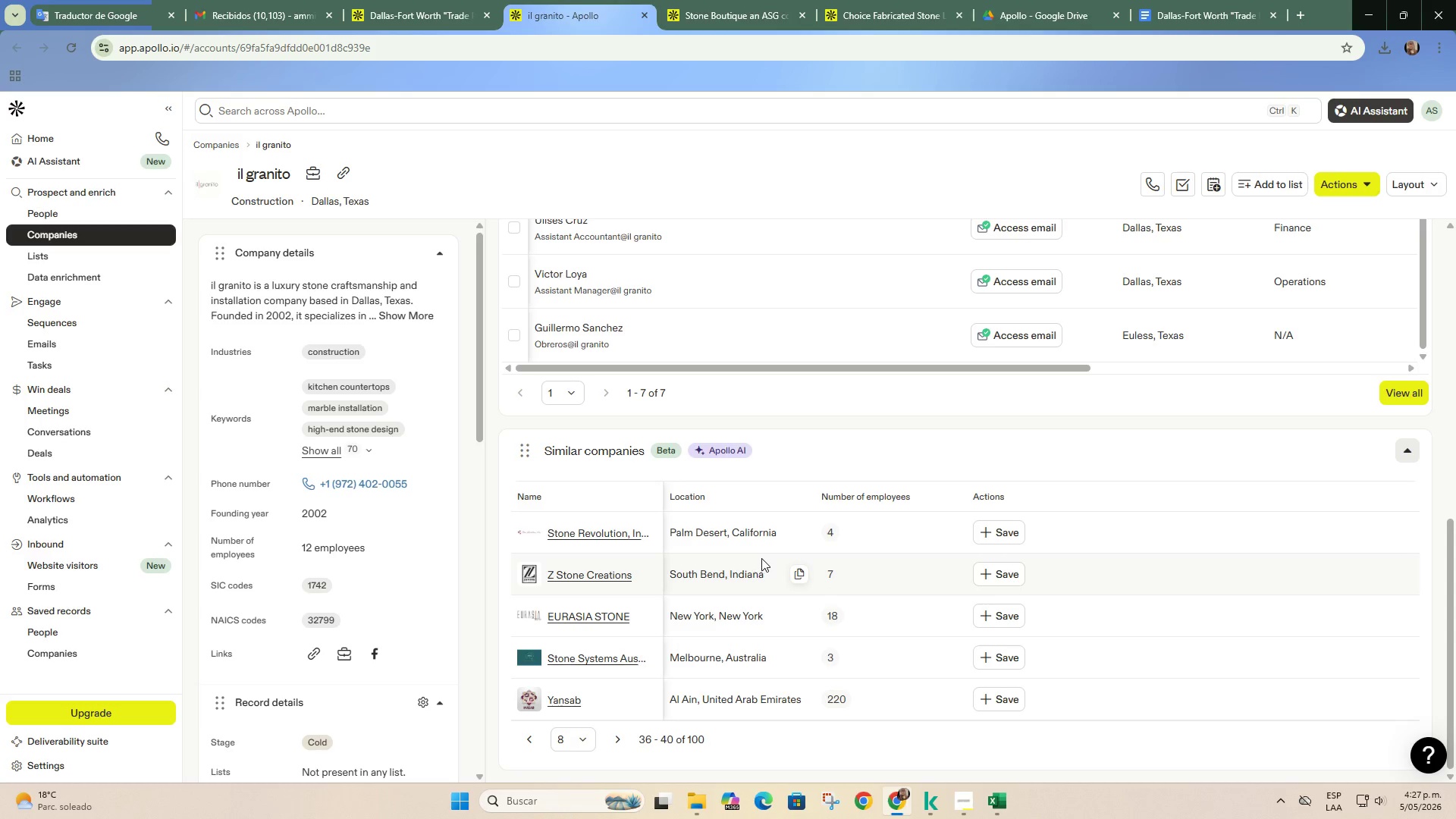 
wait(5.23)
 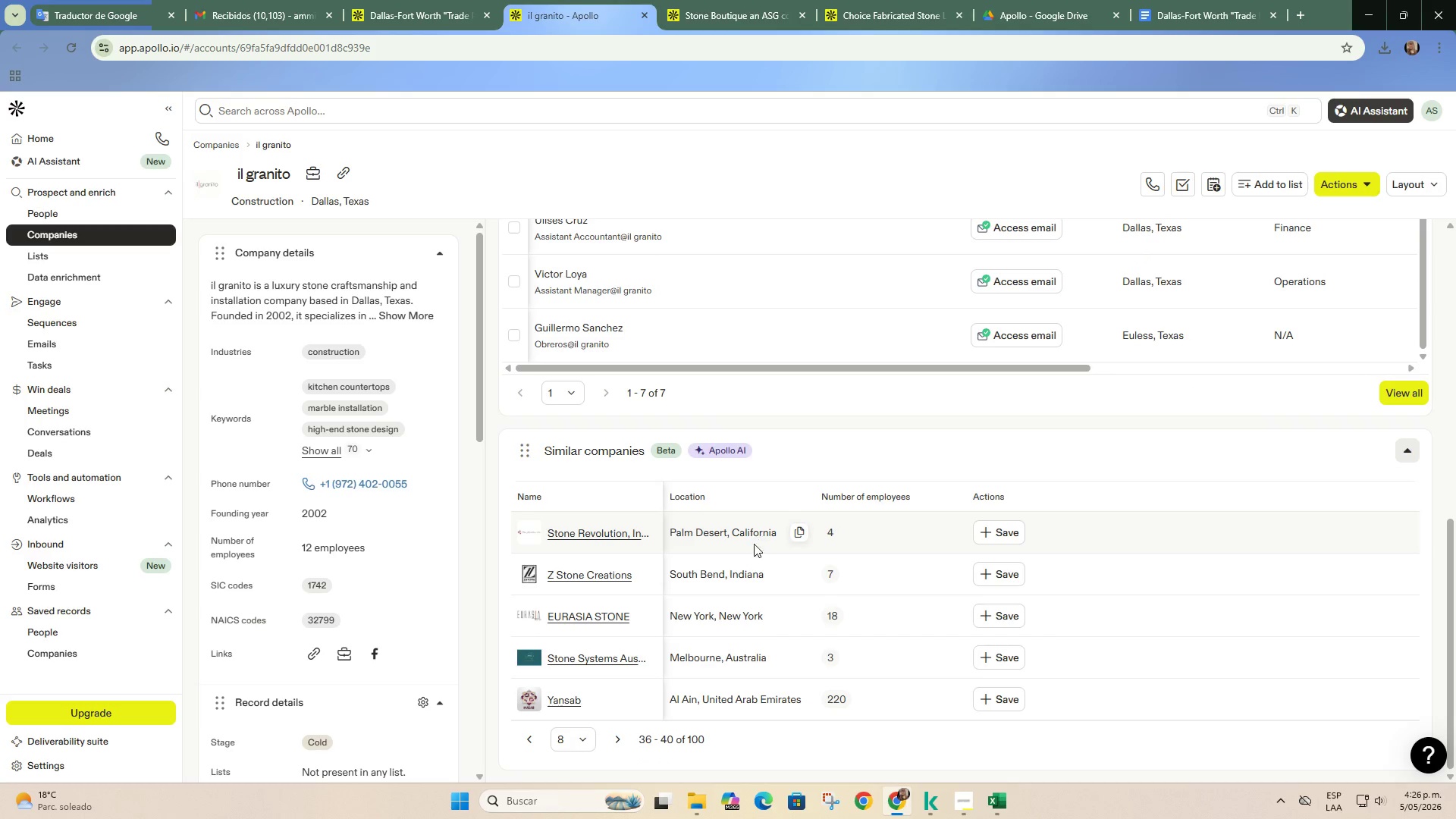 
left_click([612, 739])
 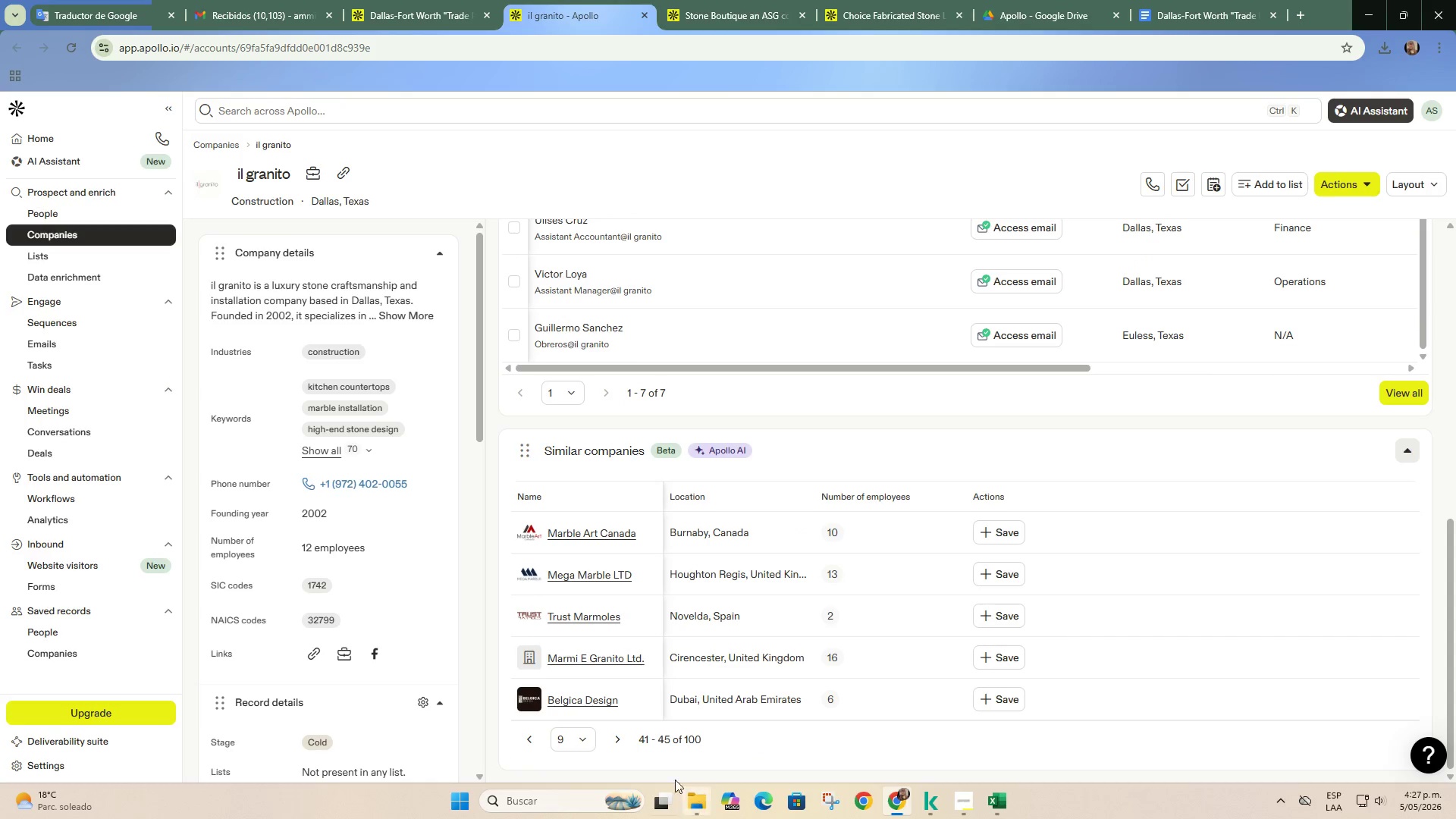 
left_click([626, 737])
 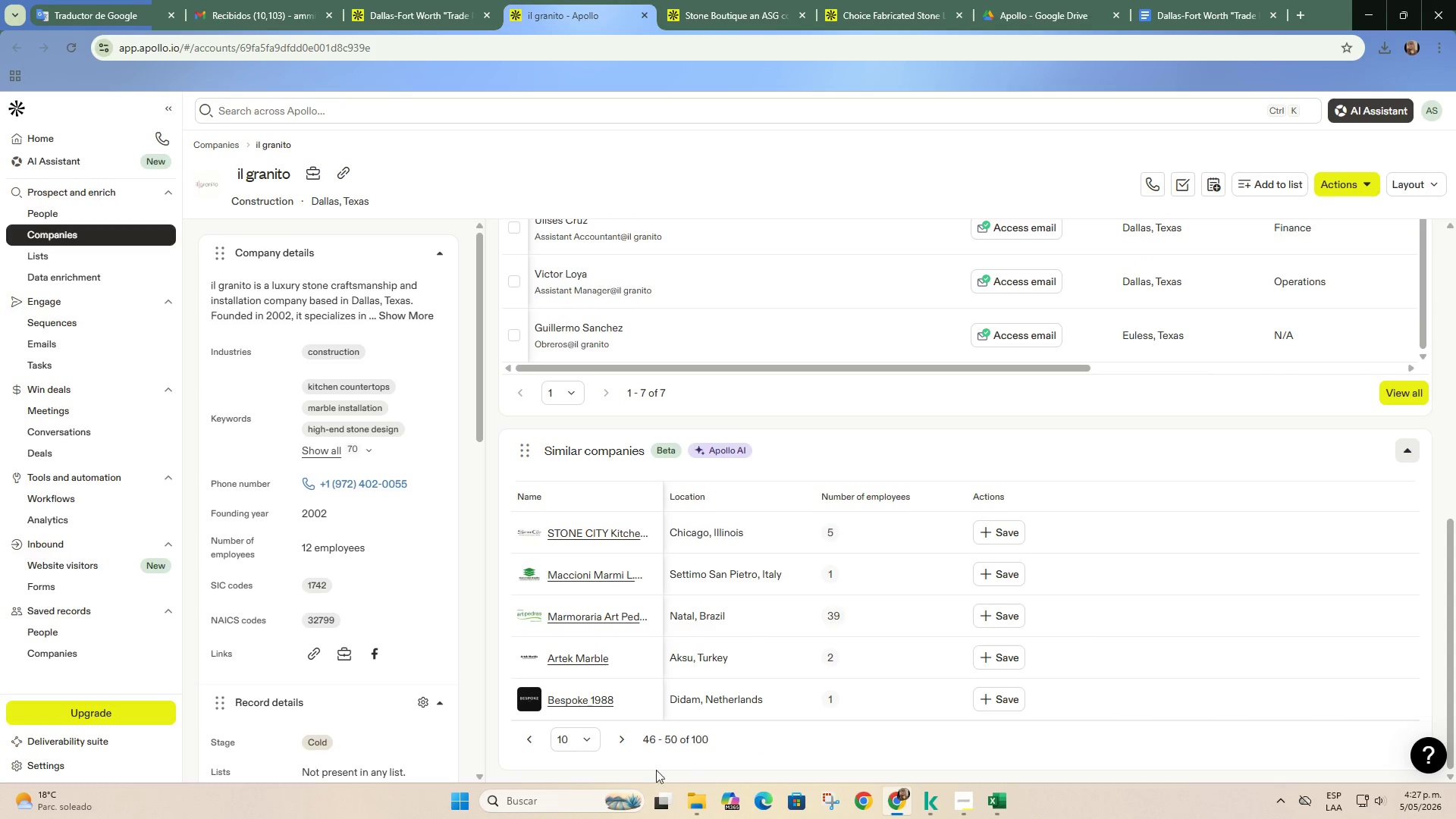 
left_click([619, 742])
 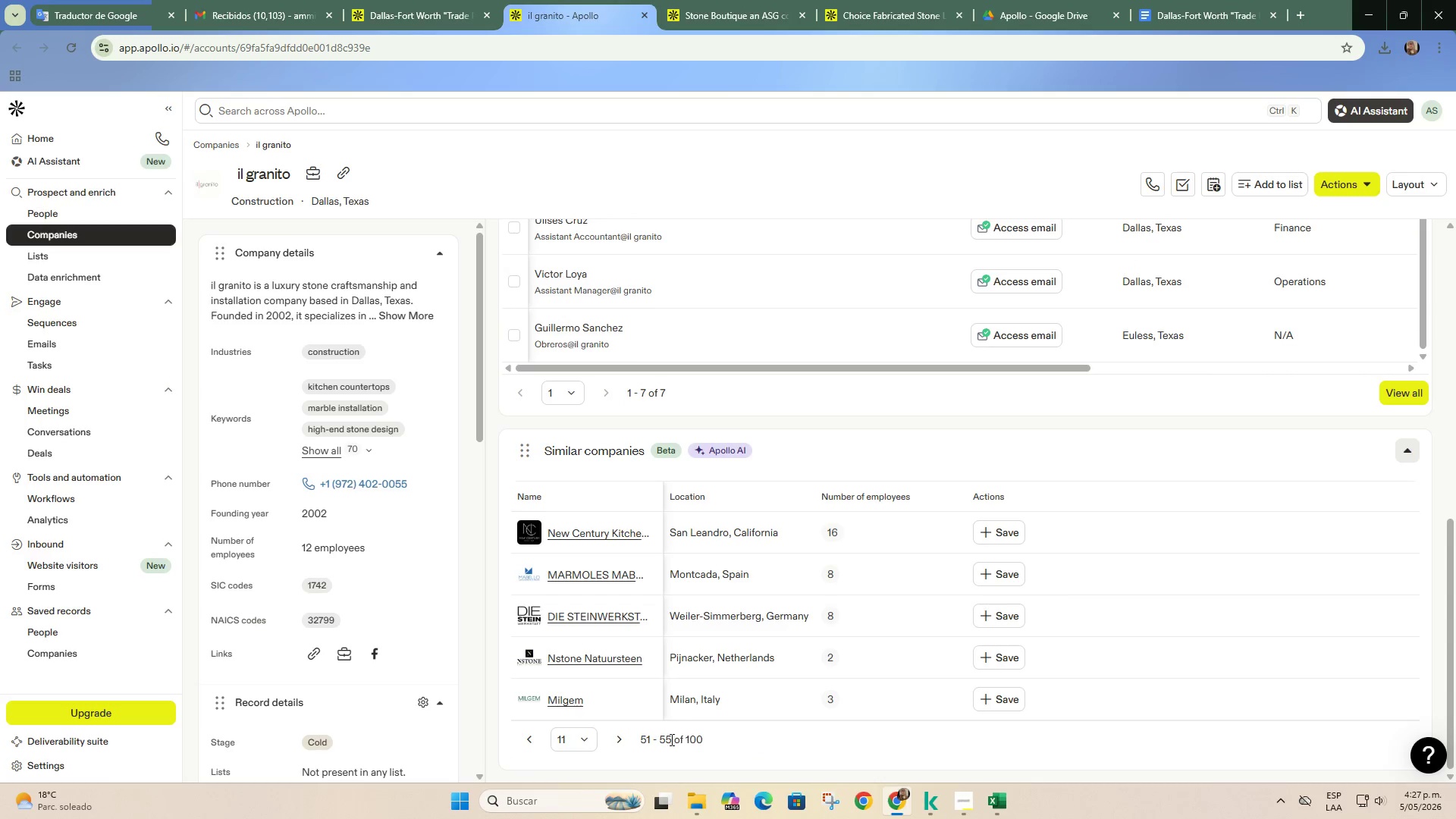 
left_click([628, 743])
 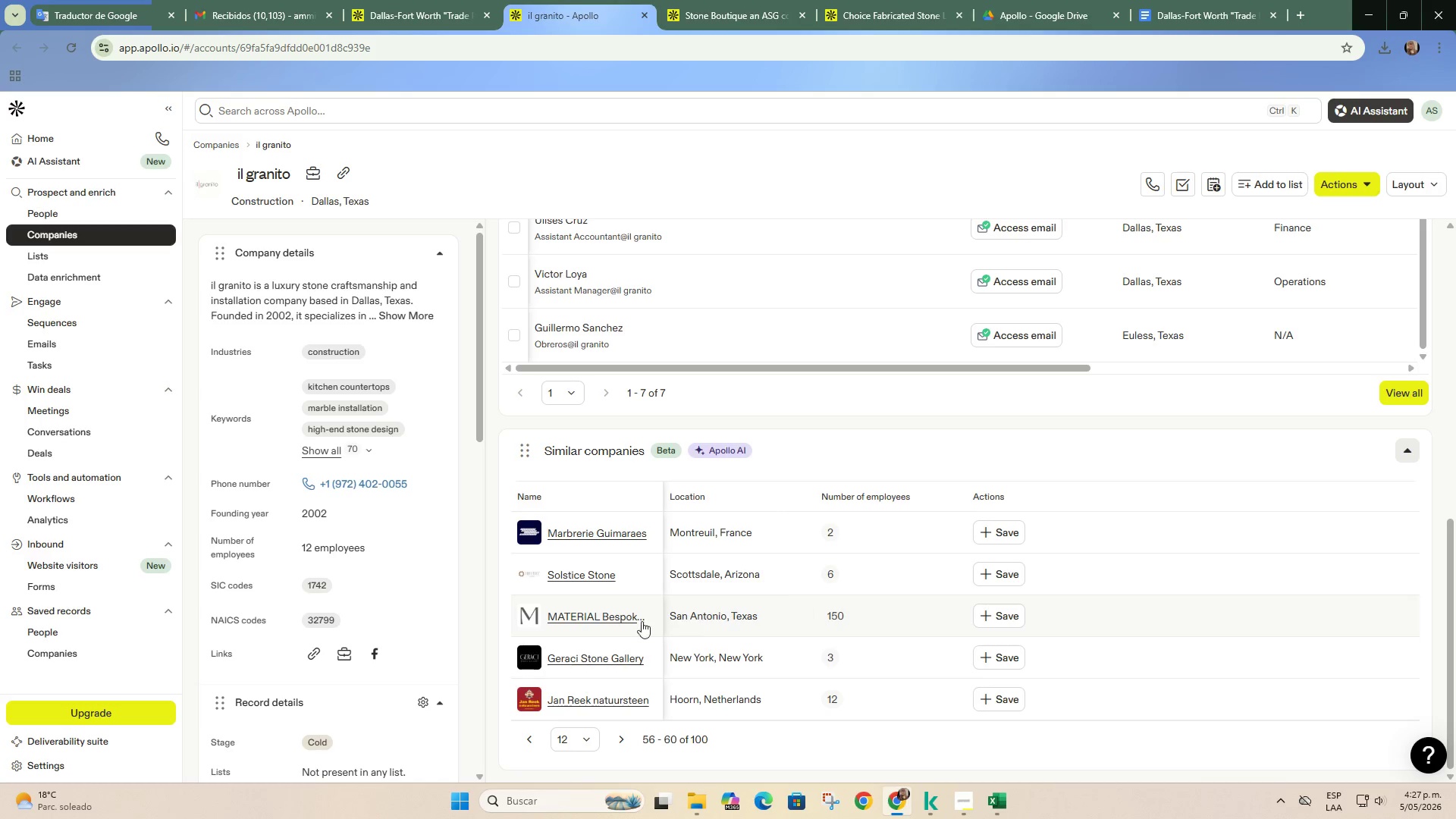 
right_click([596, 617])
 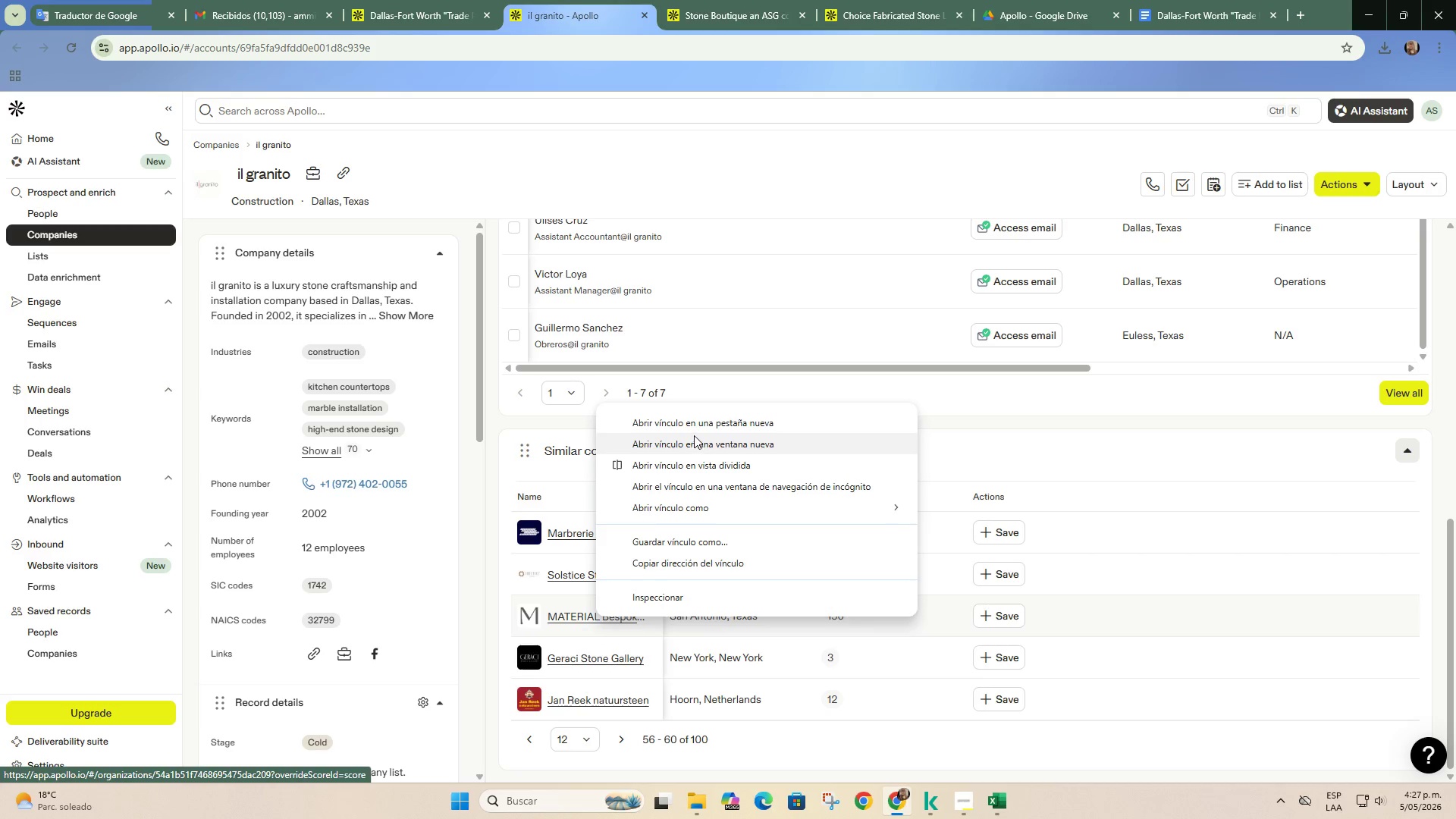 
left_click([696, 425])
 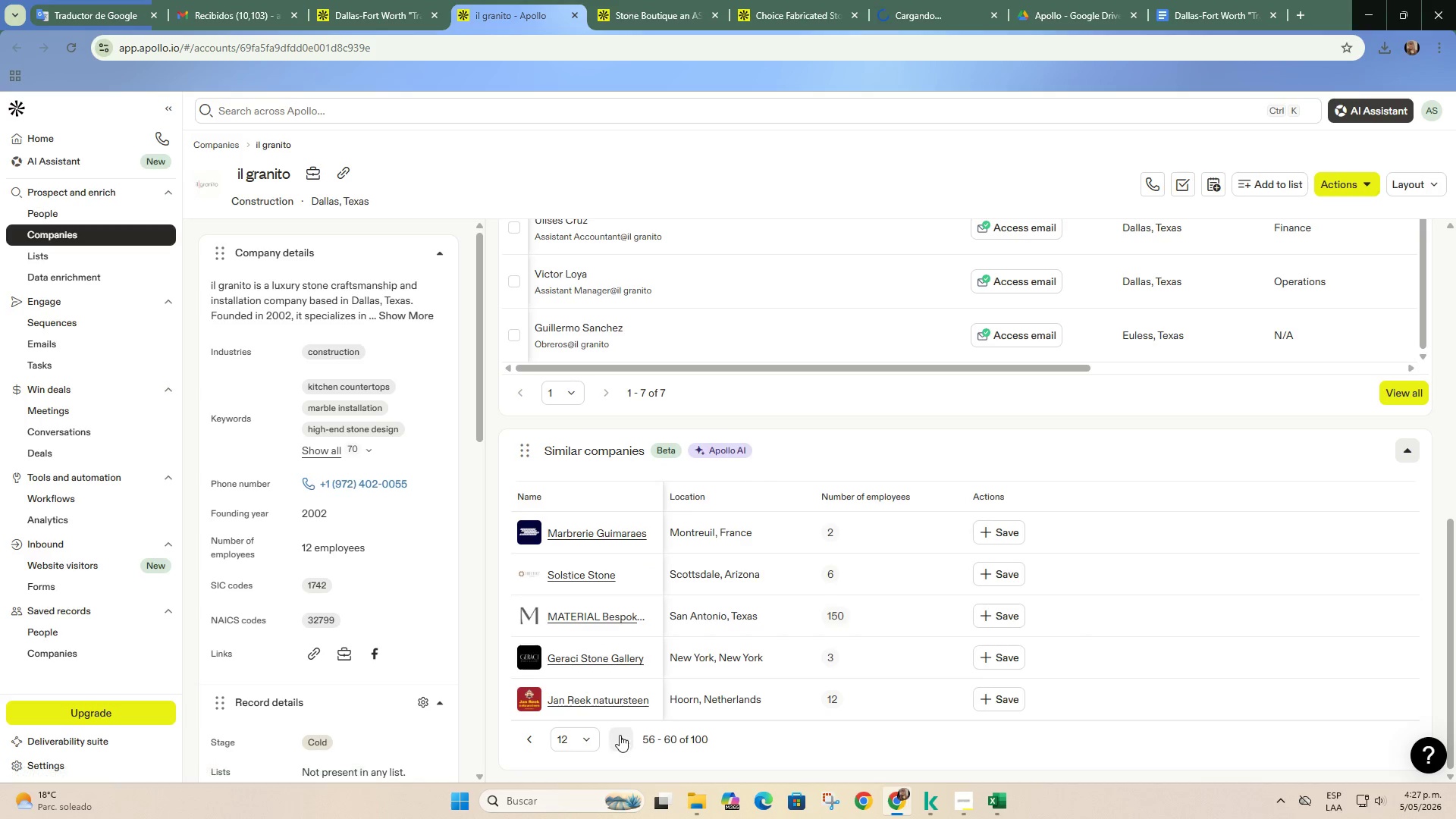 
left_click([620, 737])
 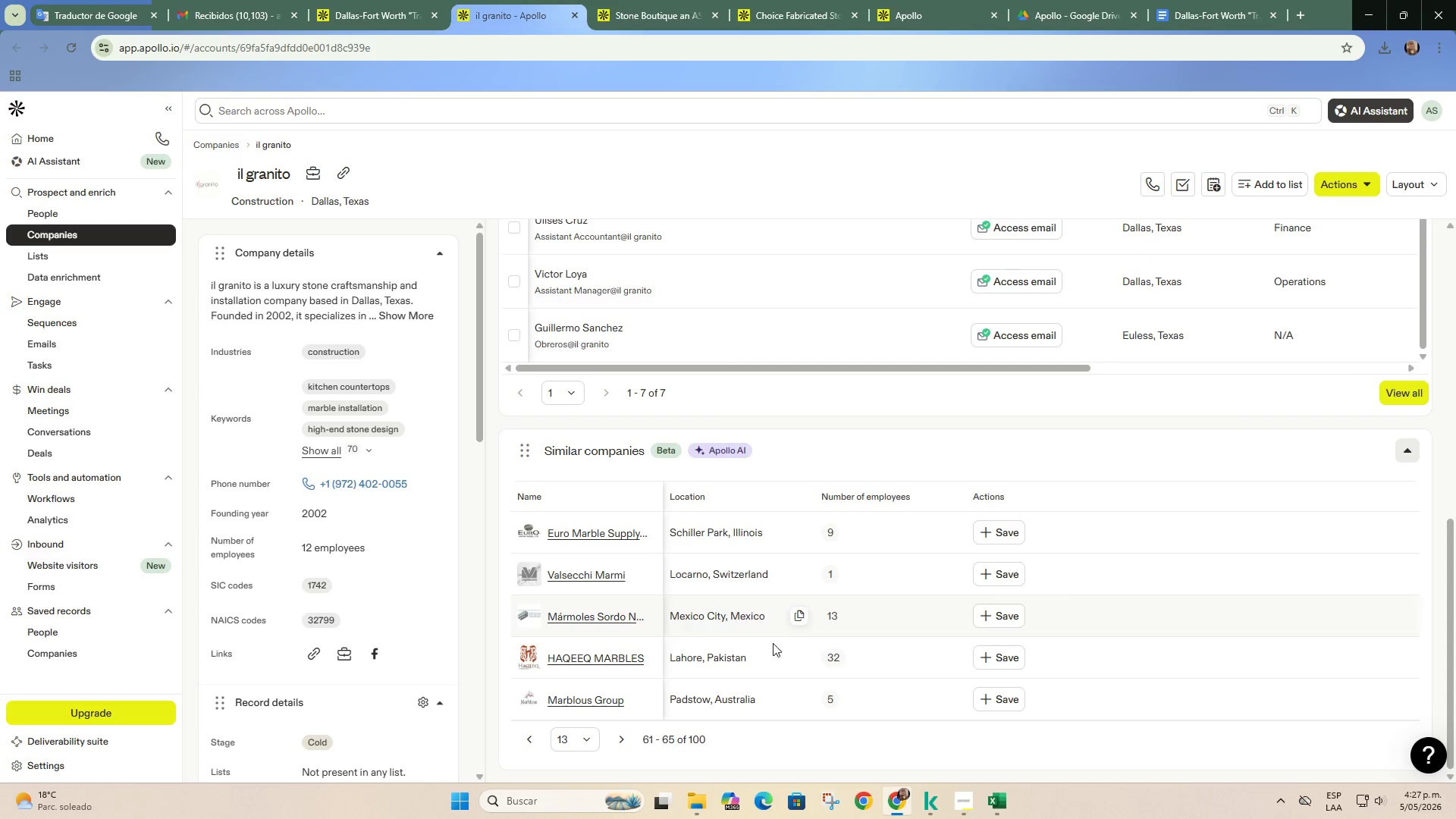 
left_click([624, 739])
 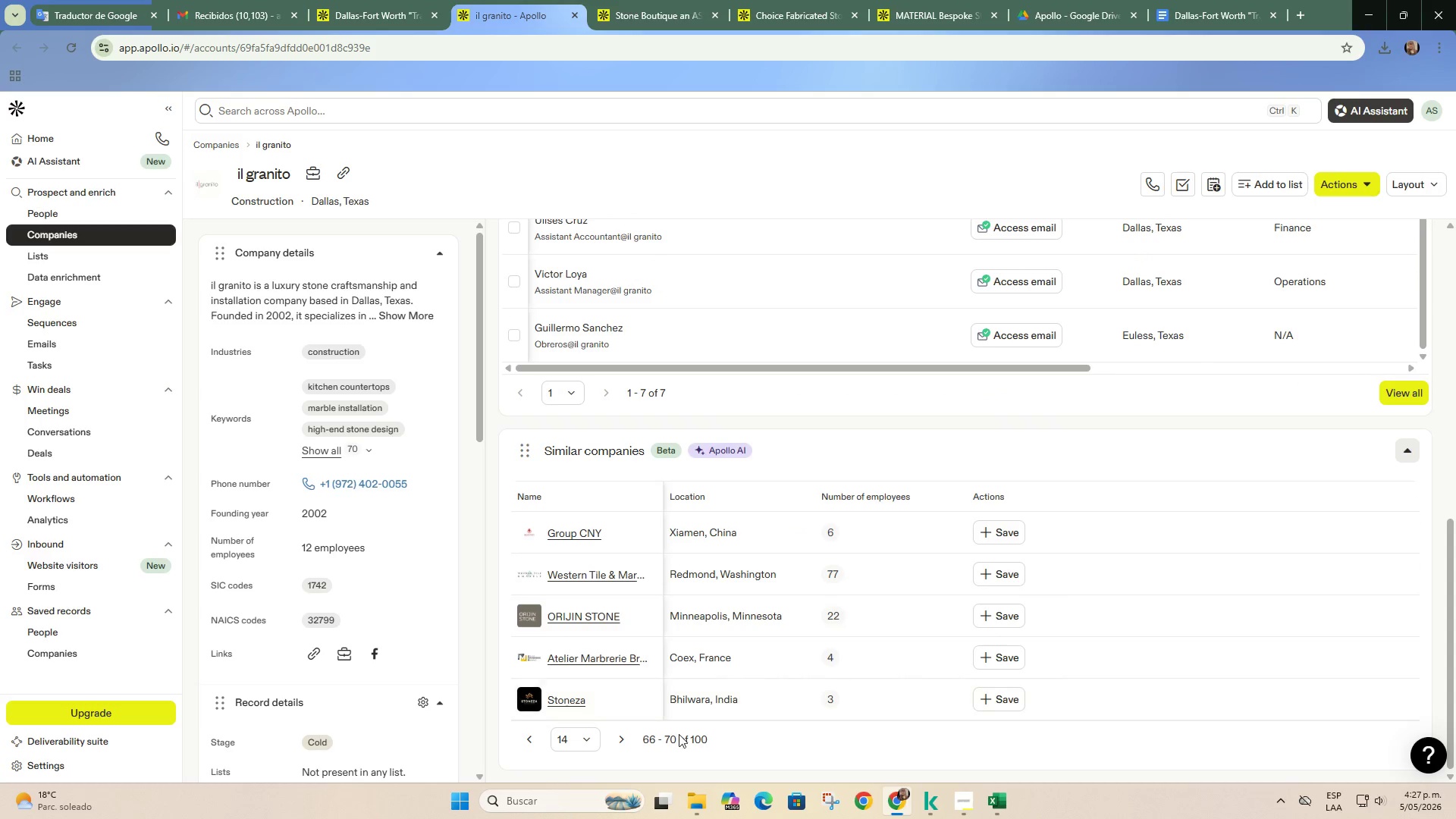 
left_click([620, 743])
 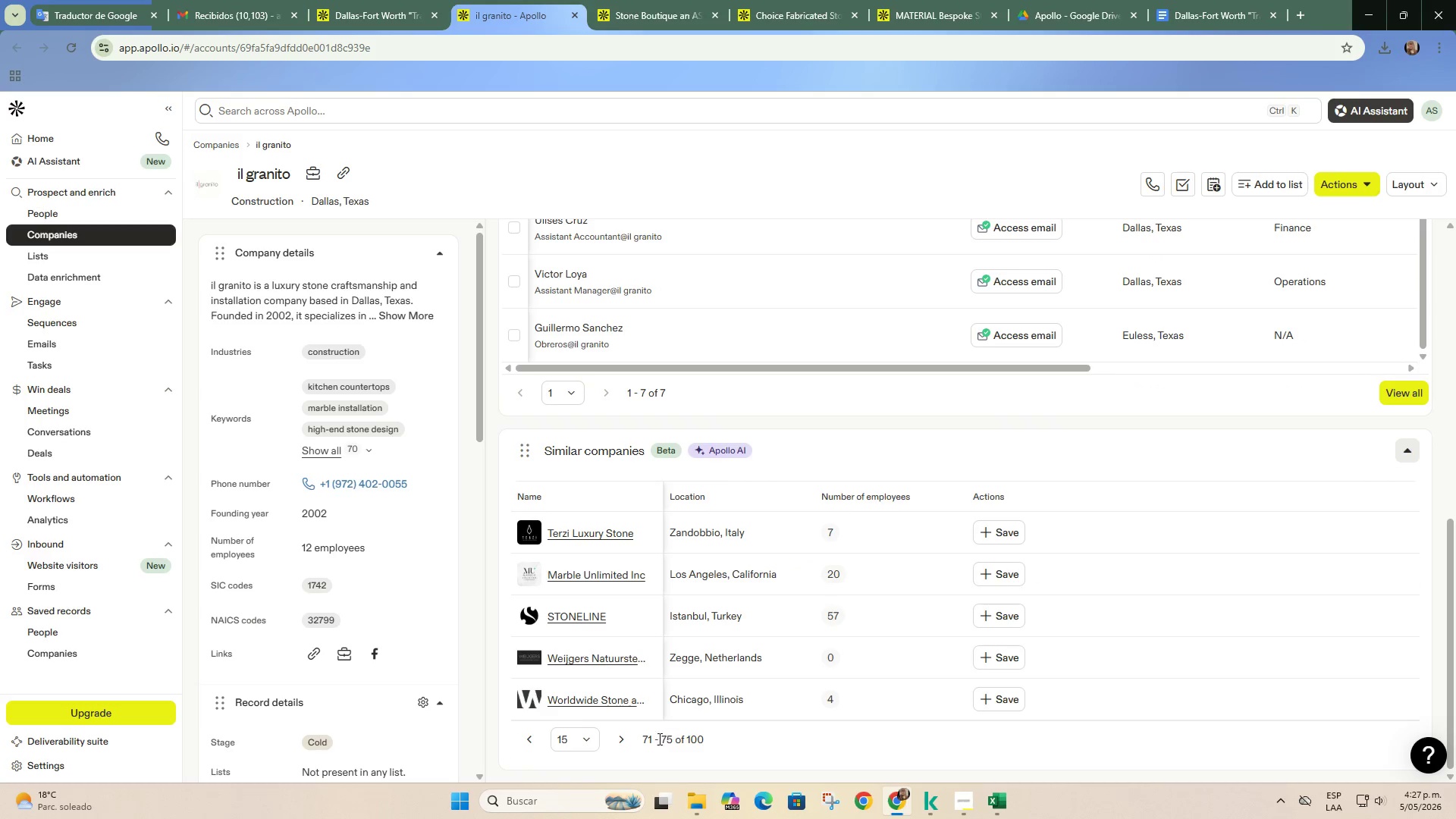 
left_click([629, 740])
 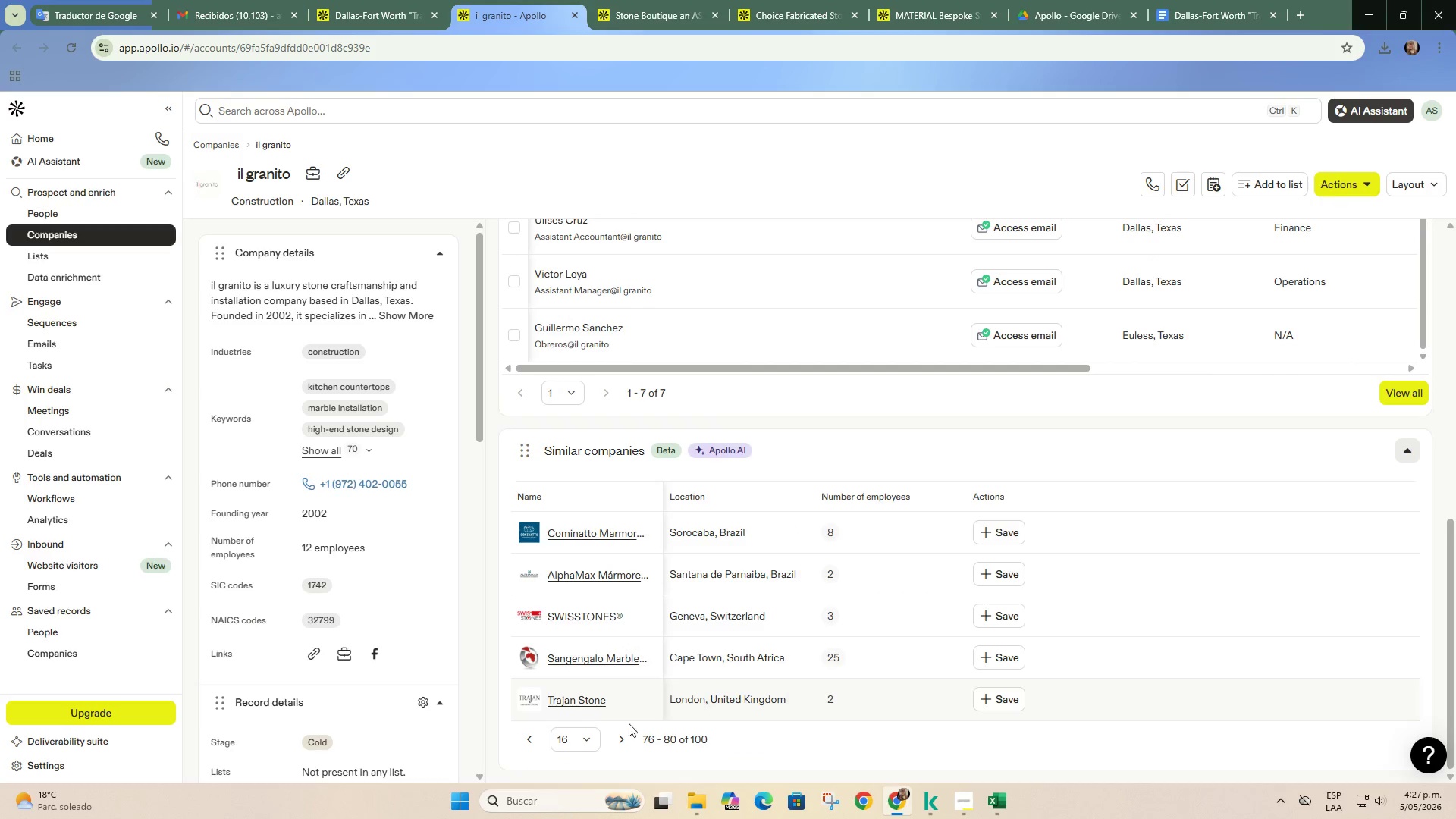 
left_click([619, 736])
 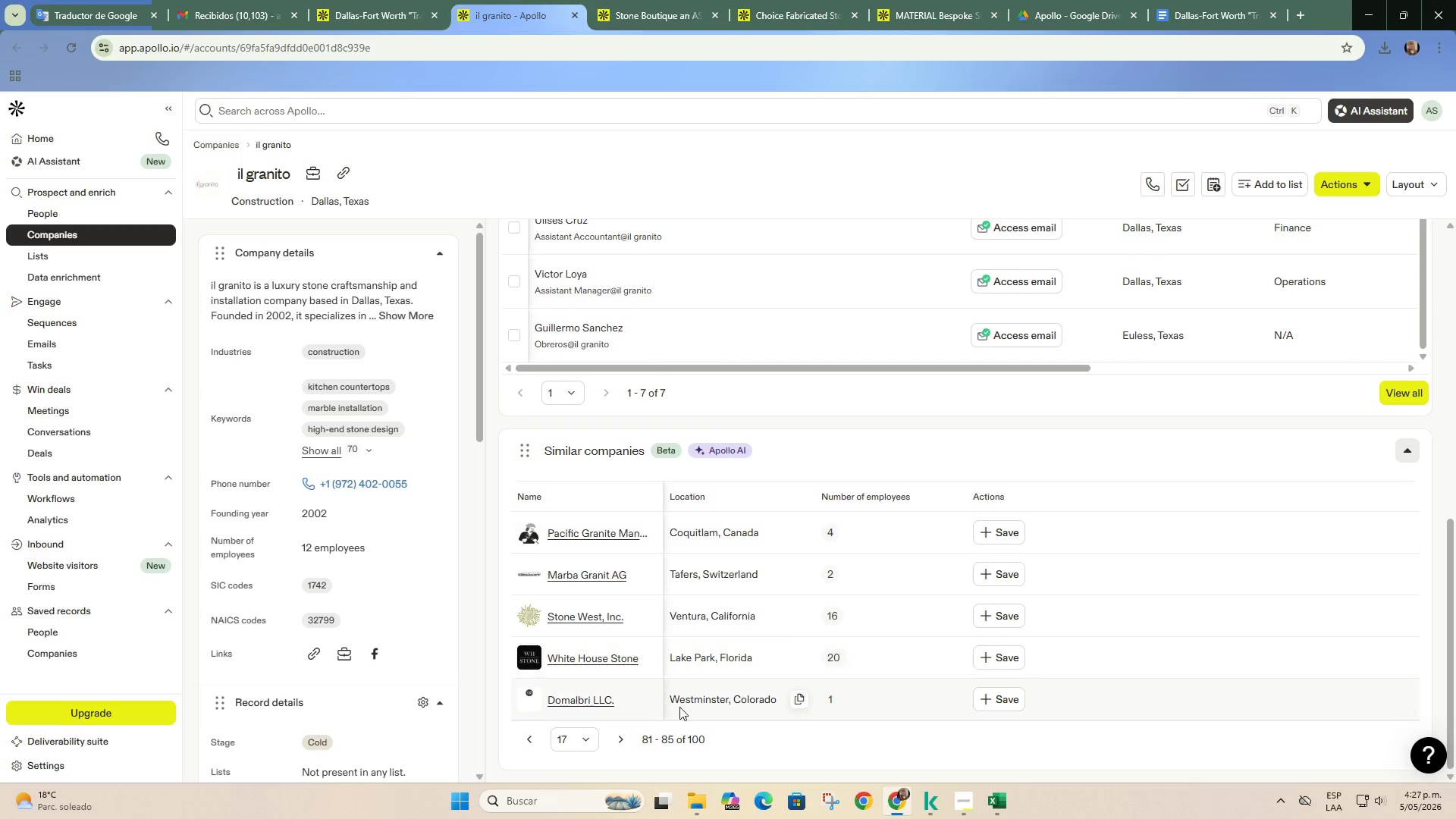 
left_click([620, 735])
 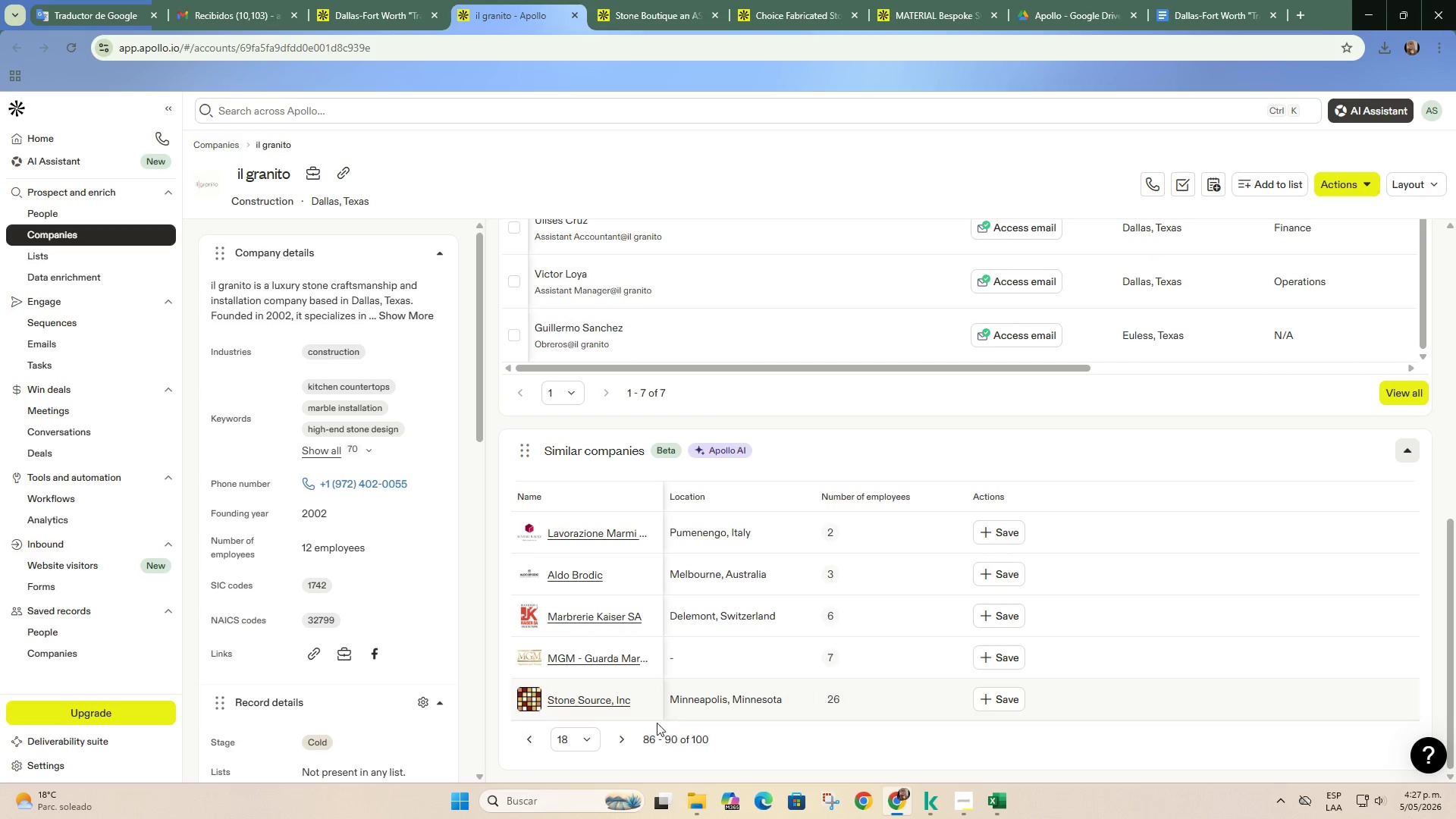 
left_click([620, 742])
 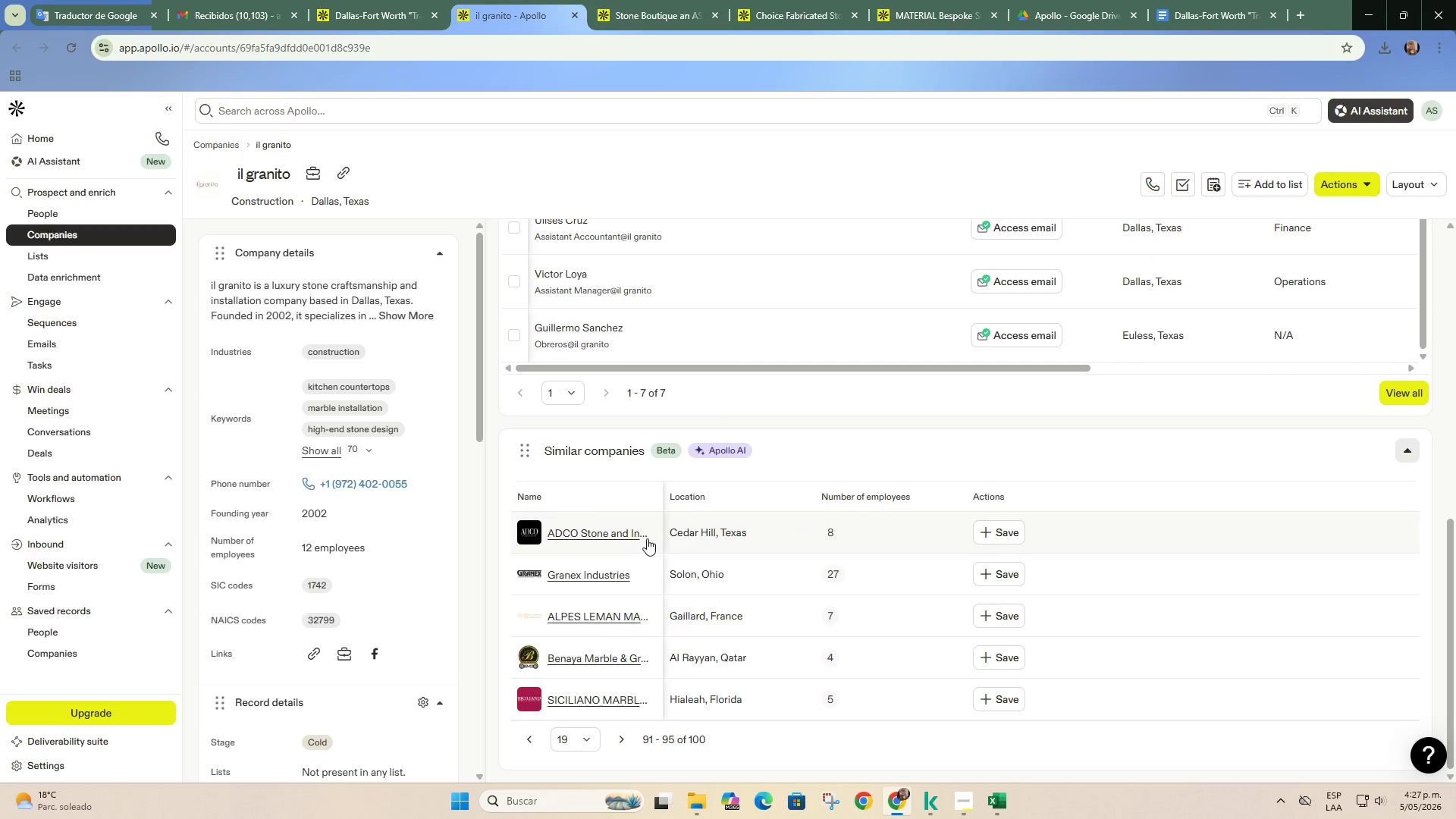 
right_click([629, 538])
 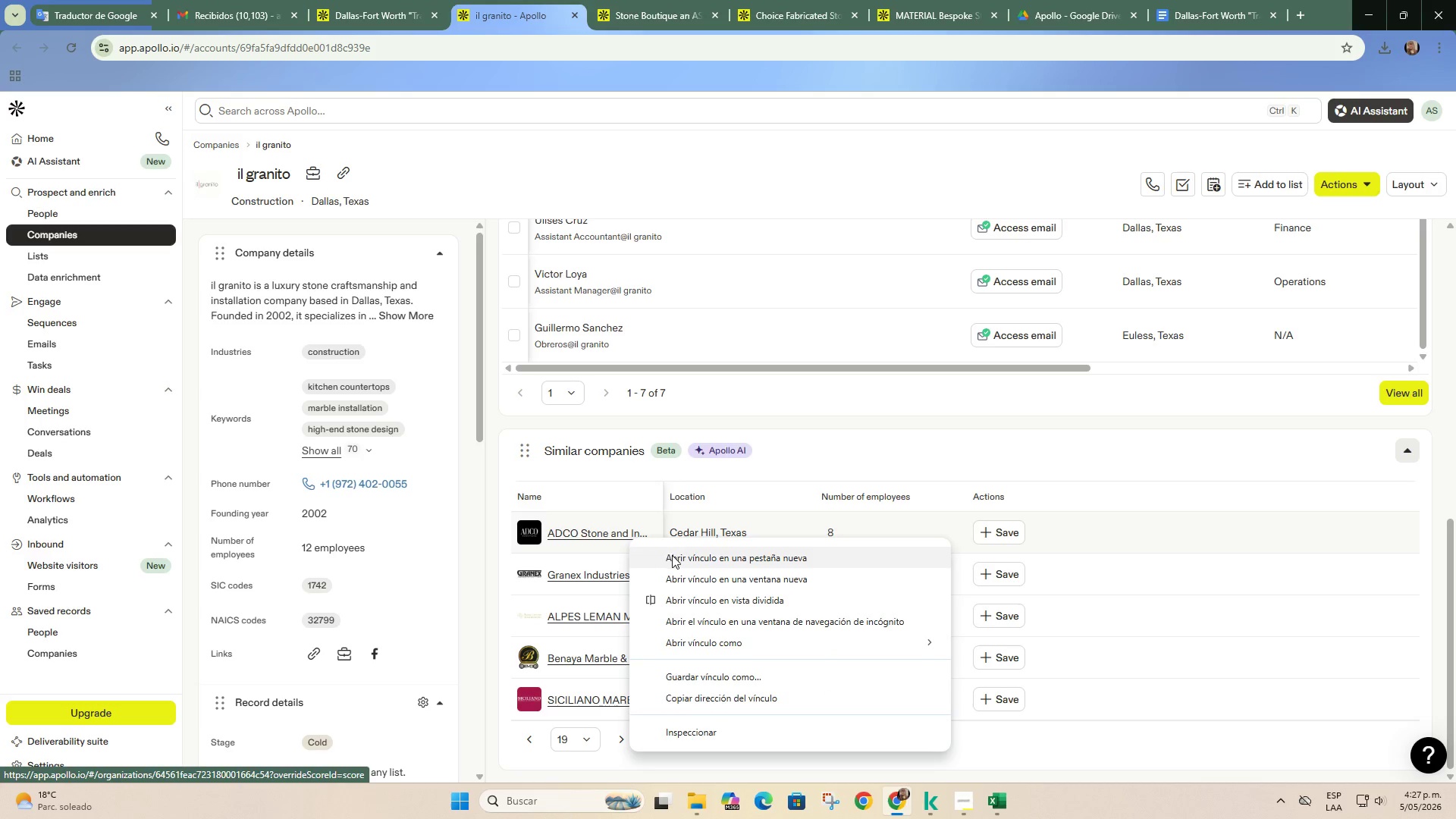 
left_click([673, 555])
 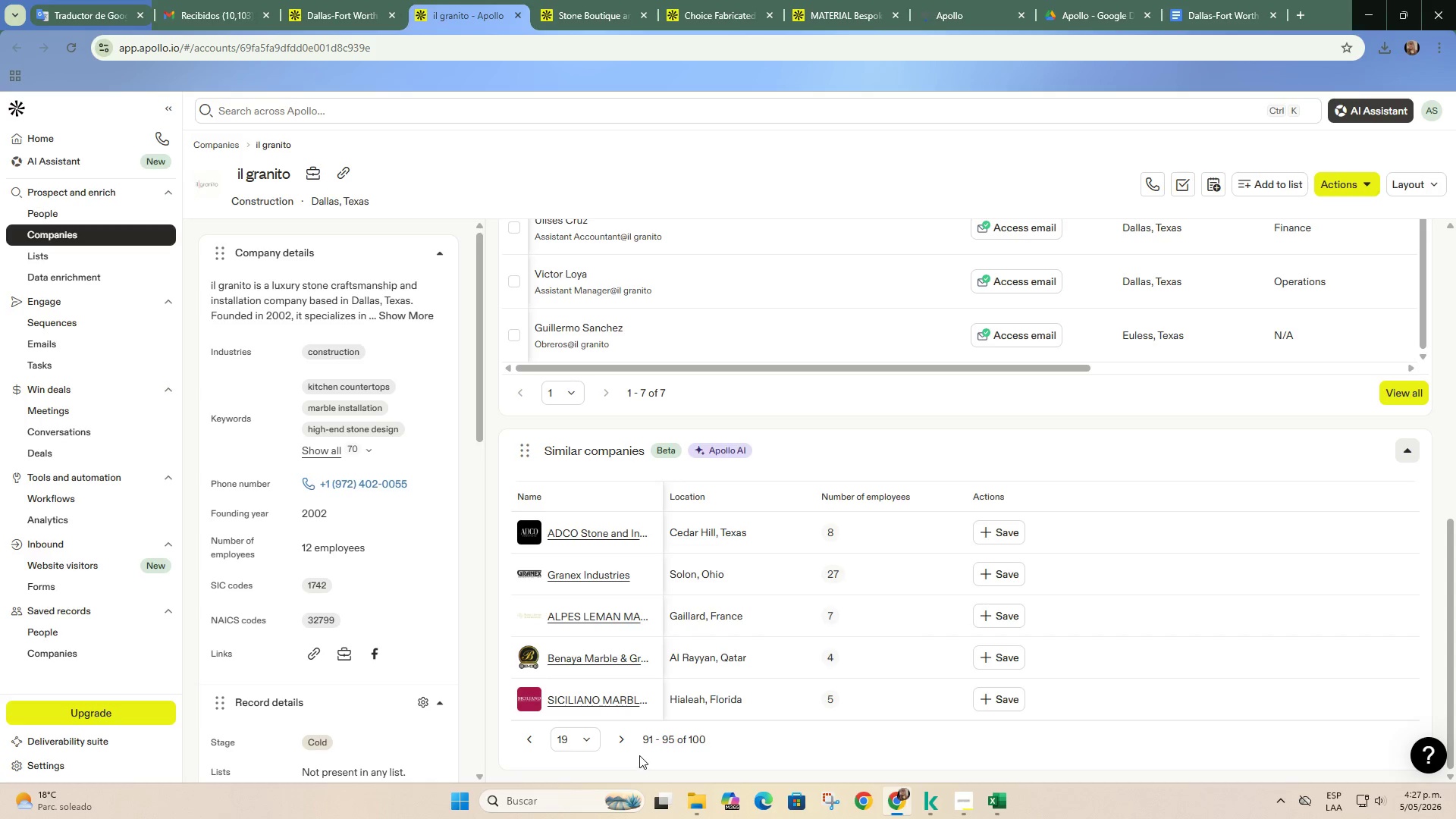 
right_click([617, 733])
 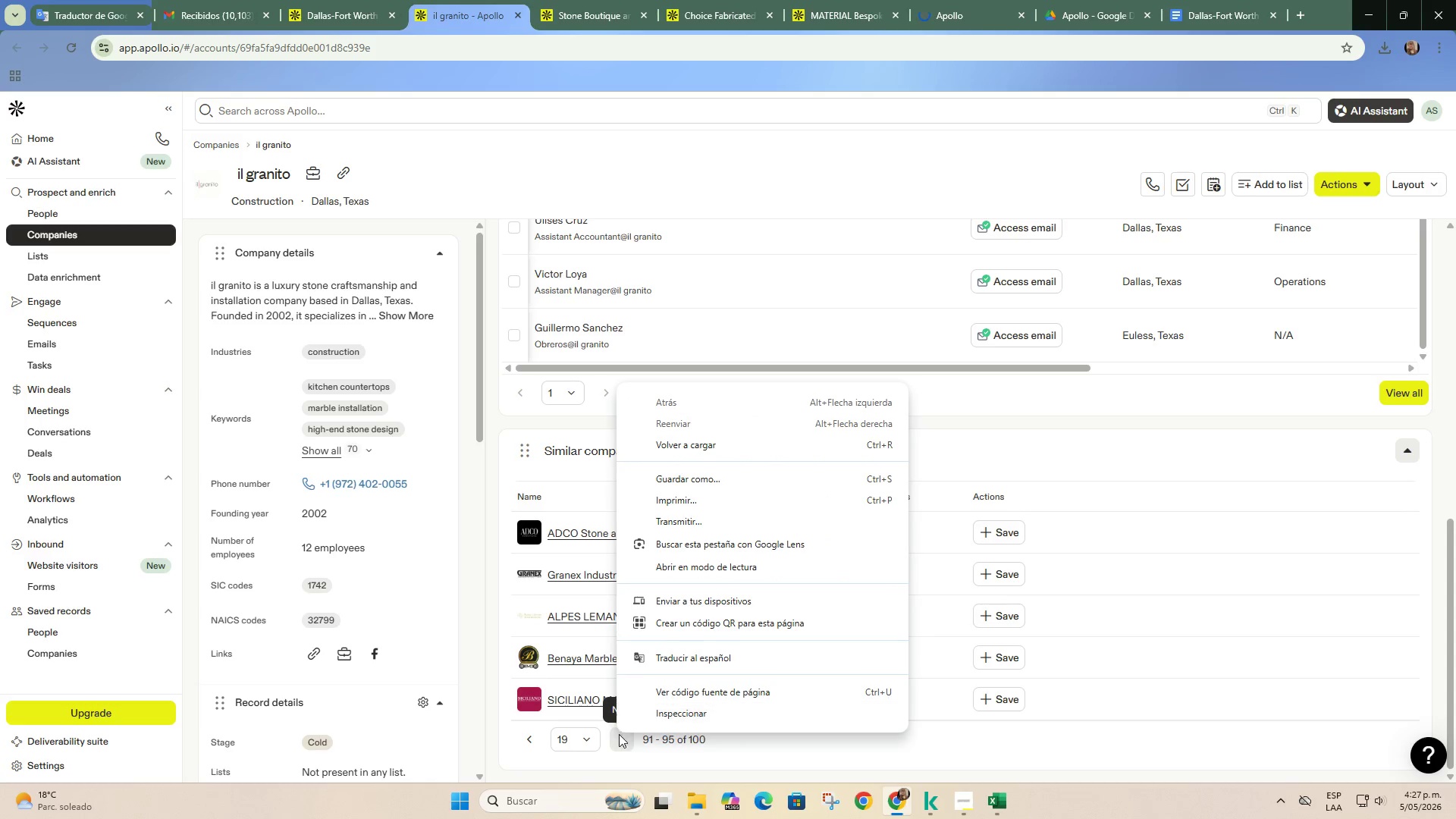 
left_click([618, 736])
 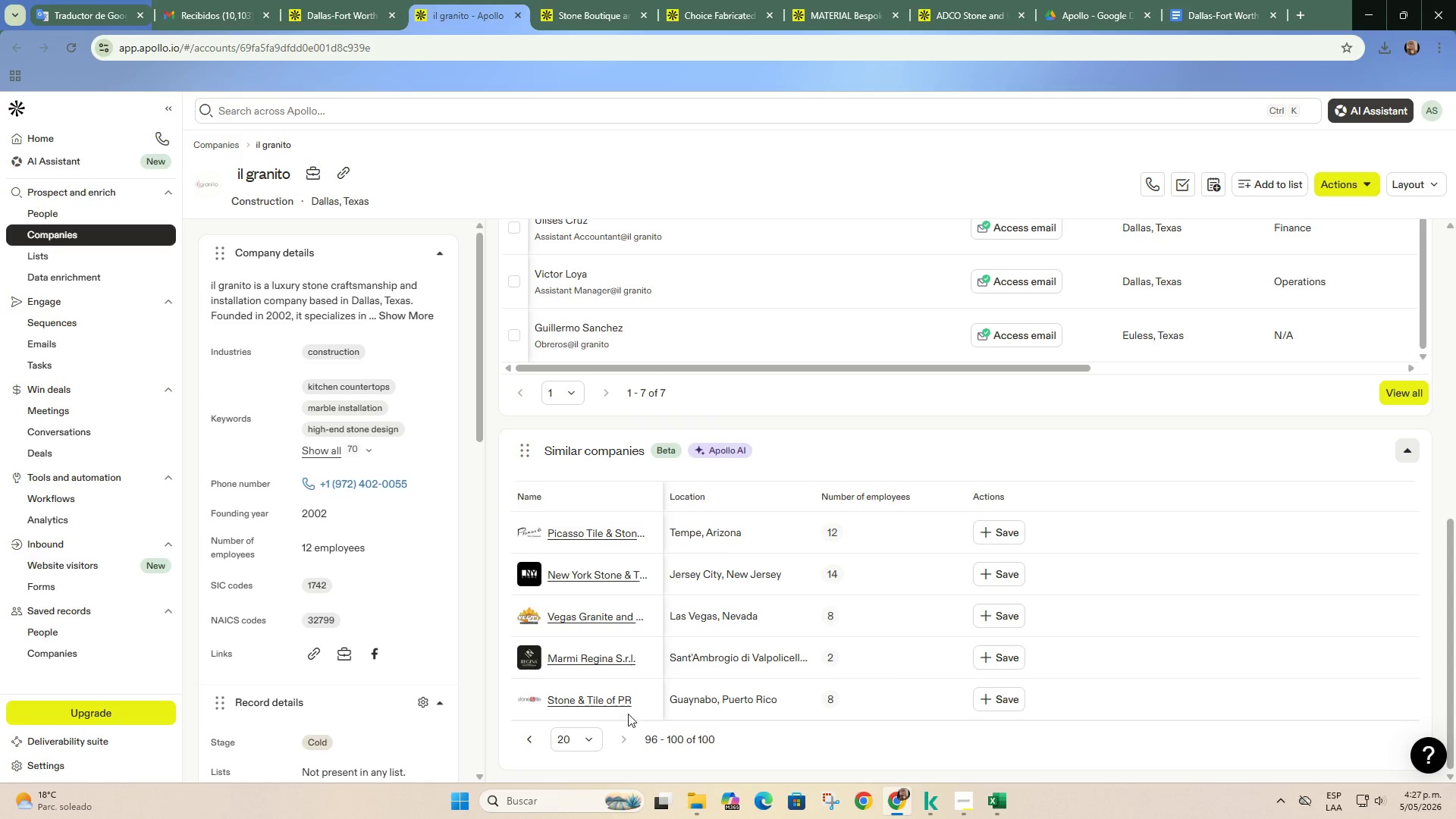 
left_click([569, 0])
 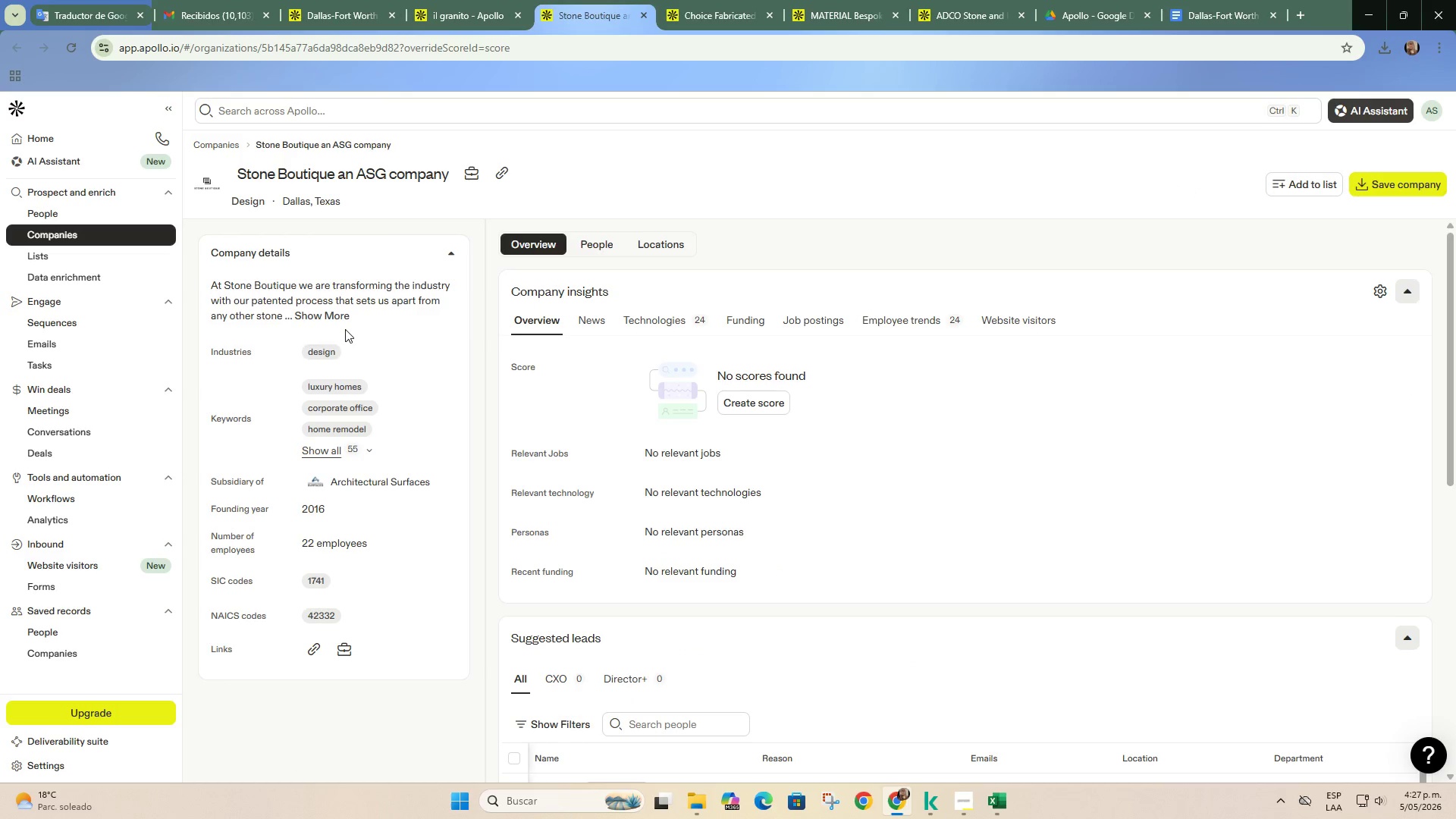 
left_click([317, 318])
 